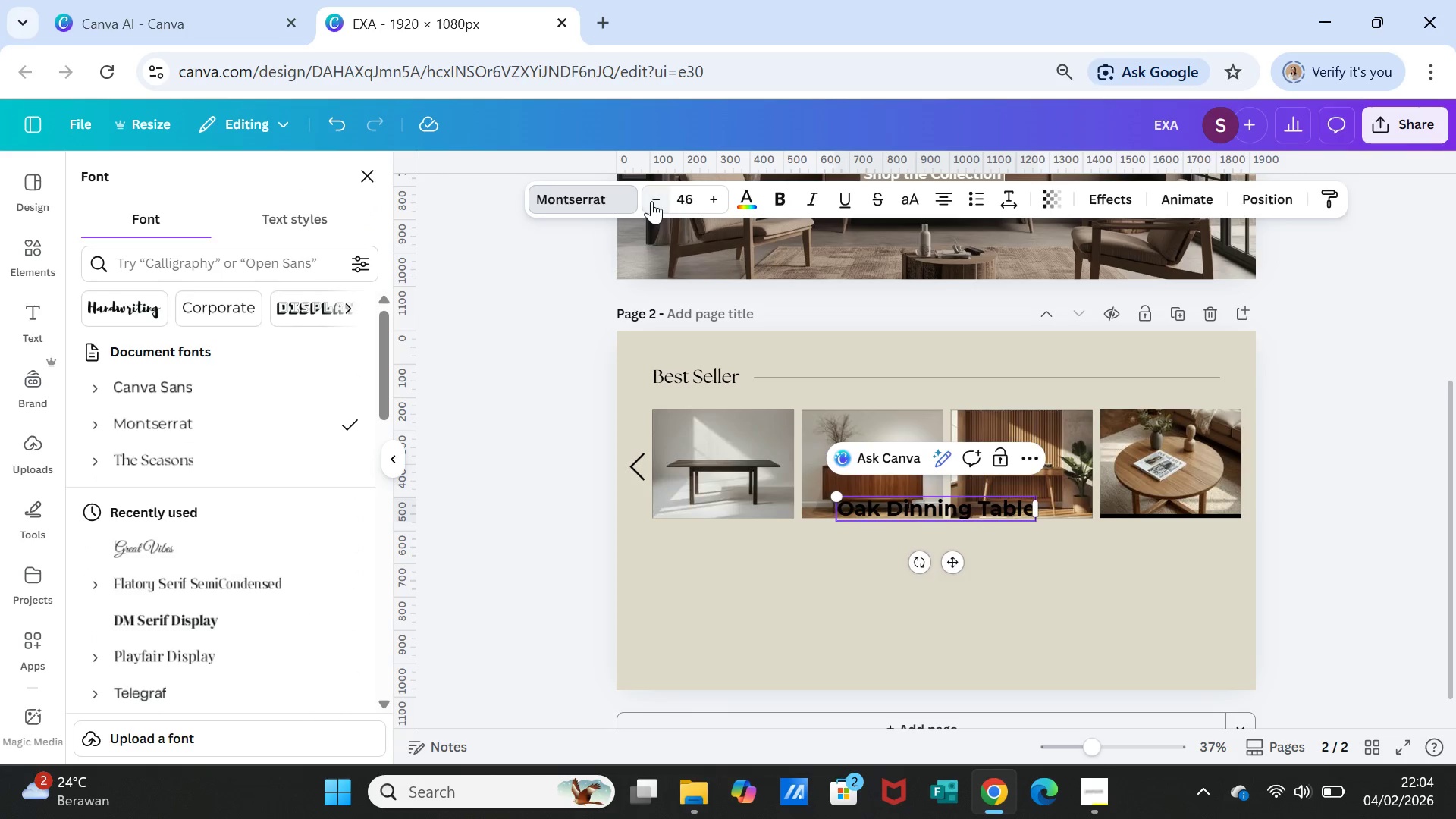 
triple_click([651, 201])
 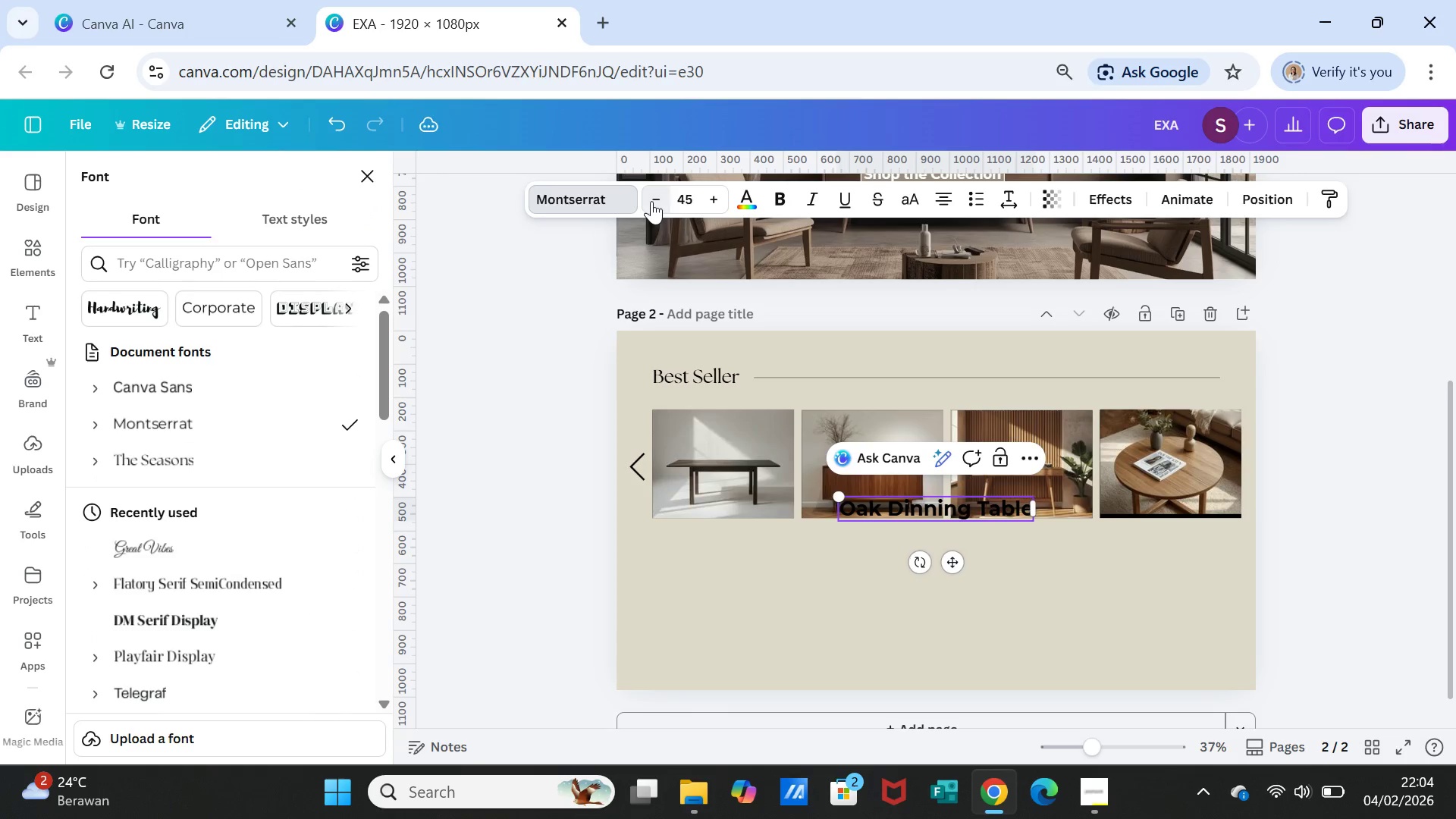 
triple_click([651, 201])
 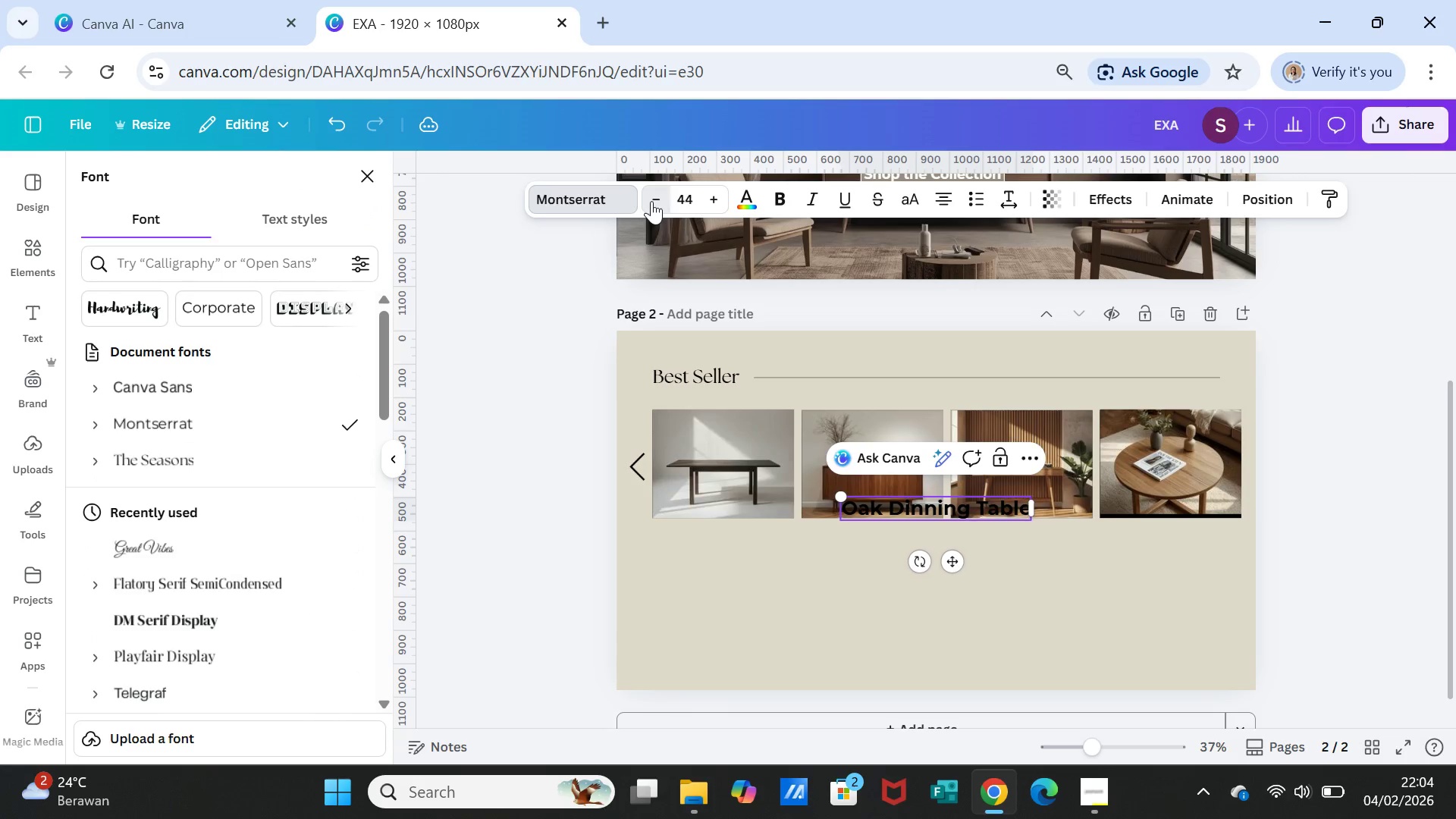 
triple_click([651, 201])
 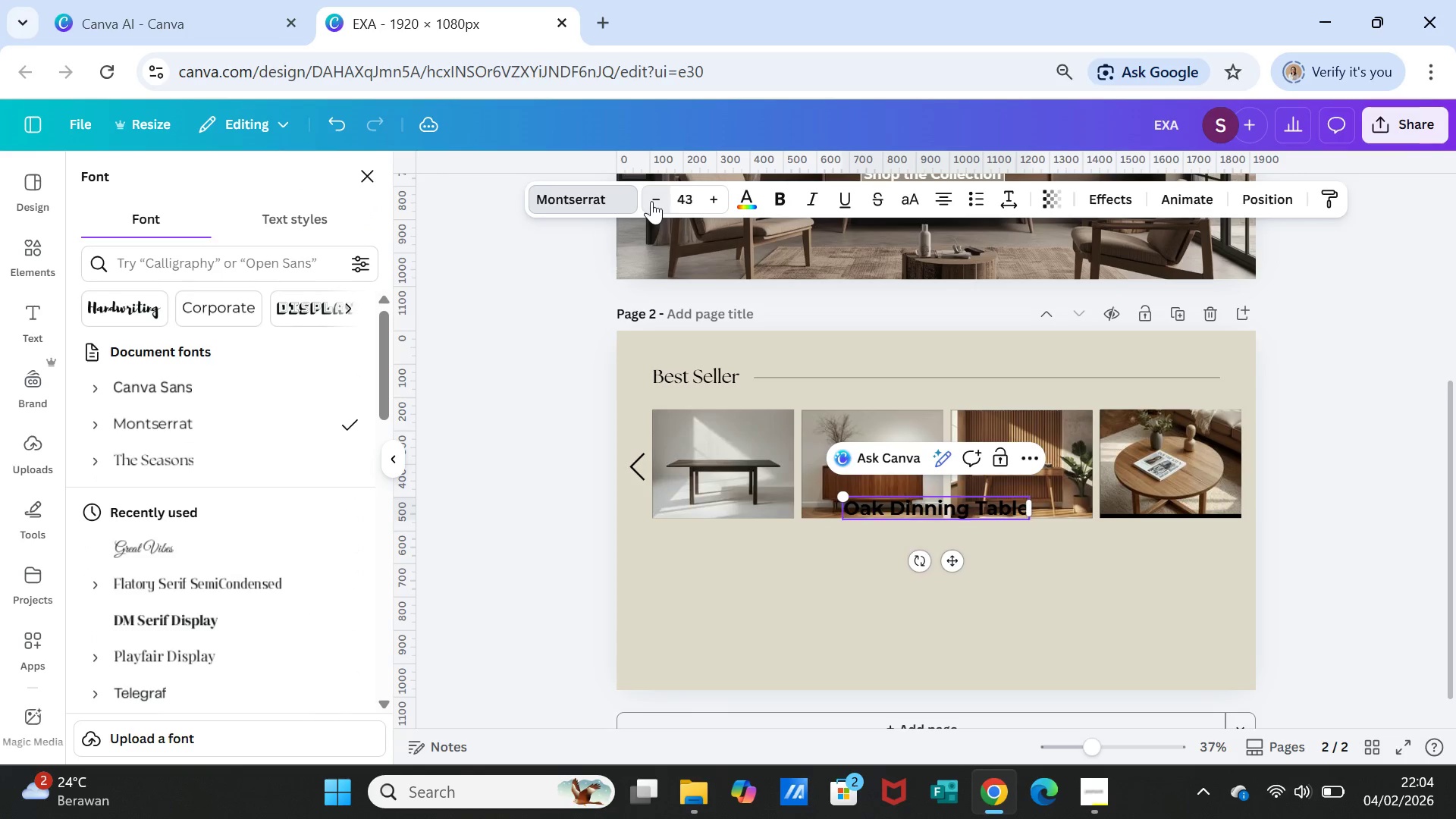 
triple_click([651, 201])
 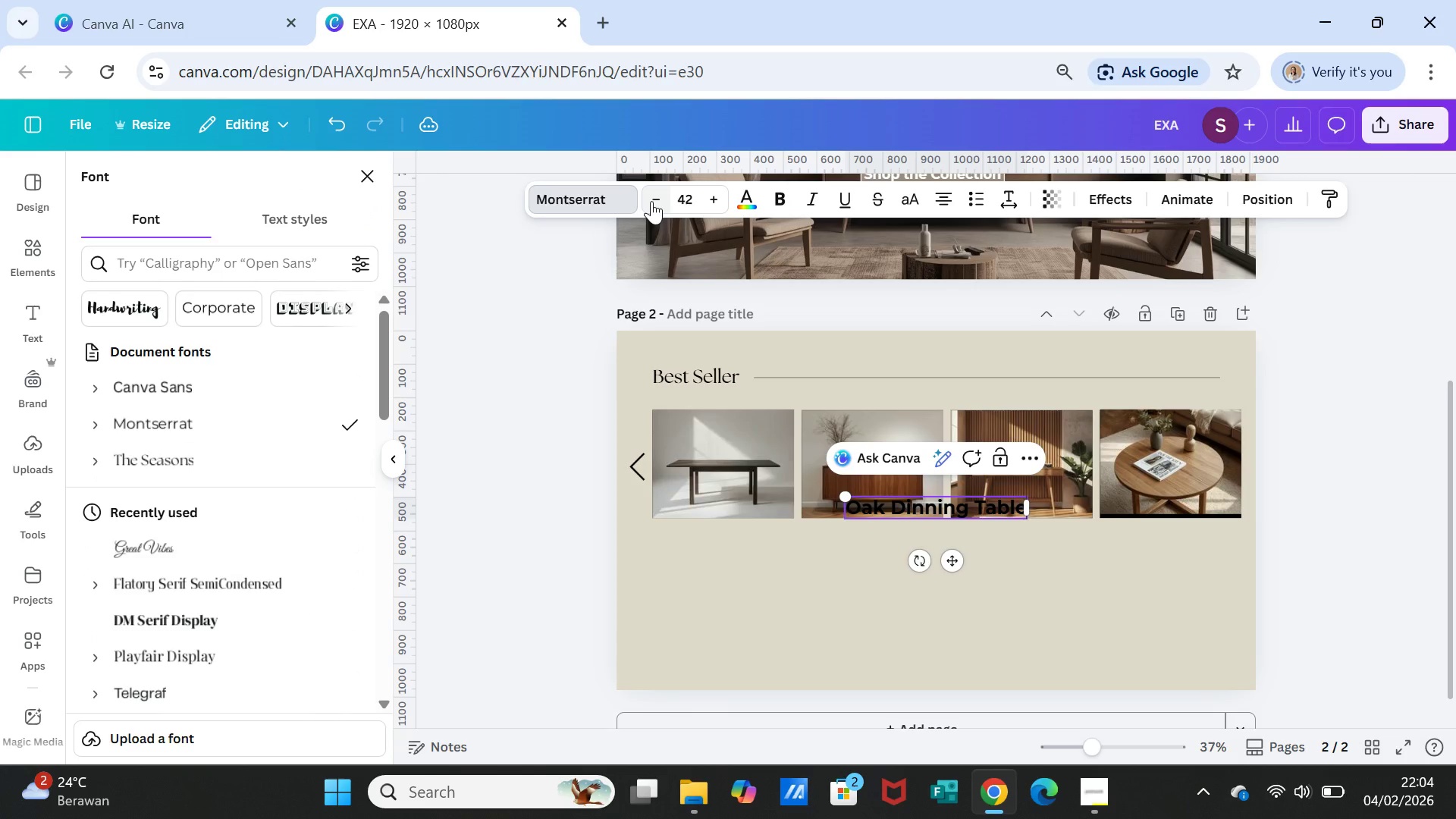 
triple_click([651, 201])
 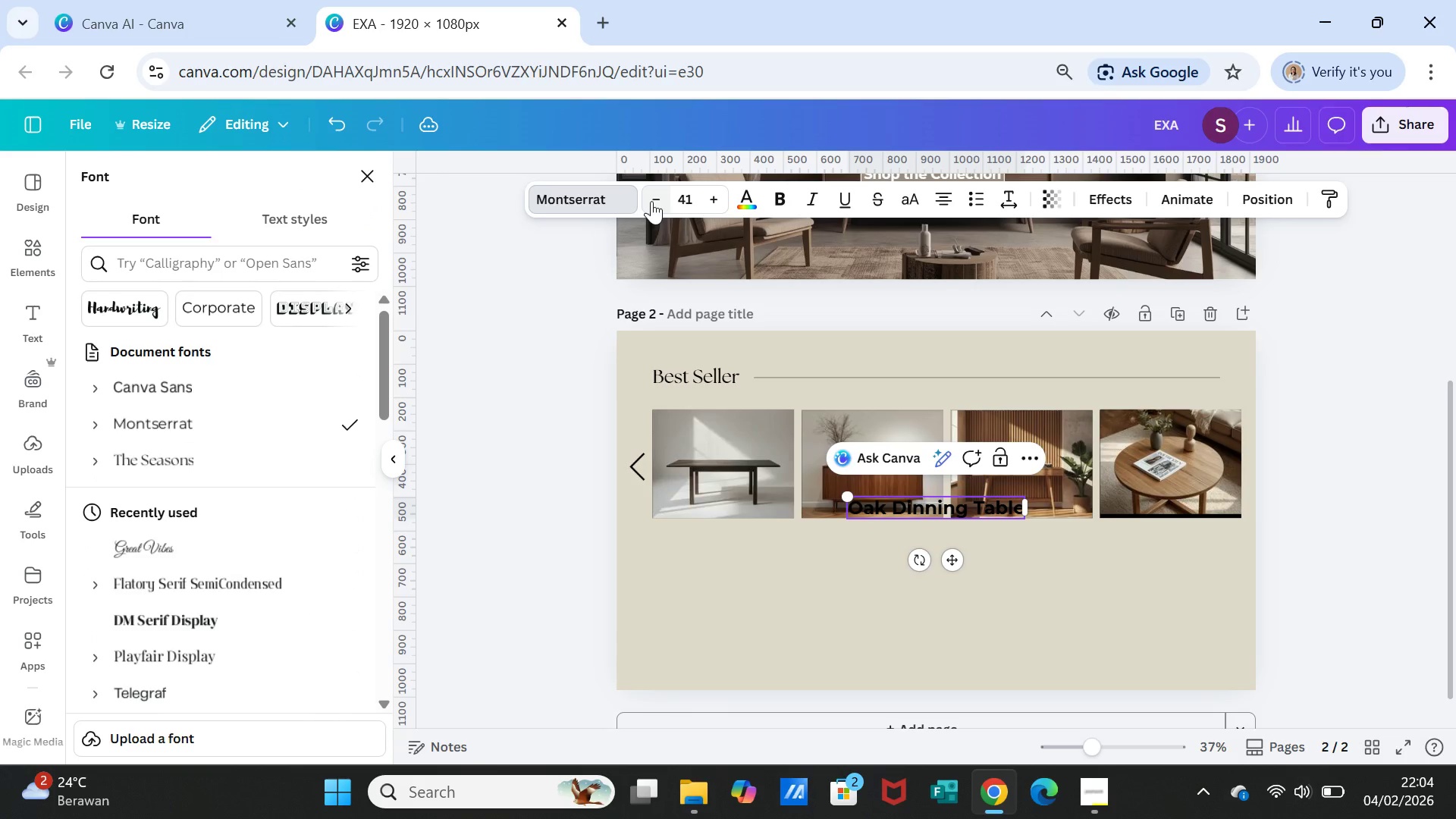 
triple_click([651, 201])
 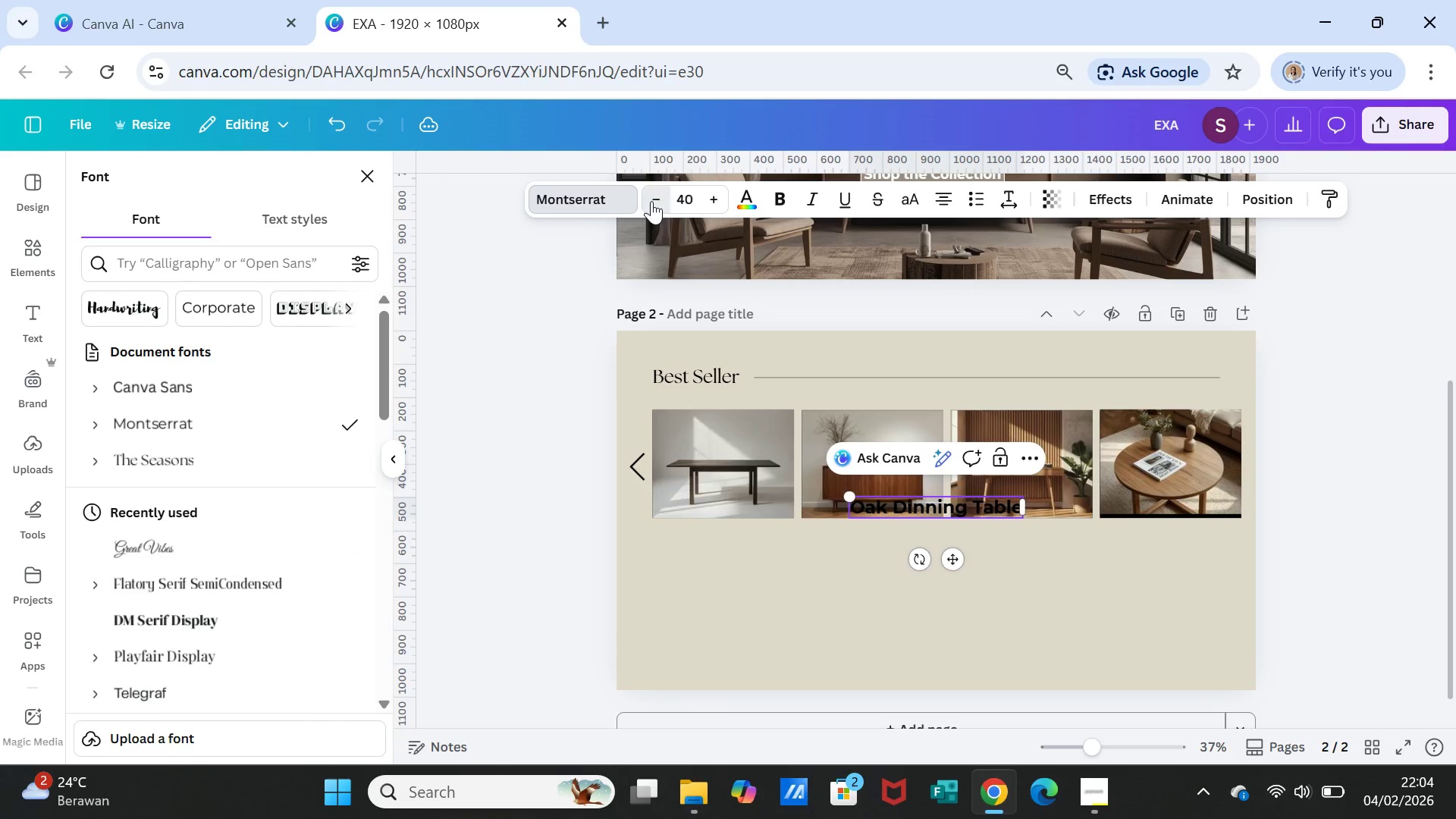 
triple_click([651, 201])
 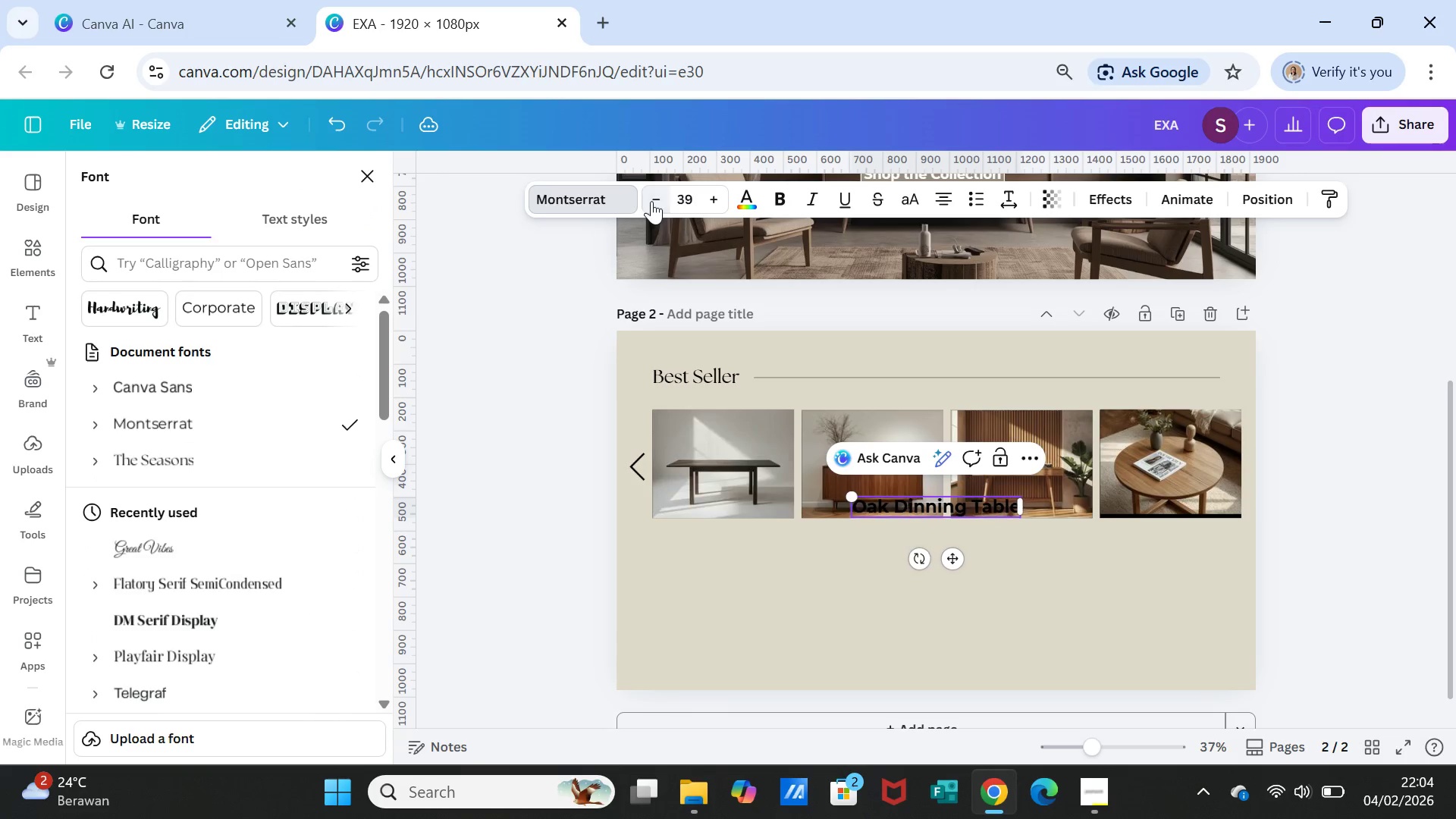 
triple_click([651, 201])
 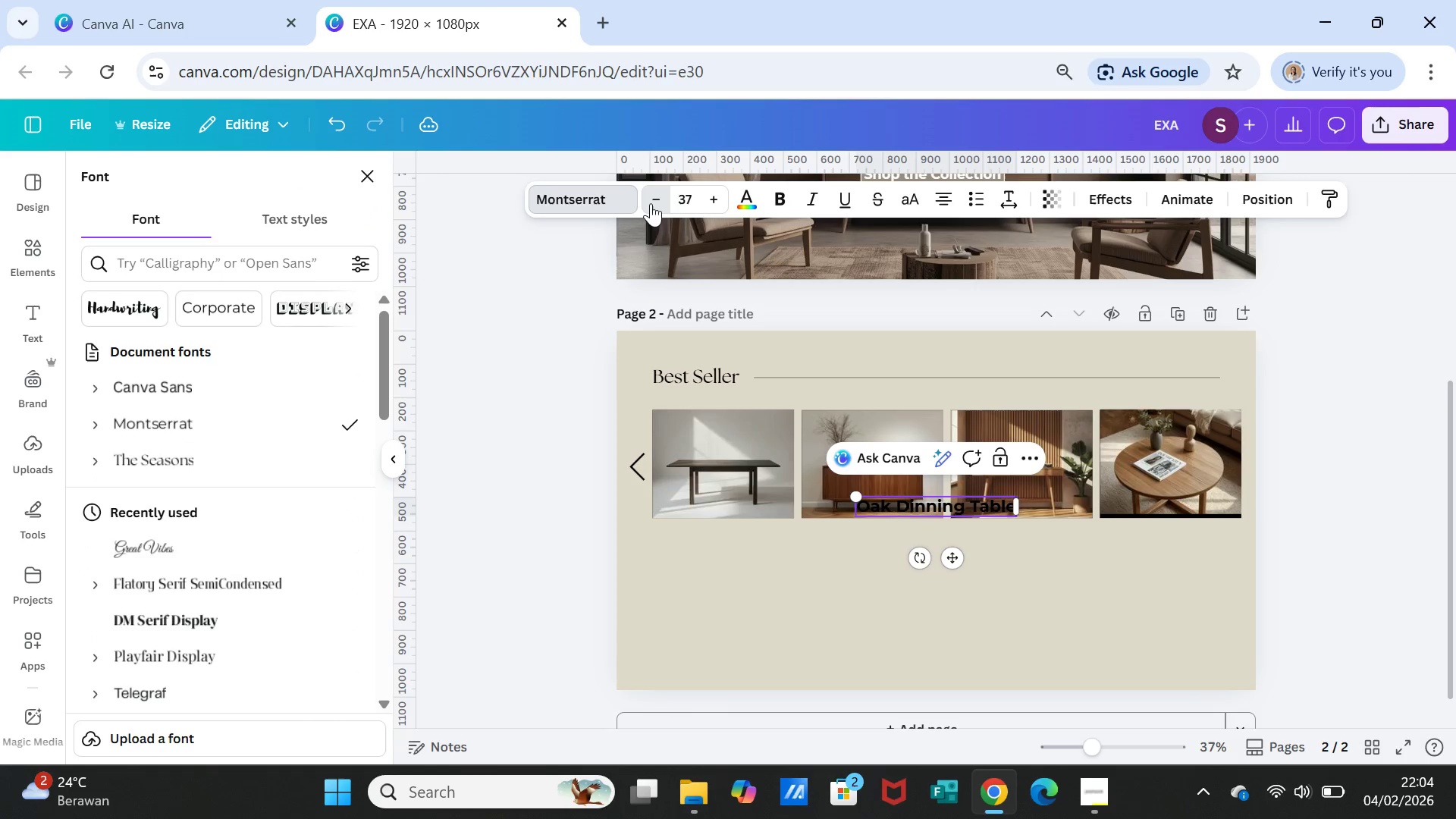 
triple_click([651, 203])
 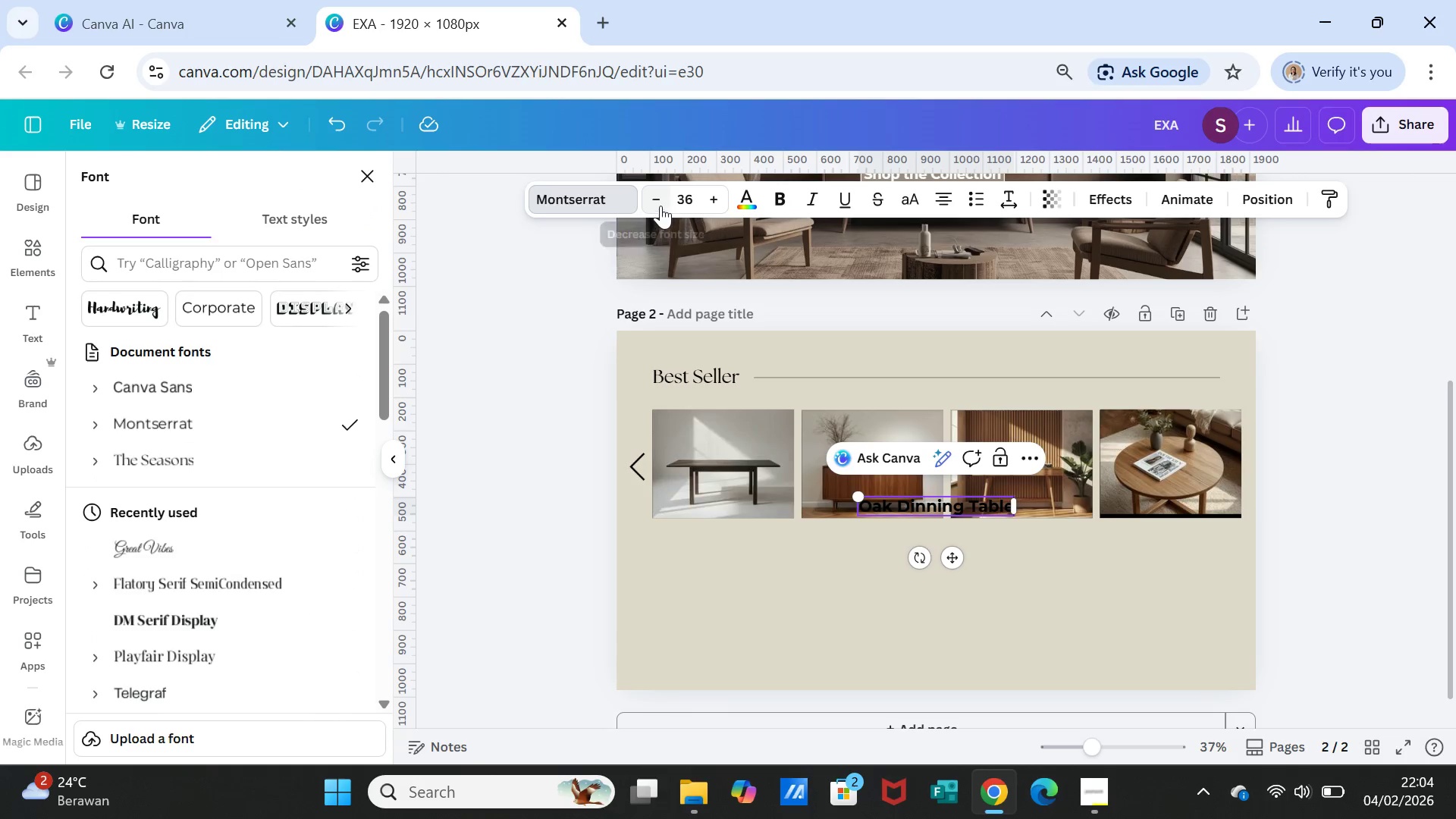 
double_click([657, 203])
 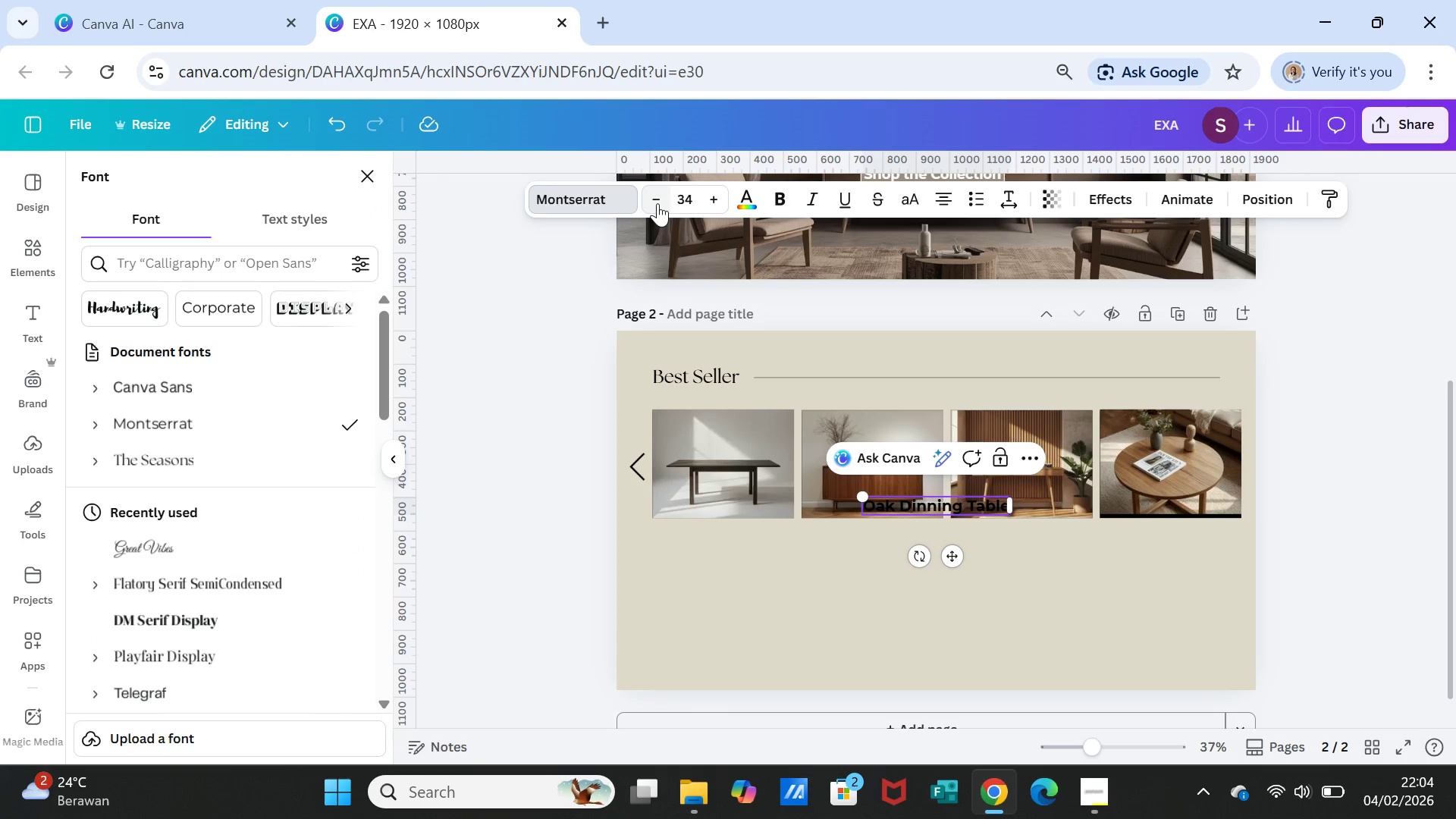 
triple_click([657, 203])
 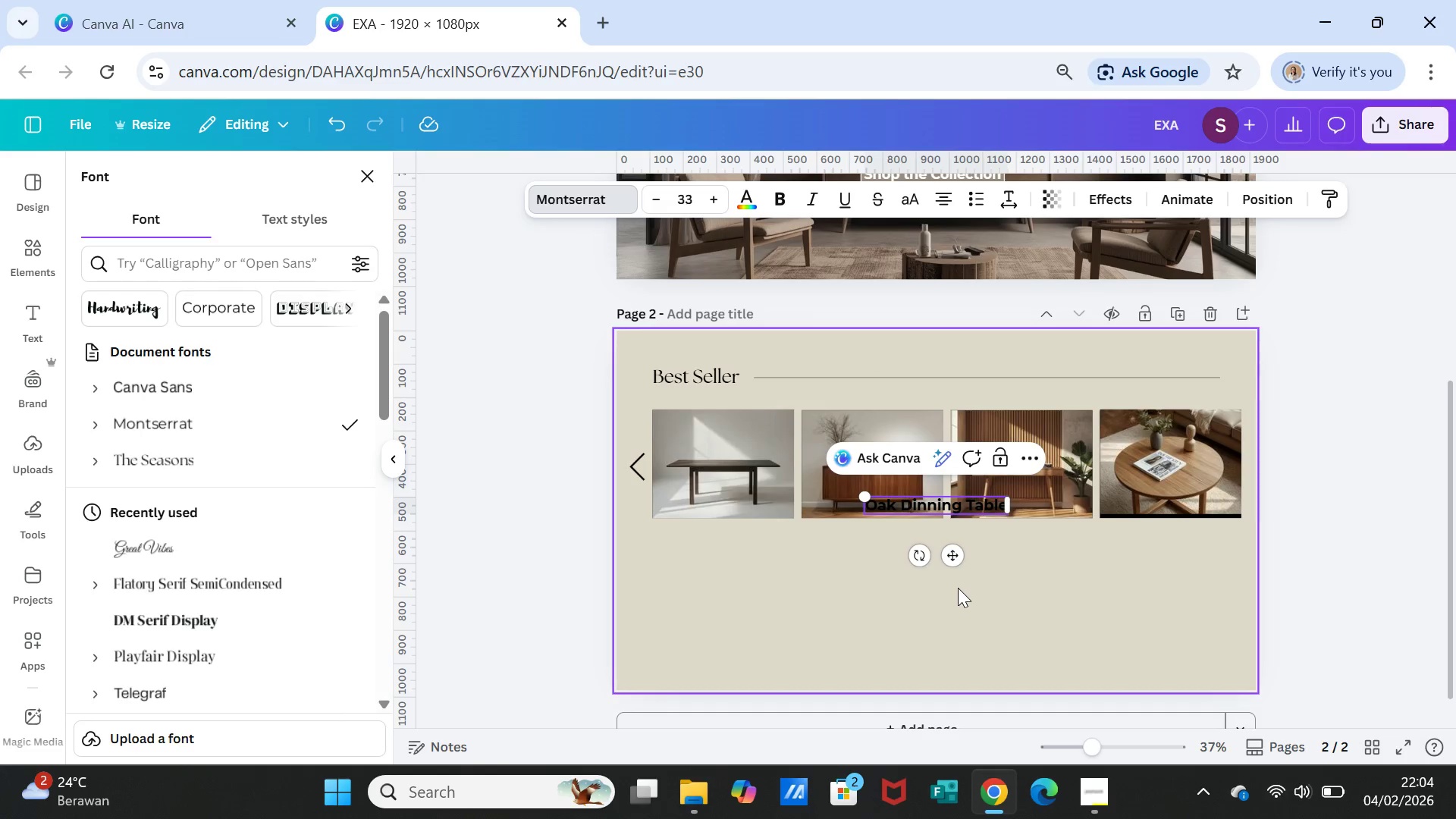 
left_click_drag(start_coordinate=[952, 556], to_coordinate=[741, 582])
 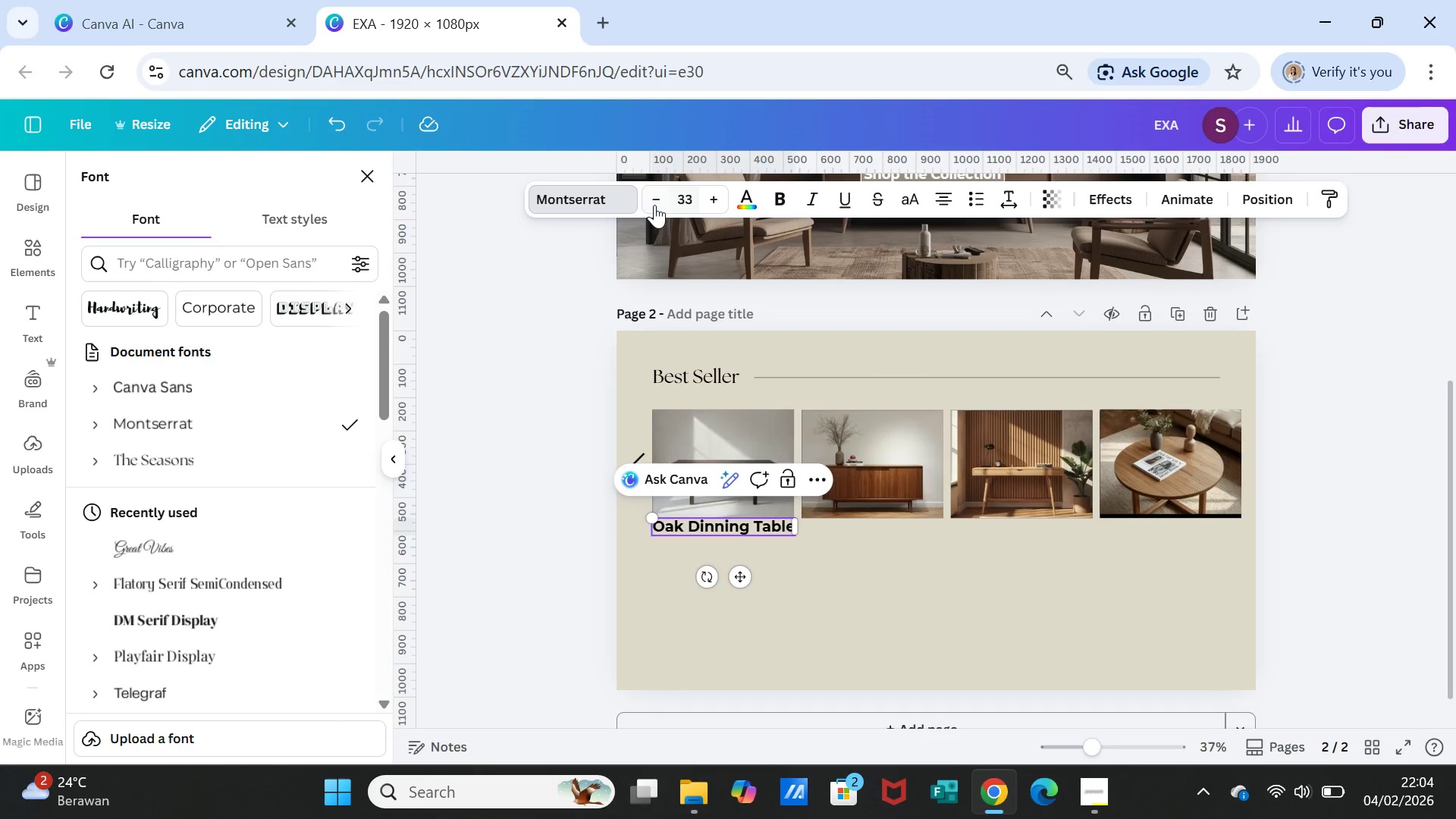 
double_click([654, 204])
 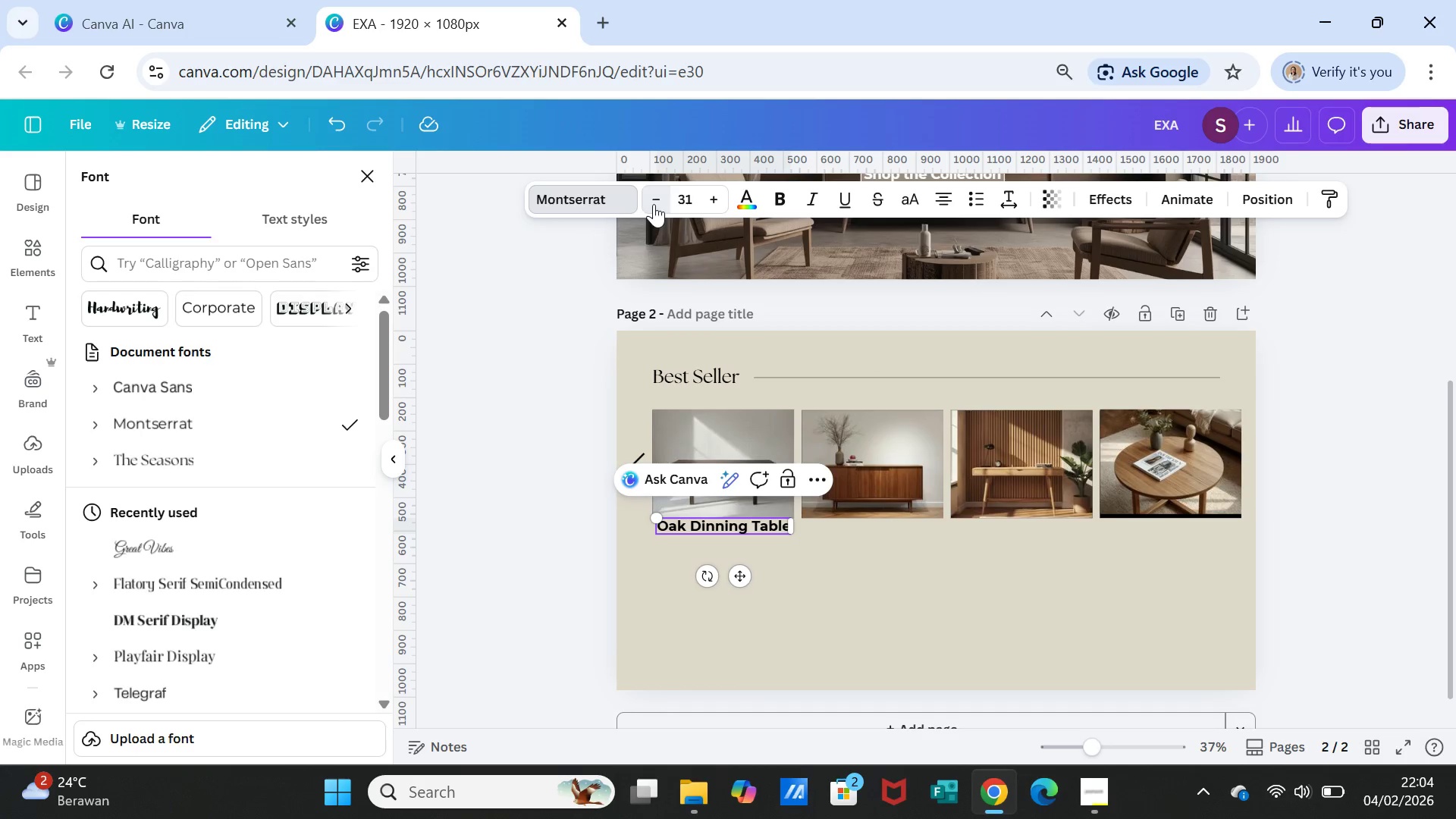 
triple_click([654, 204])
 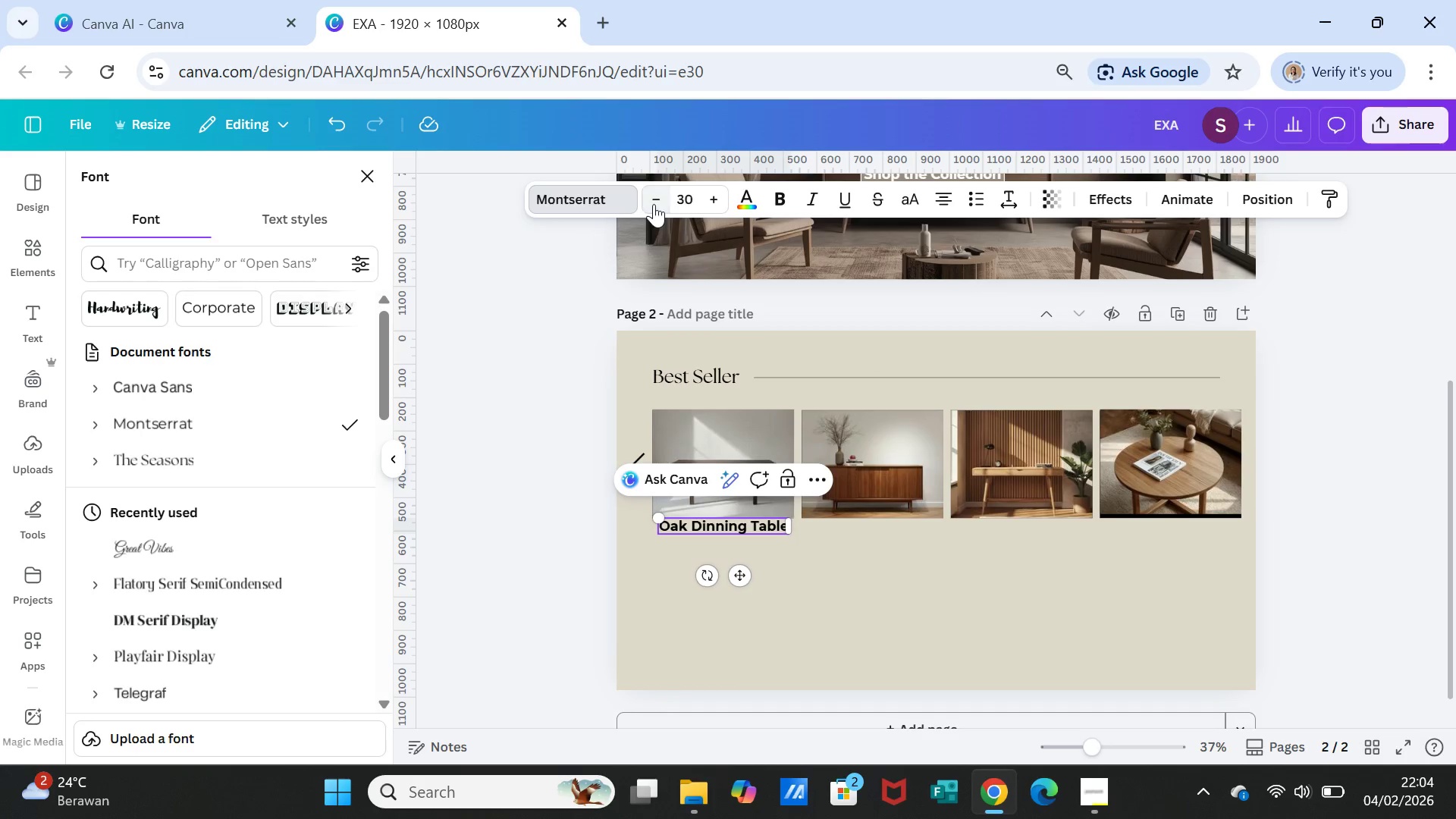 
triple_click([654, 204])
 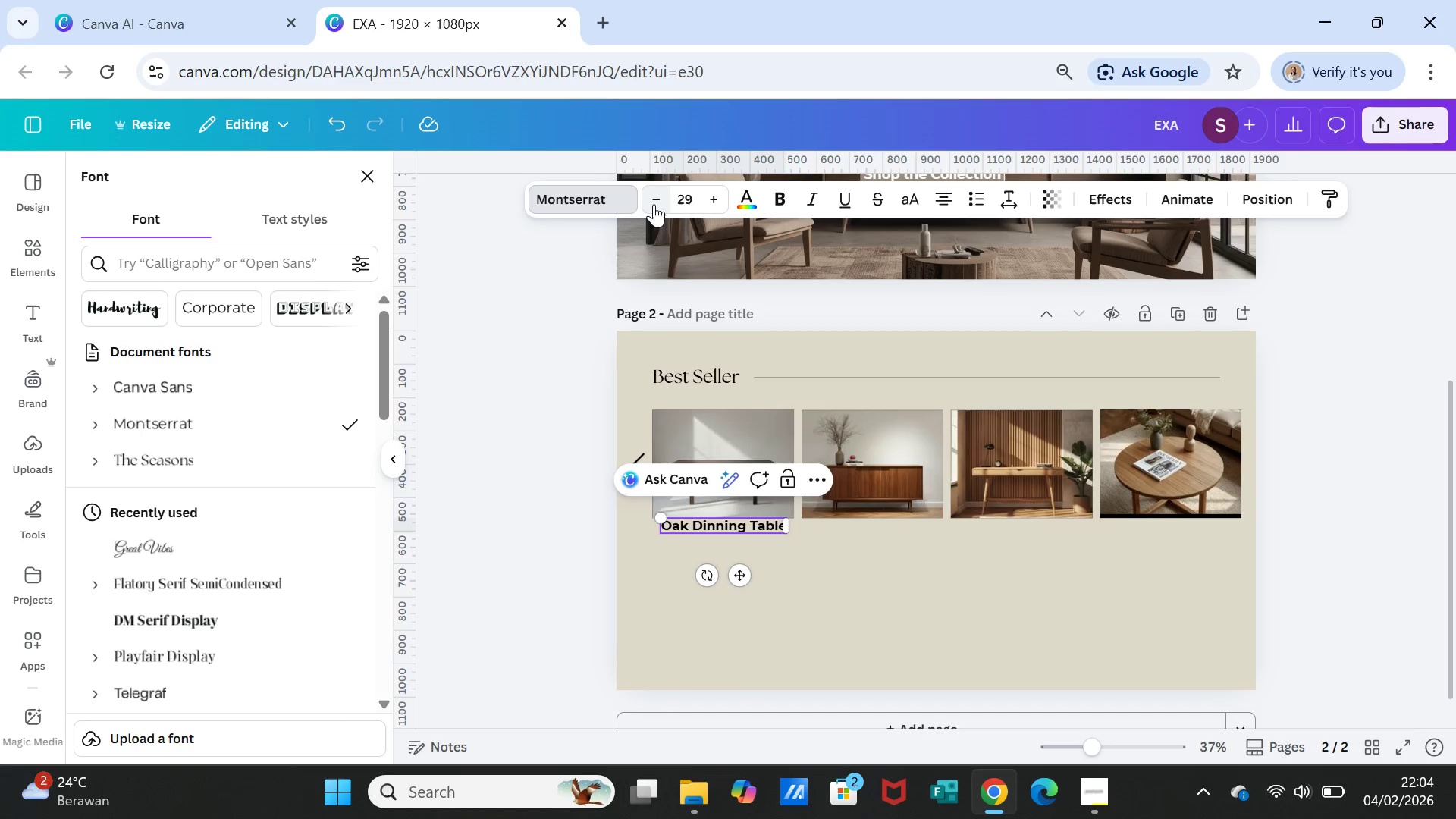 
triple_click([654, 204])
 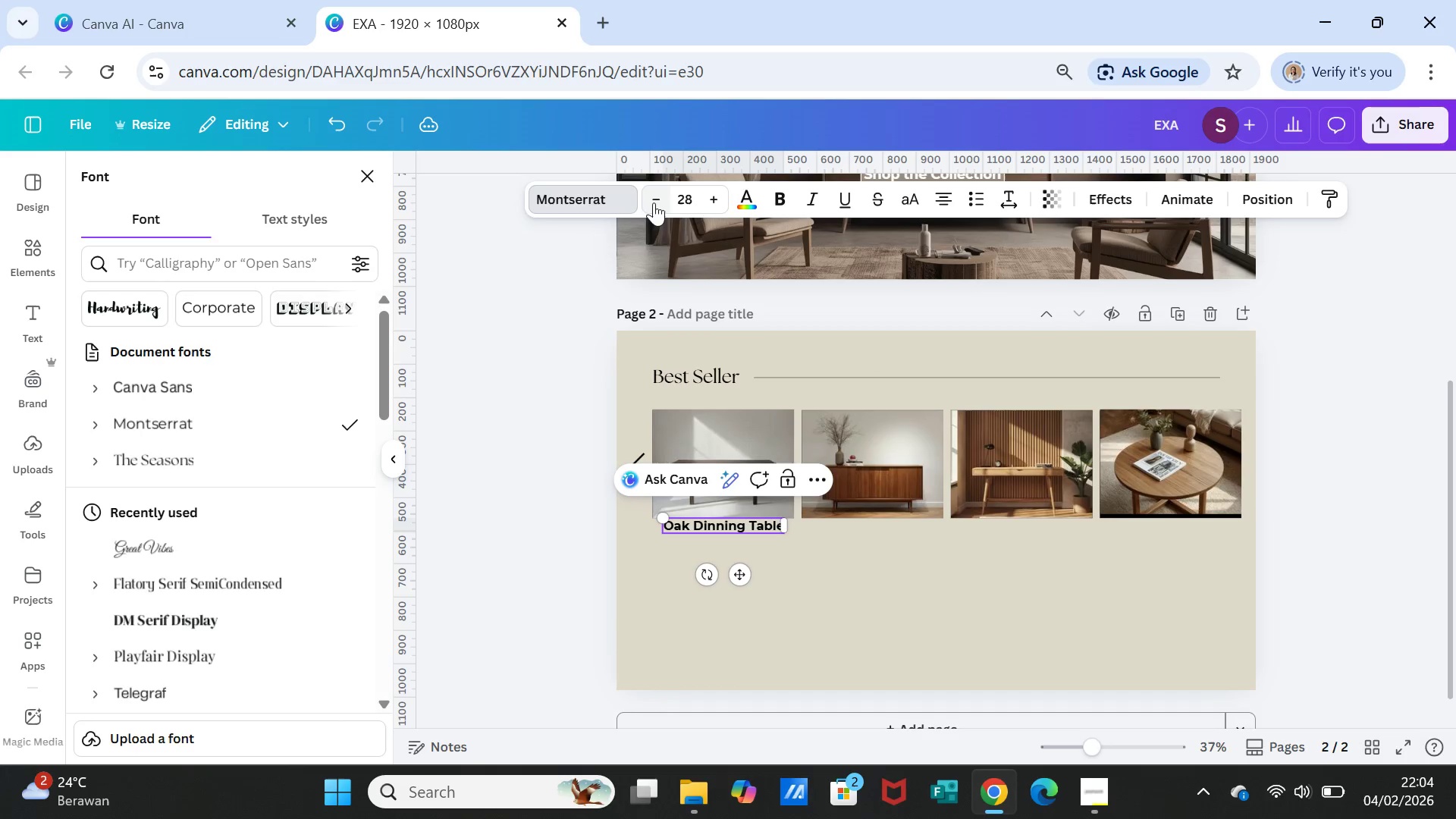 
left_click([654, 202])
 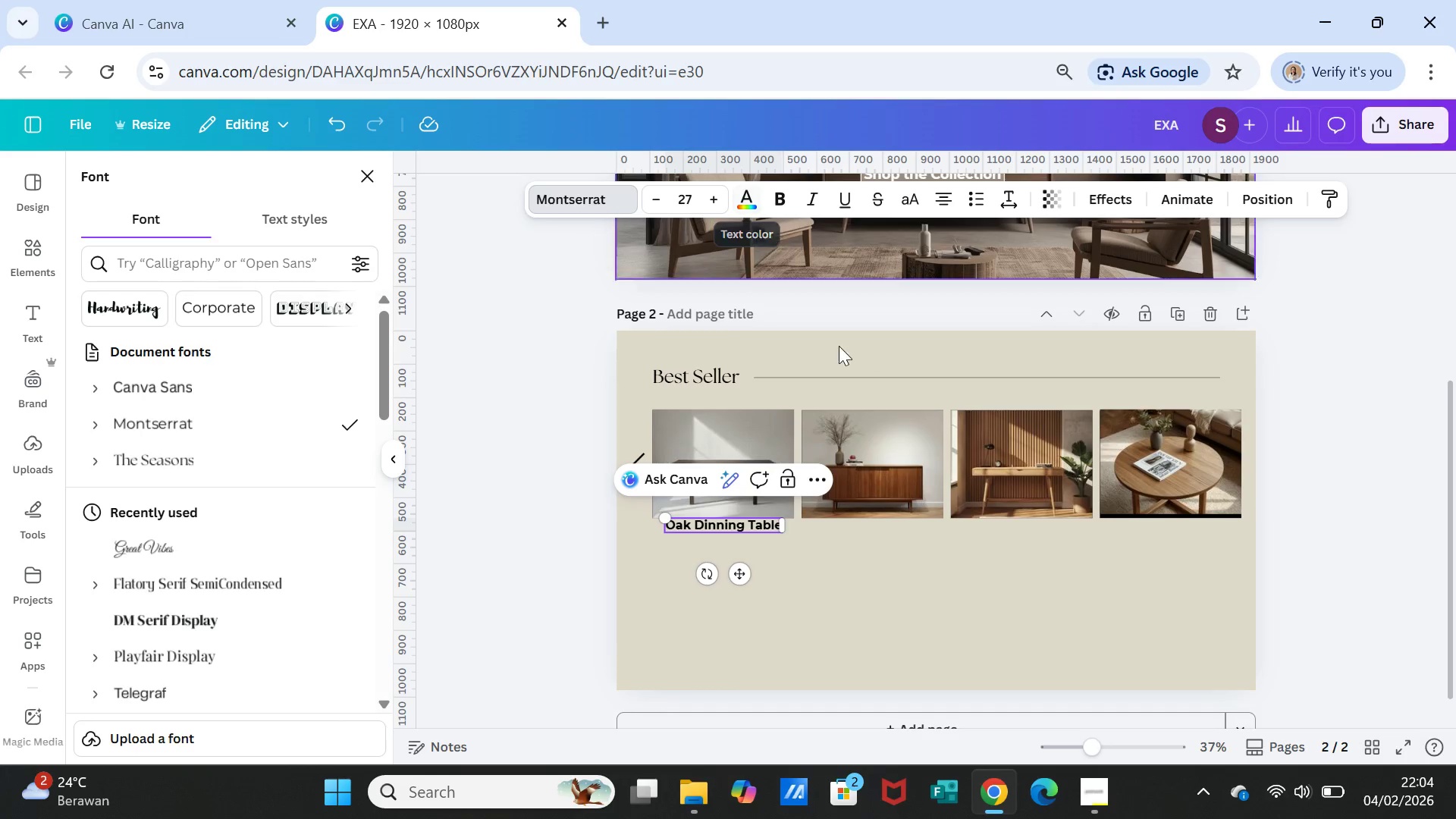 
left_click([956, 648])
 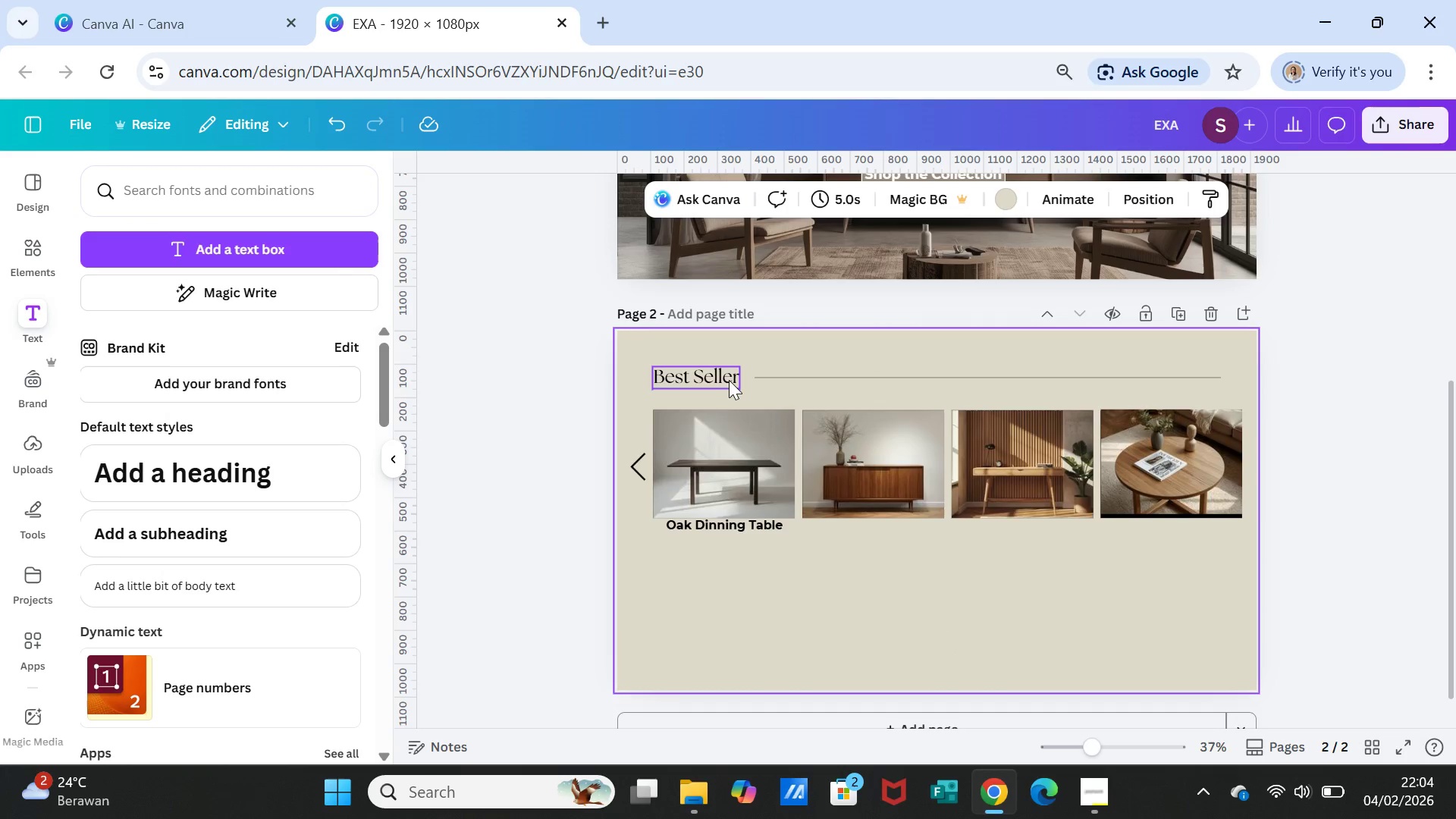 
left_click([727, 378])
 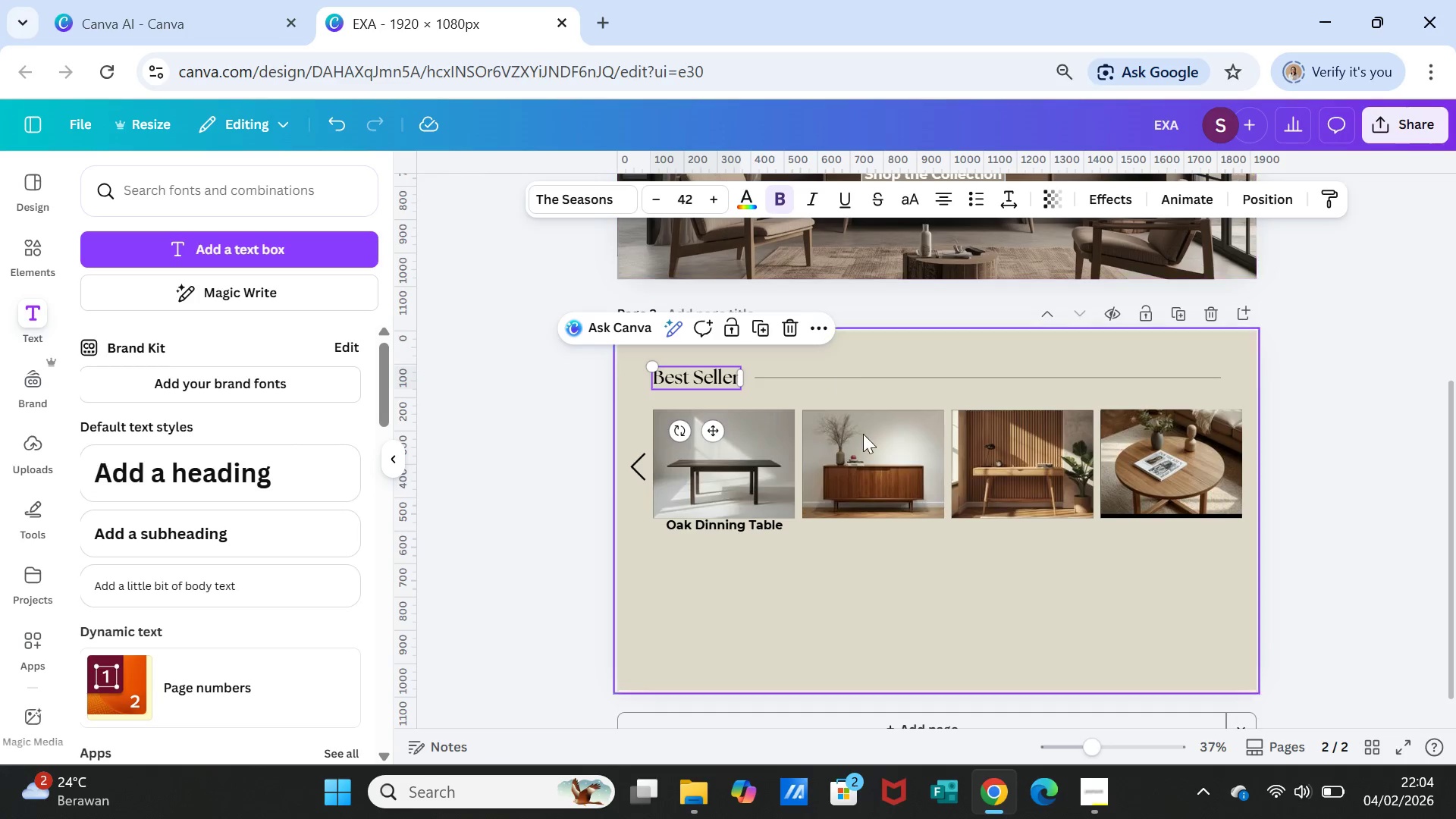 
left_click([910, 624])
 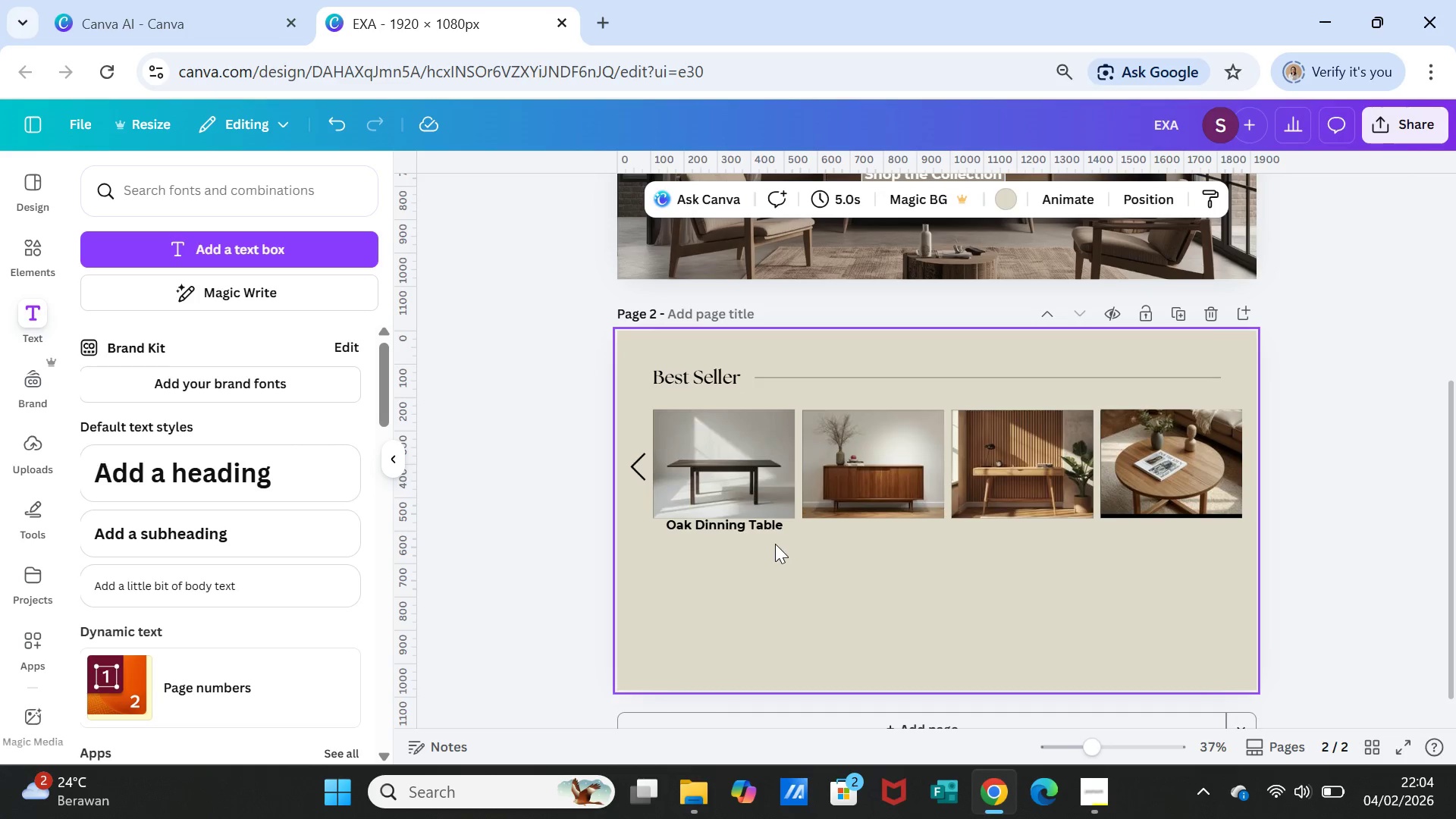 
left_click([744, 529])
 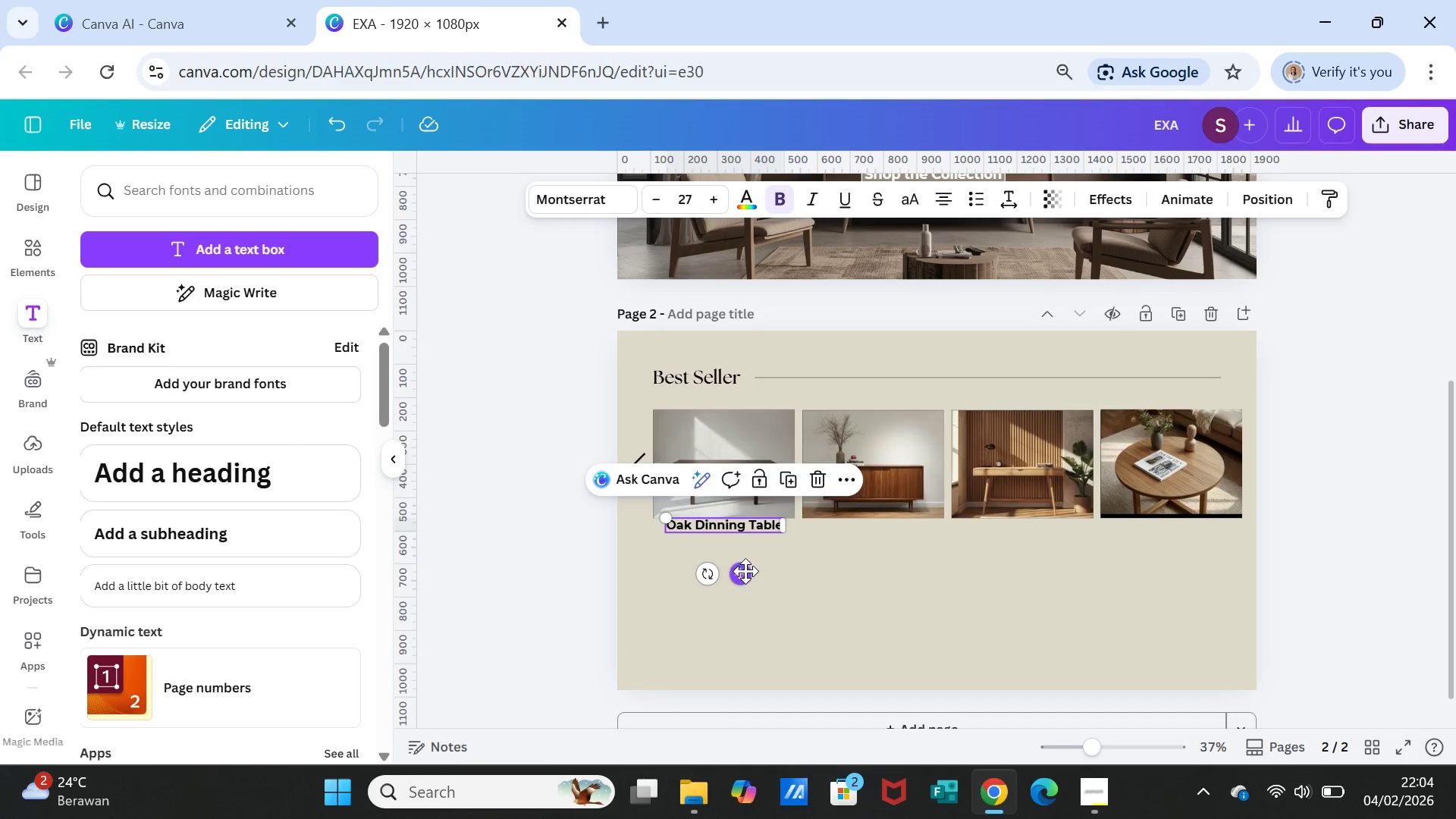 
left_click_drag(start_coordinate=[745, 571], to_coordinate=[744, 582])
 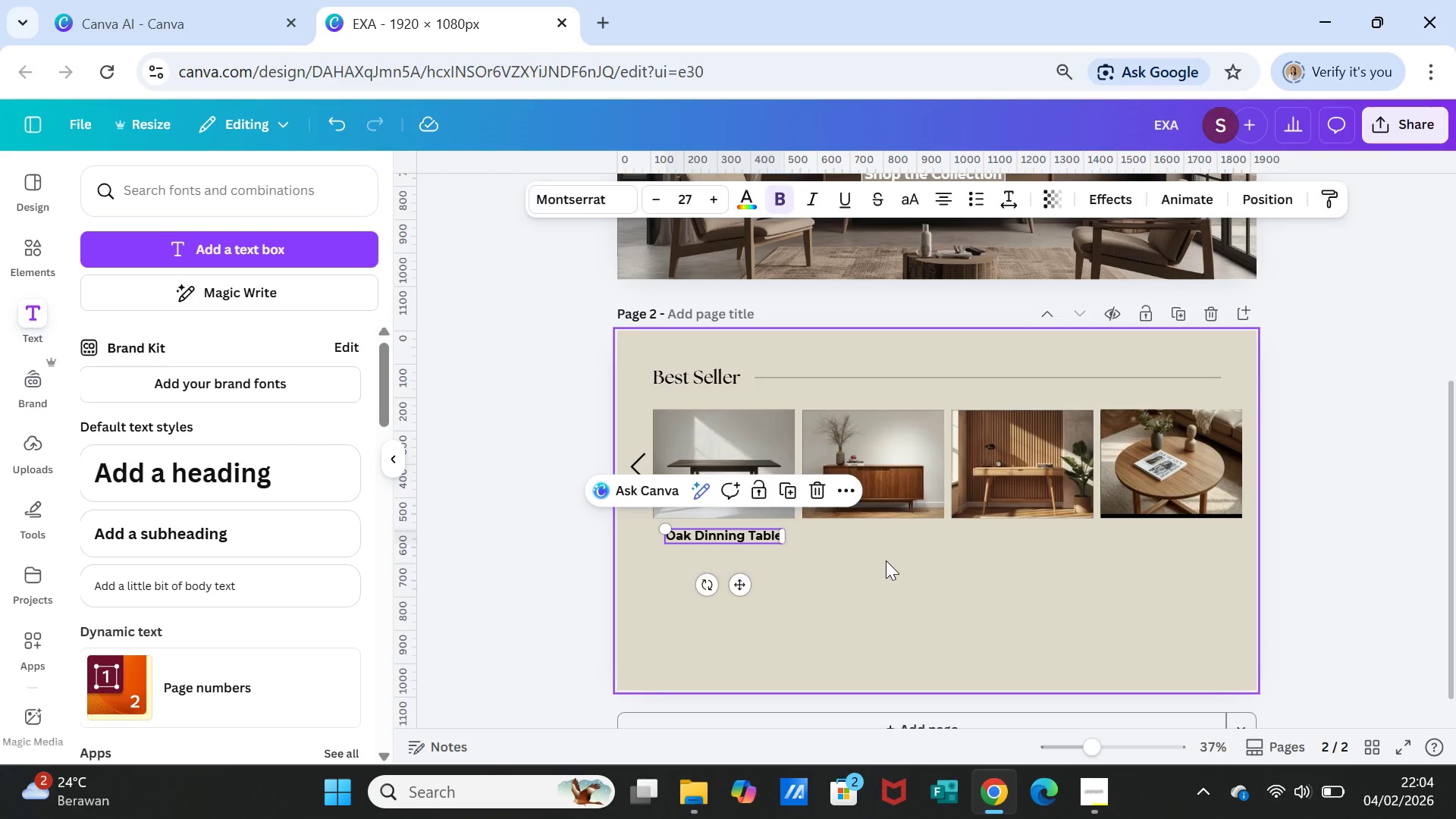 
left_click([886, 560])
 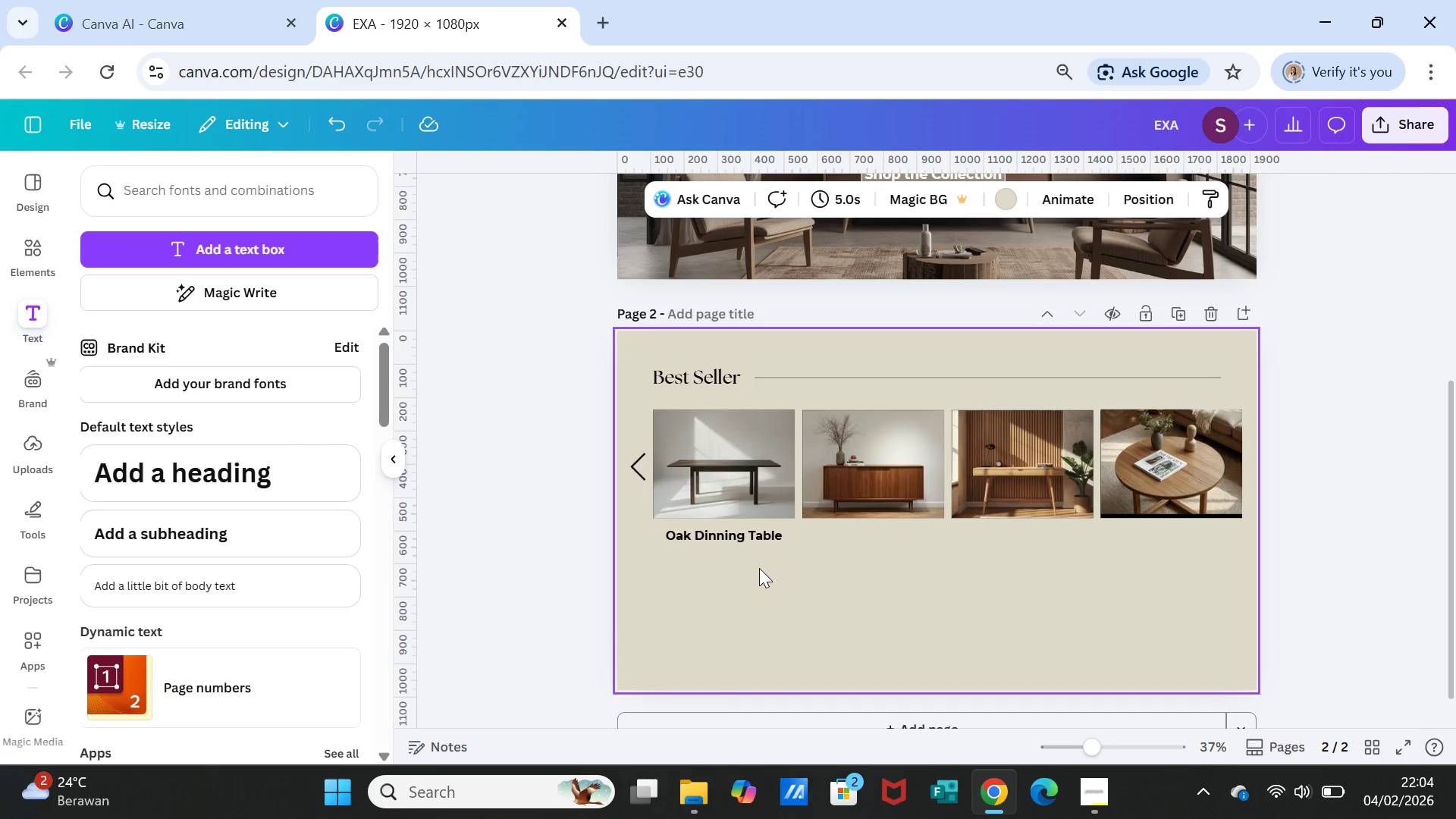 
left_click([744, 541])
 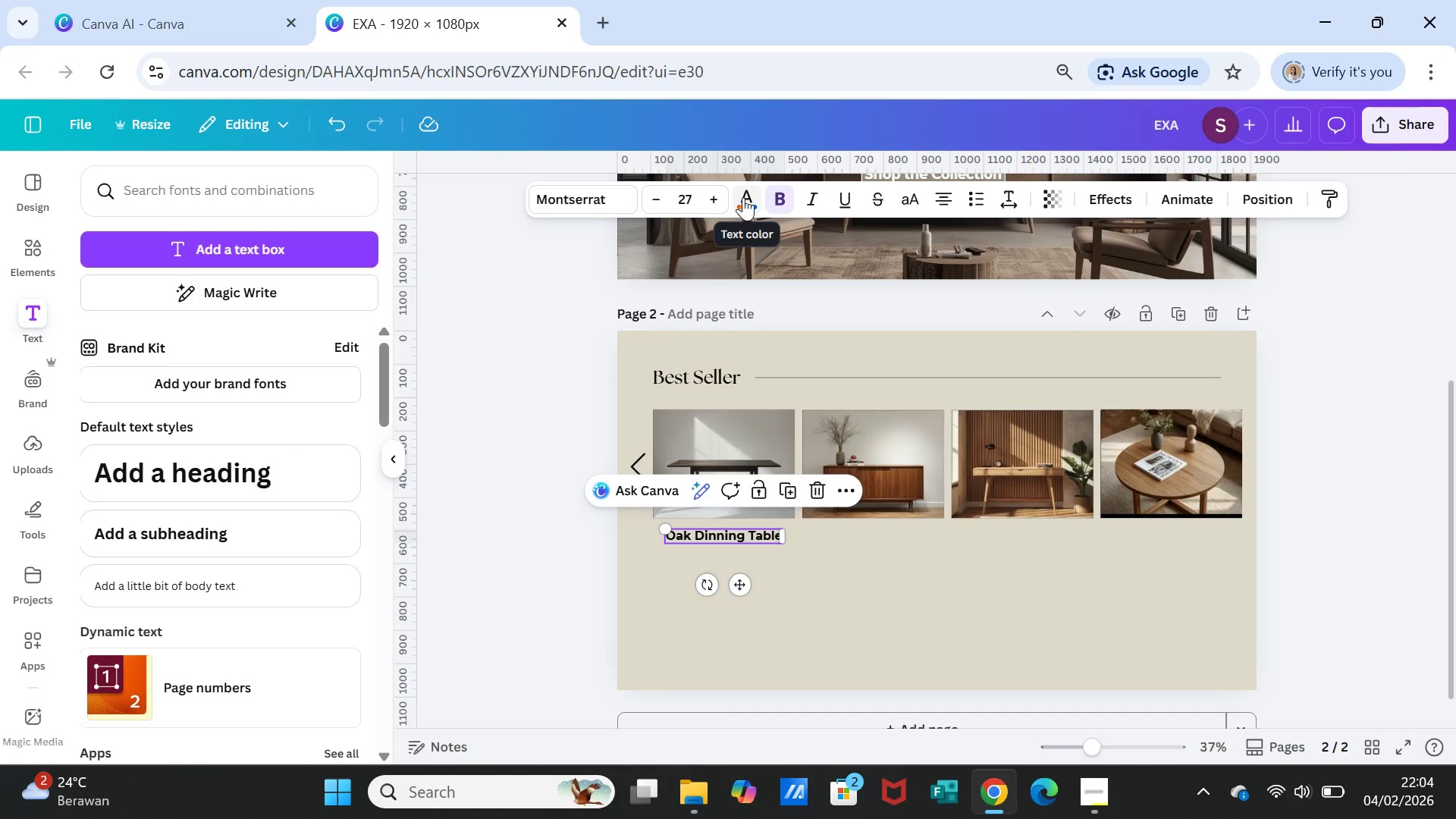 
left_click([778, 201])
 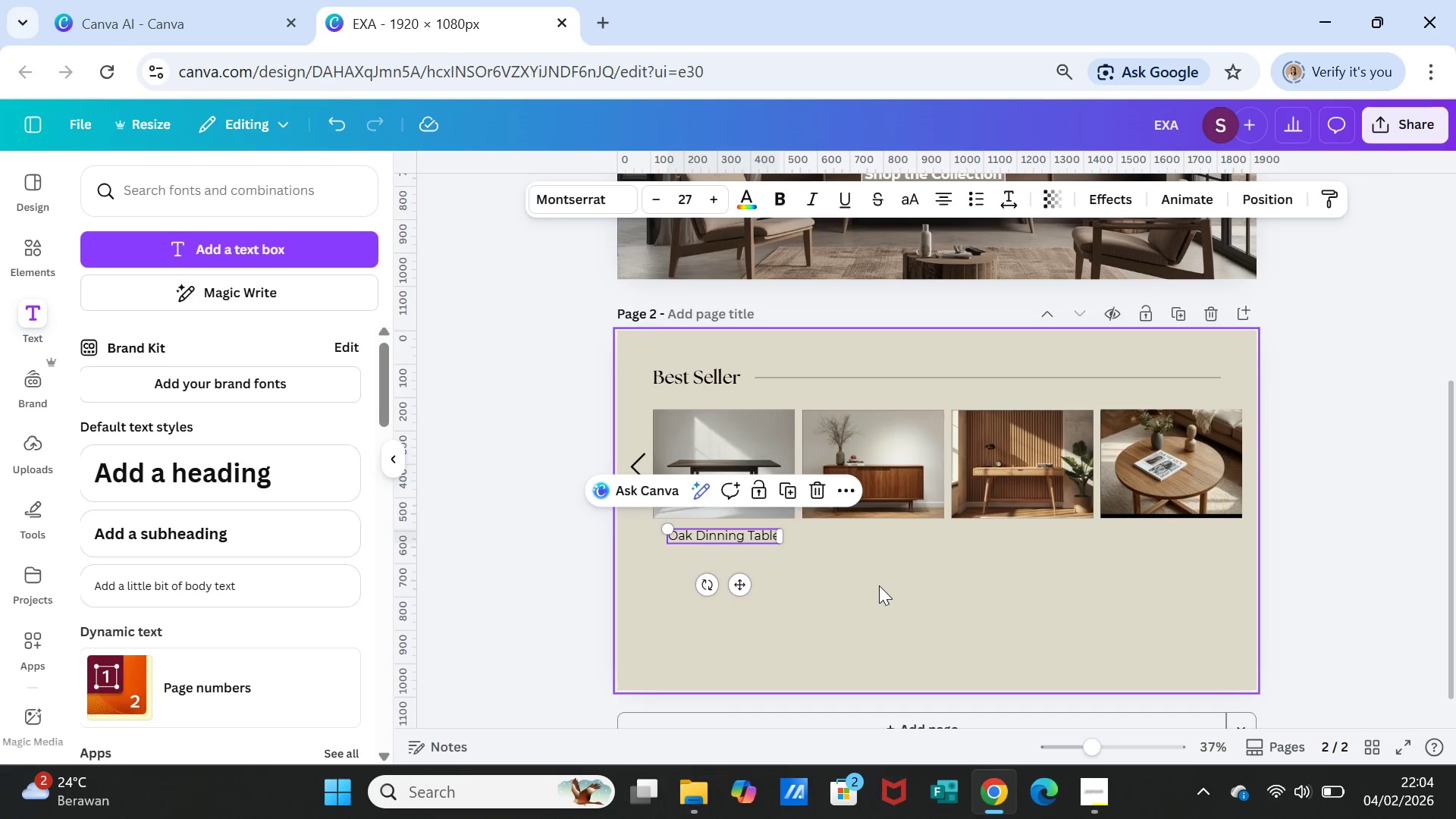 
left_click([882, 585])
 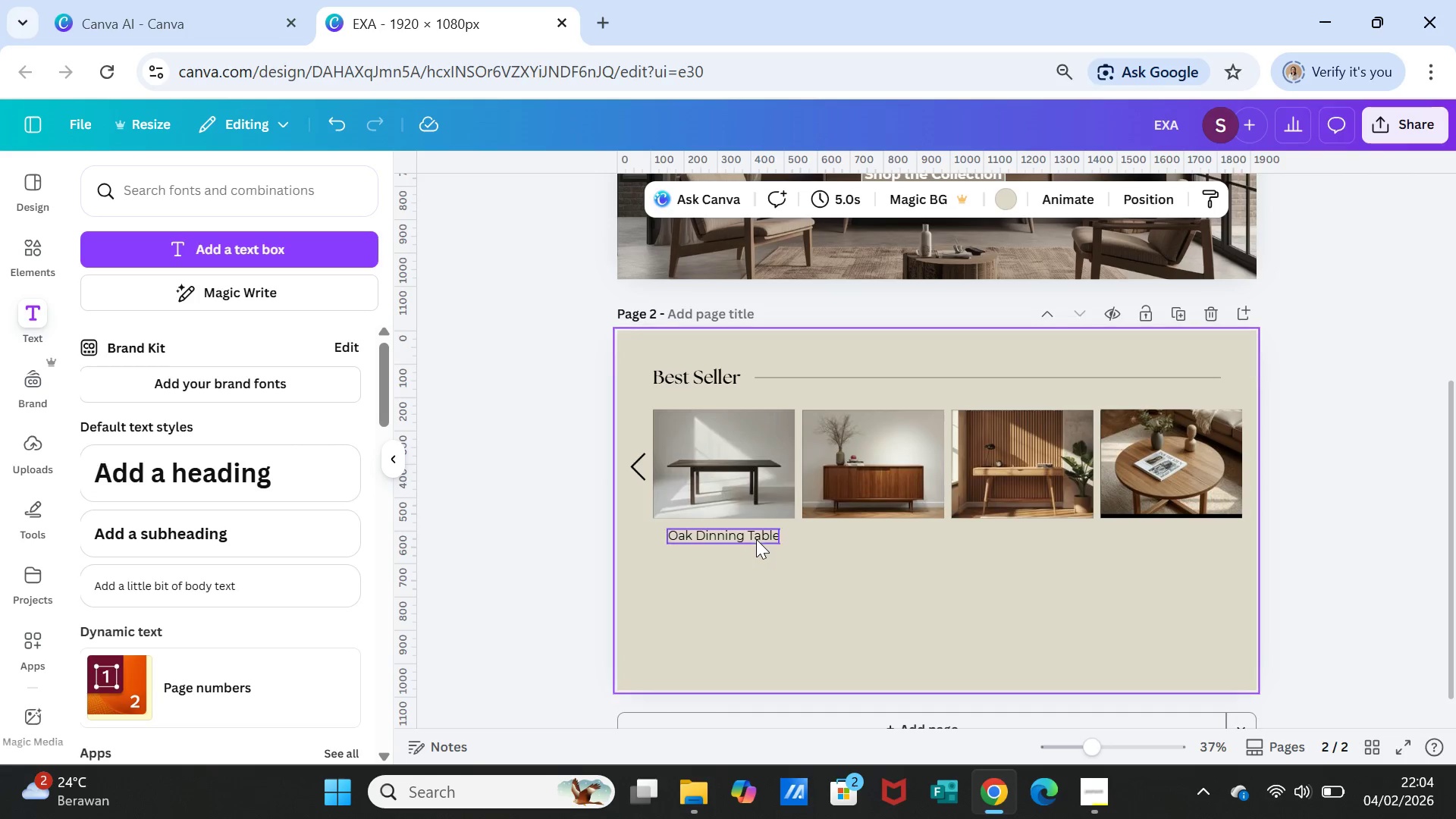 
left_click([755, 535])
 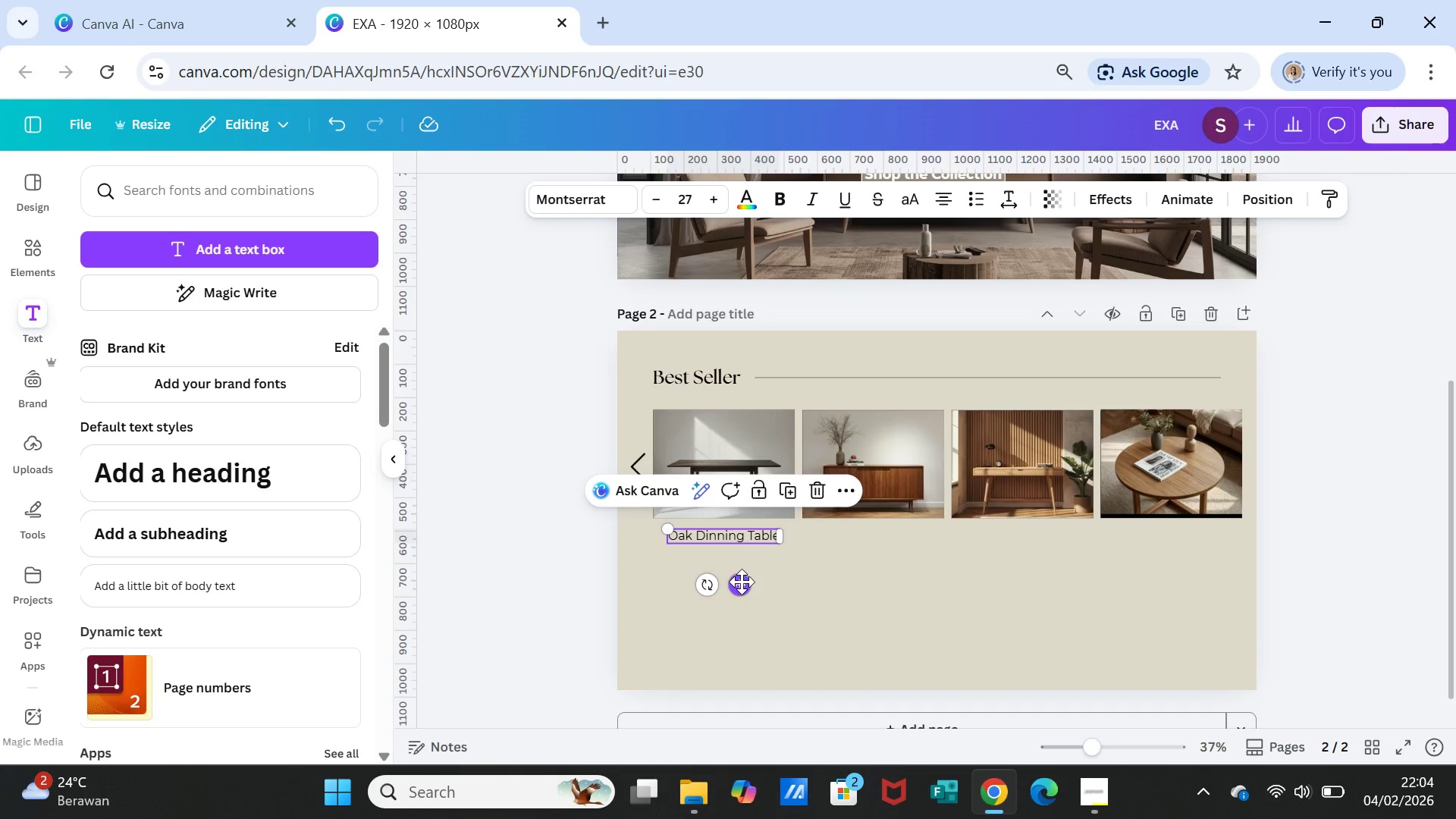 
left_click_drag(start_coordinate=[742, 582], to_coordinate=[742, 576])
 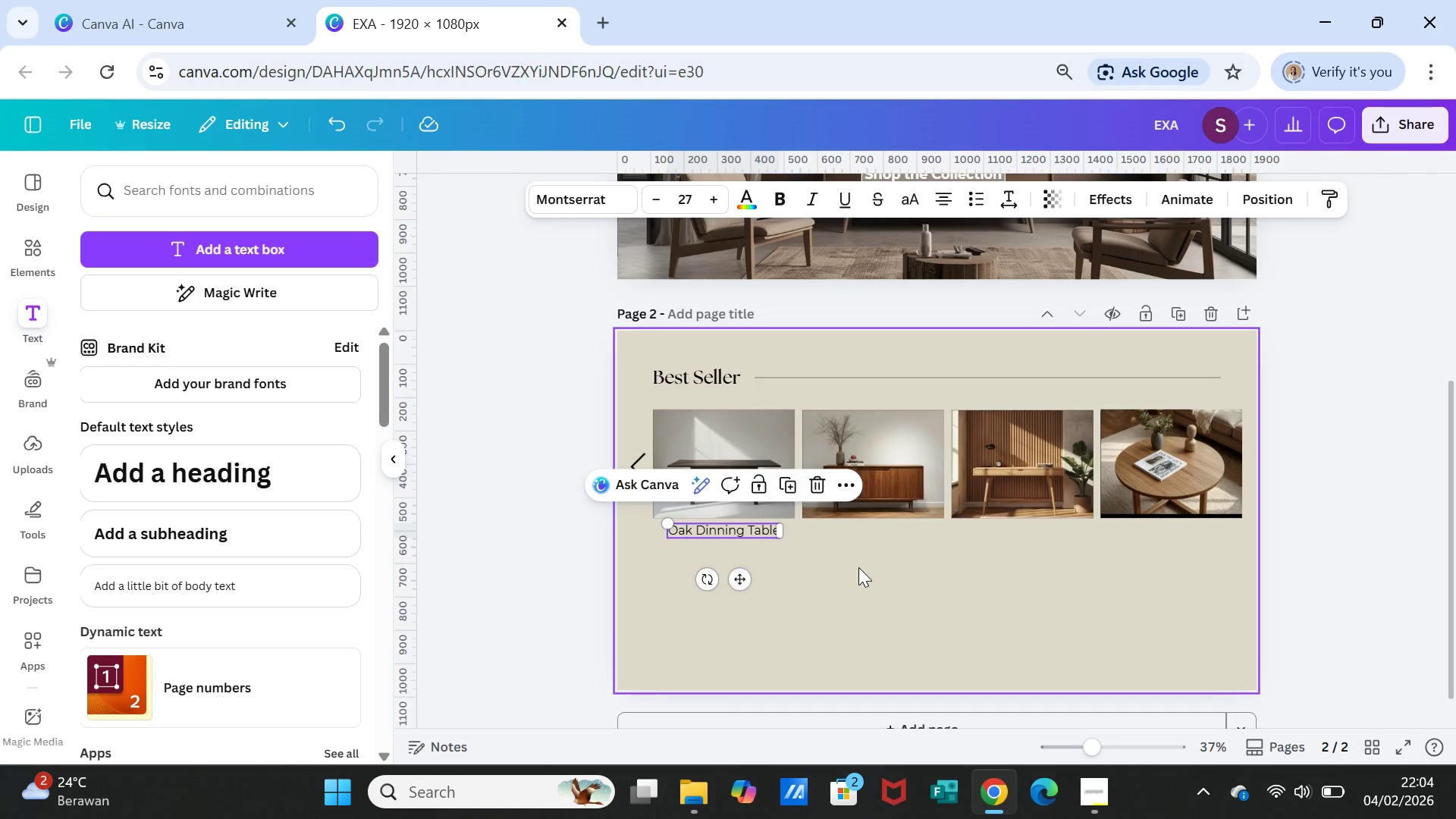 
left_click([858, 567])
 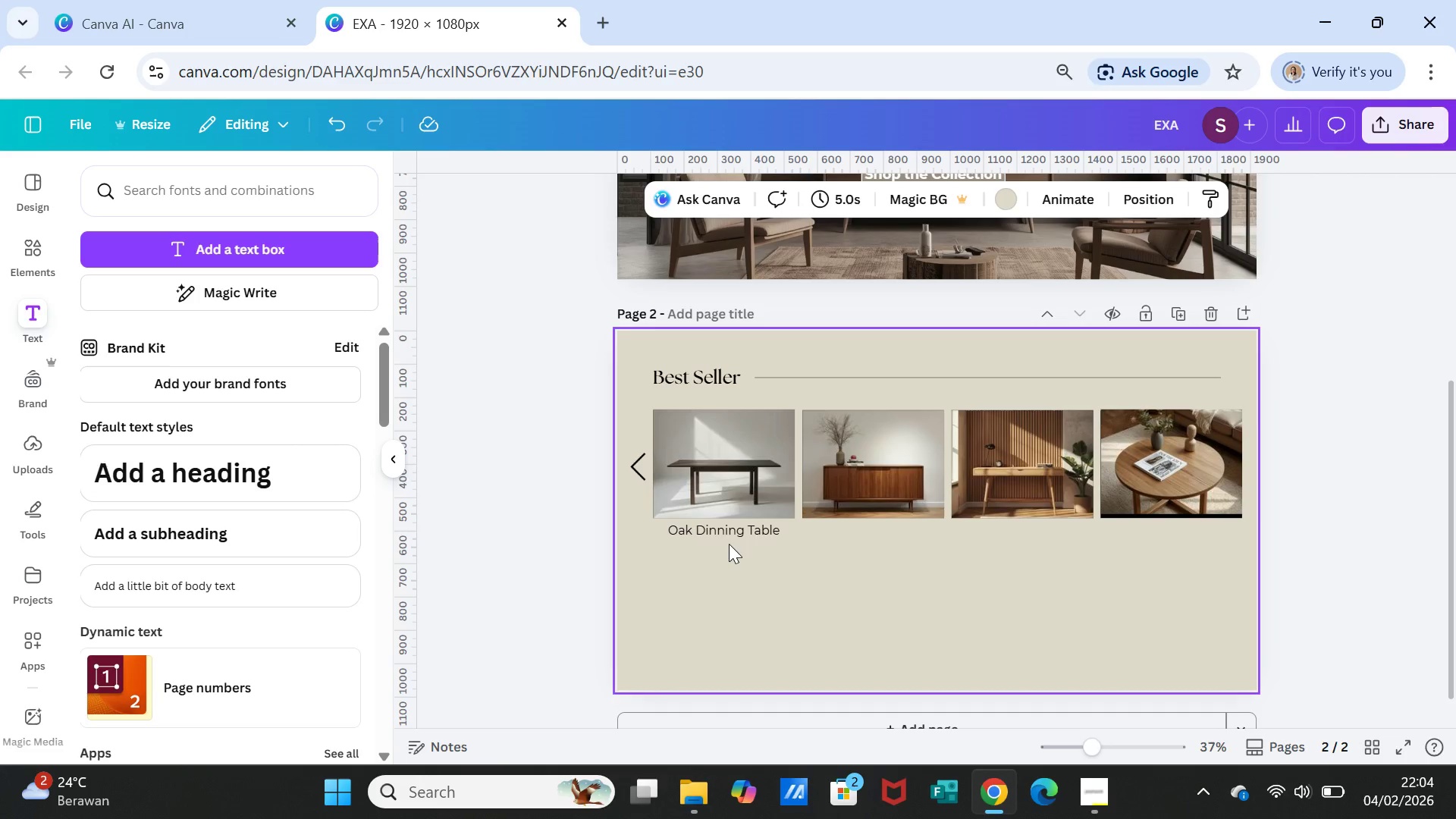 
left_click([727, 532])
 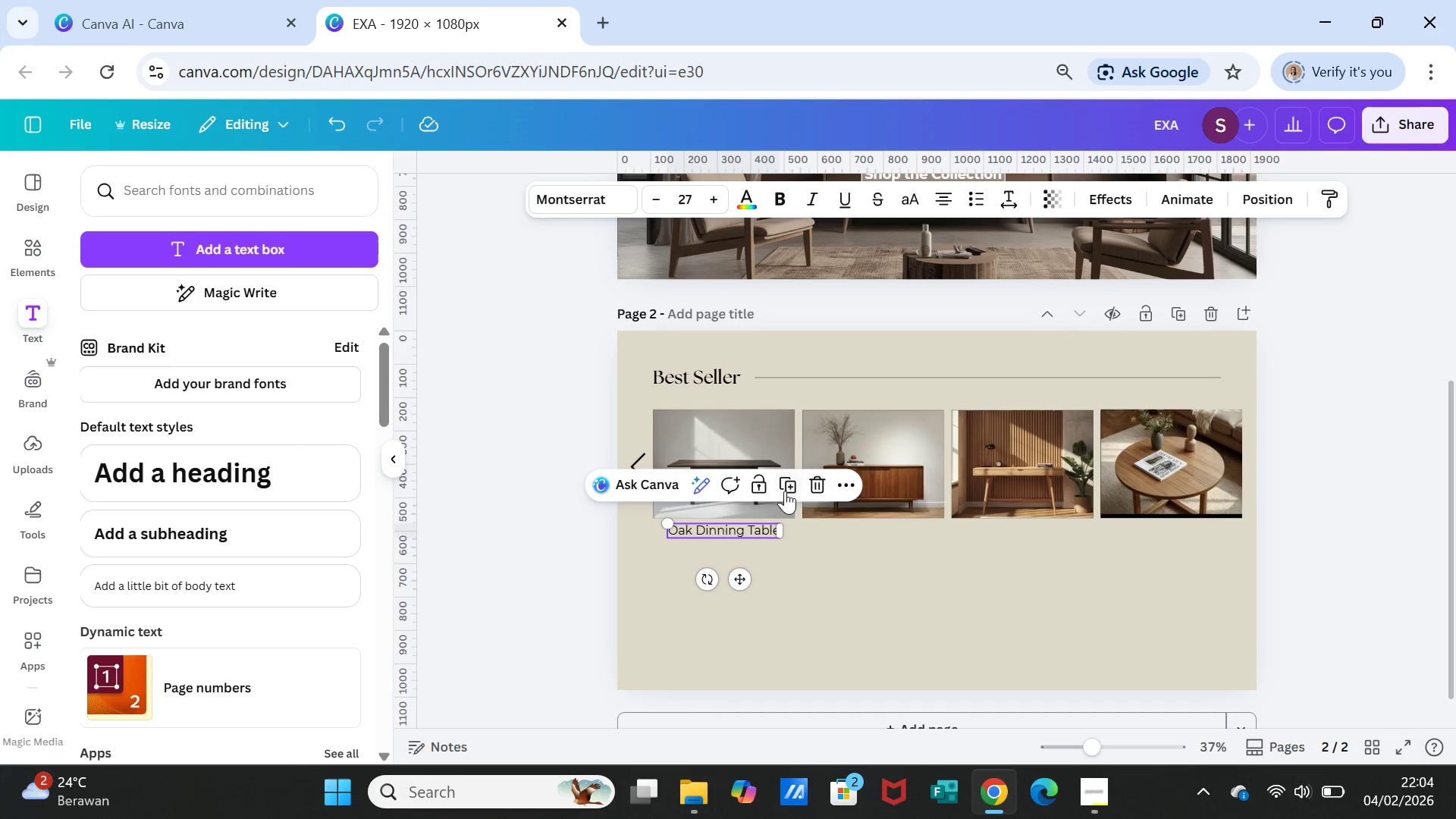 
left_click([788, 488])
 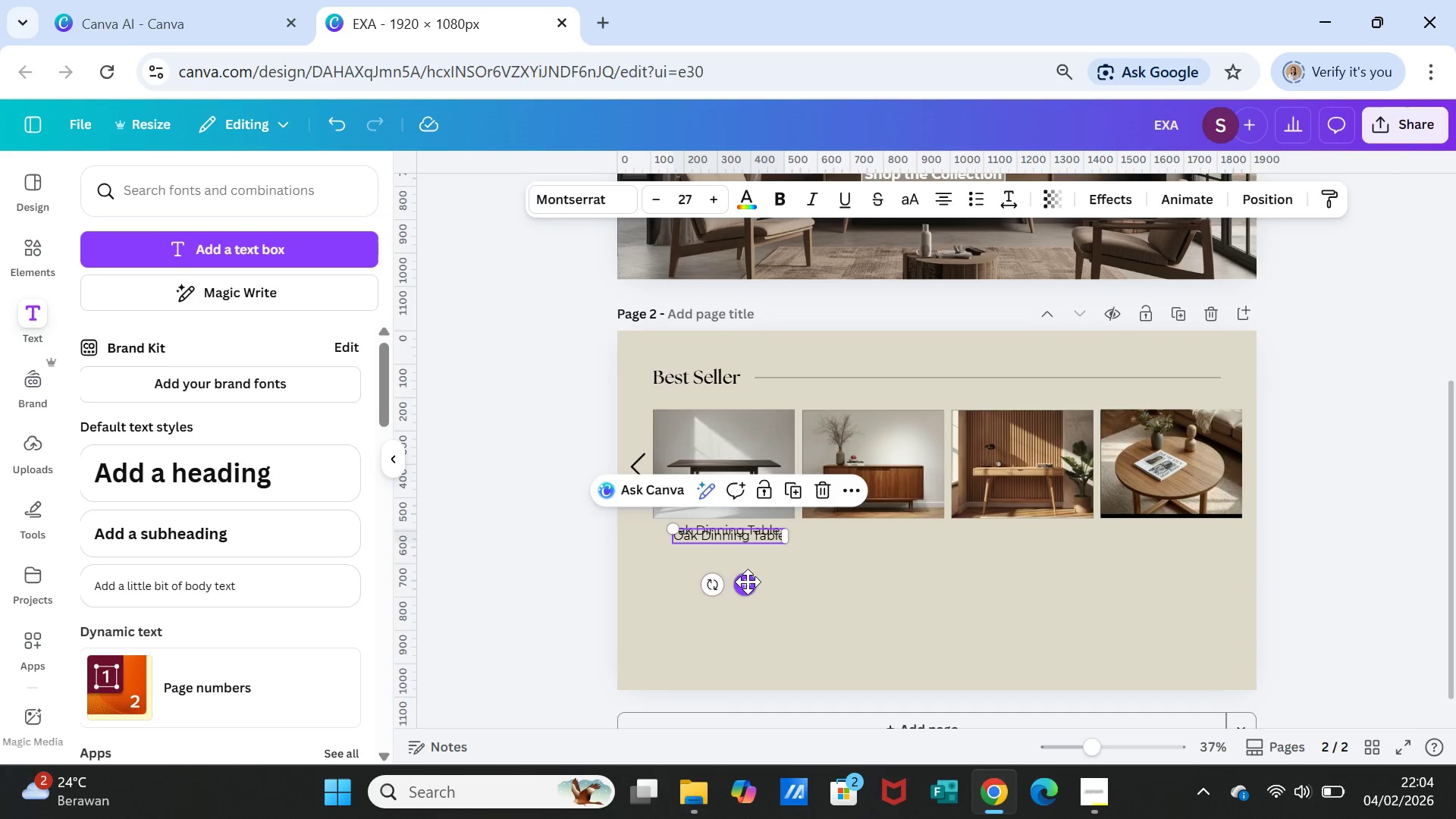 
left_click_drag(start_coordinate=[746, 582], to_coordinate=[744, 604])
 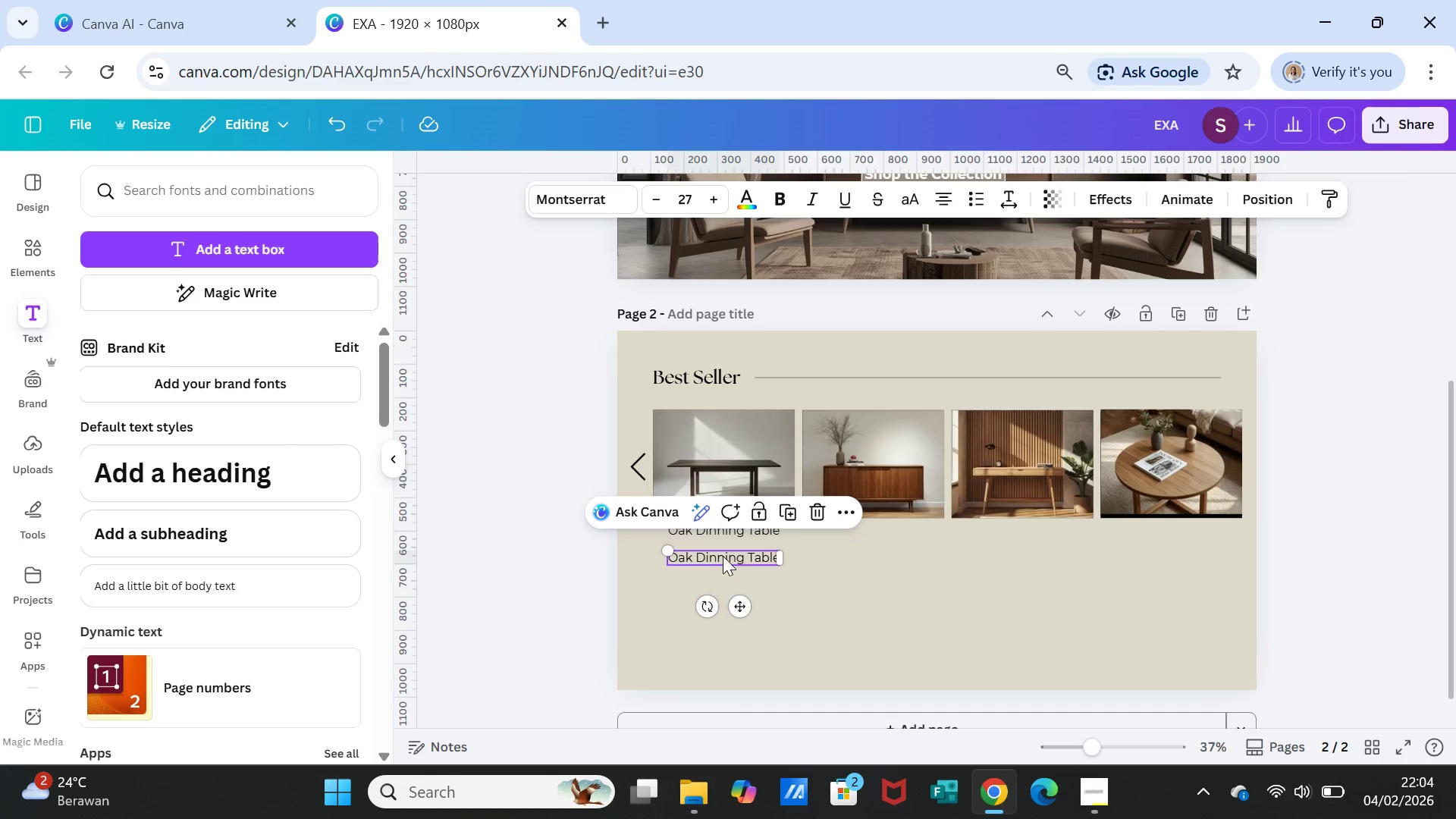 
double_click([723, 556])
 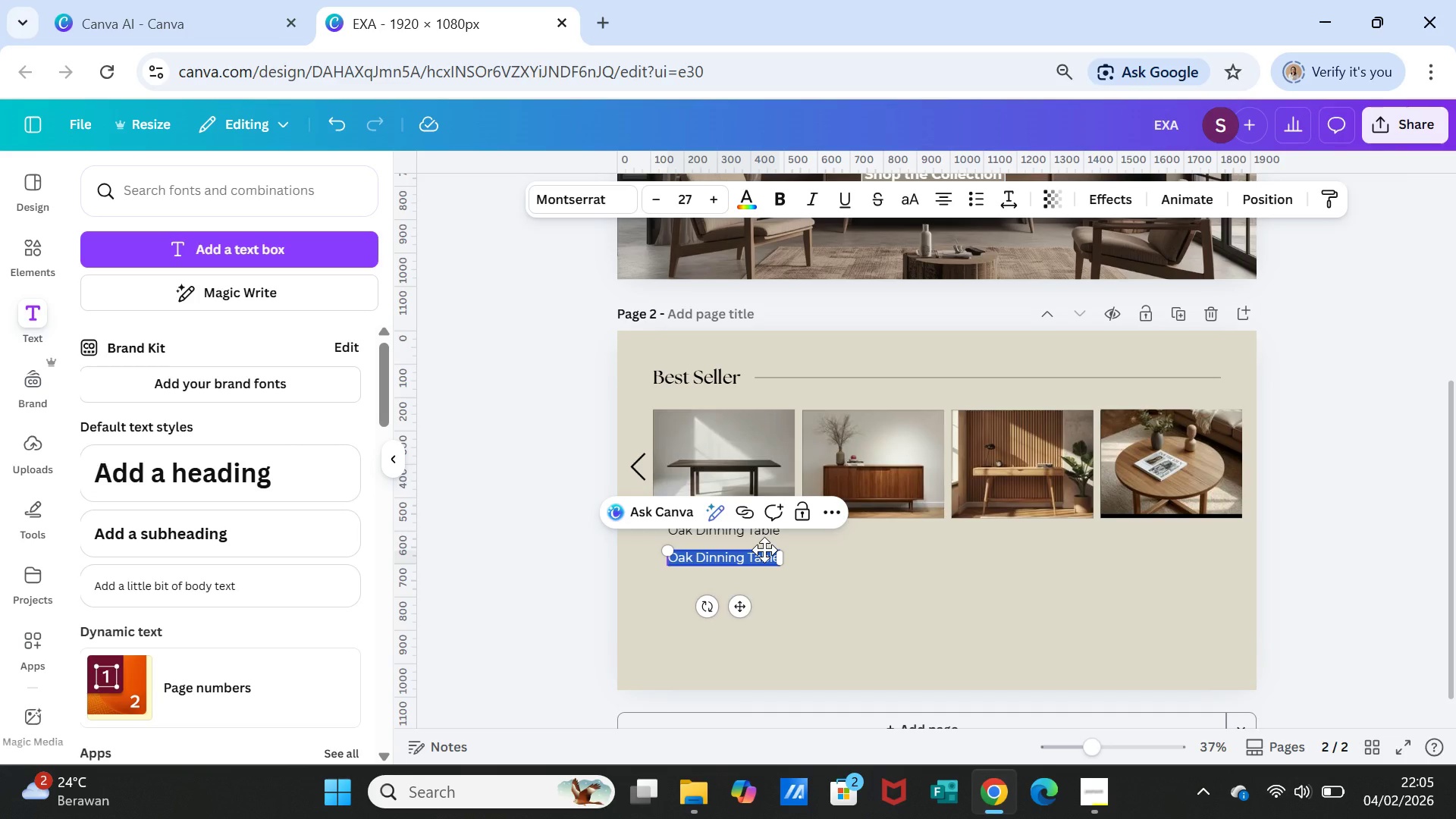 
type($350)
 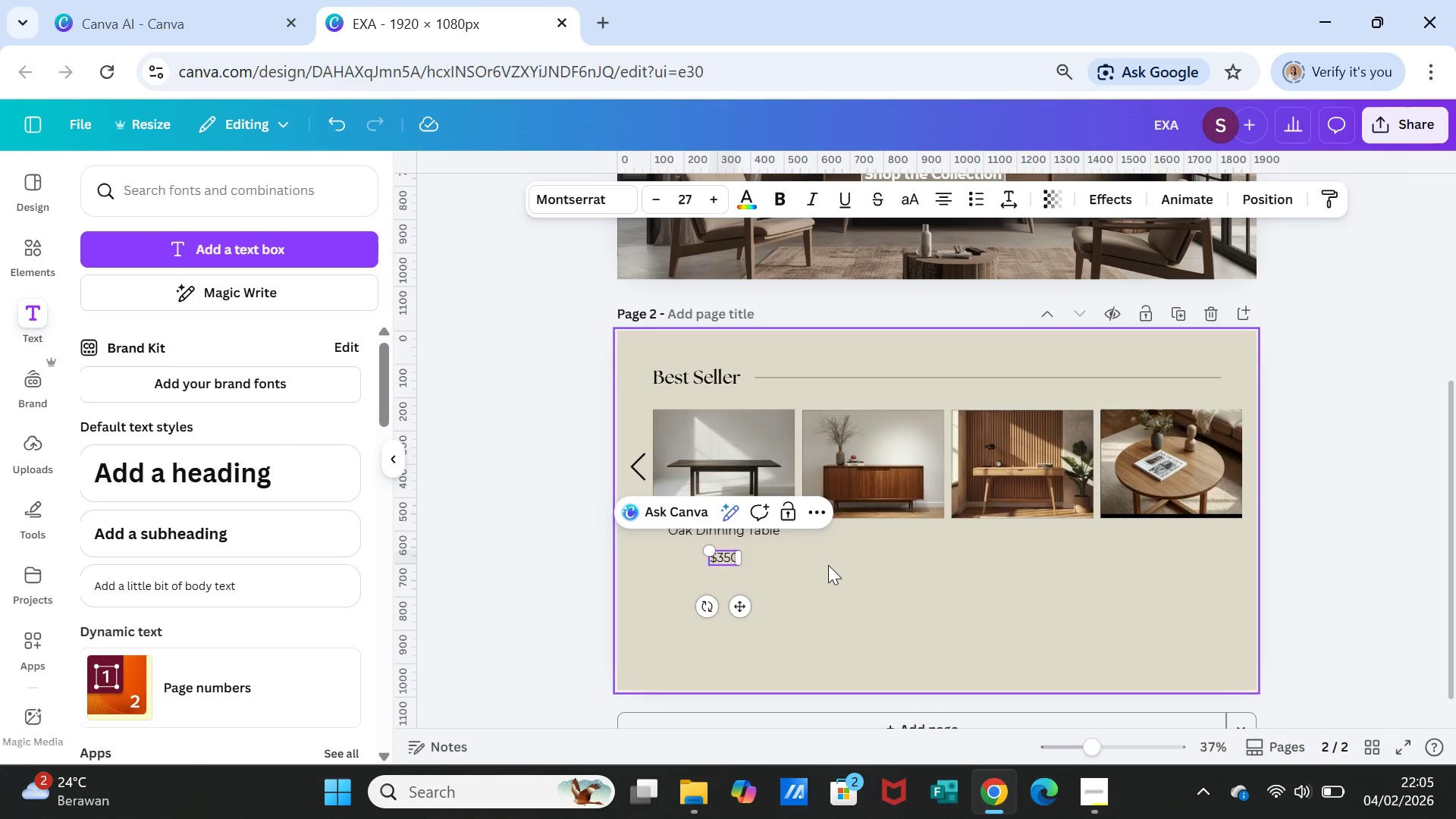 
left_click([833, 567])
 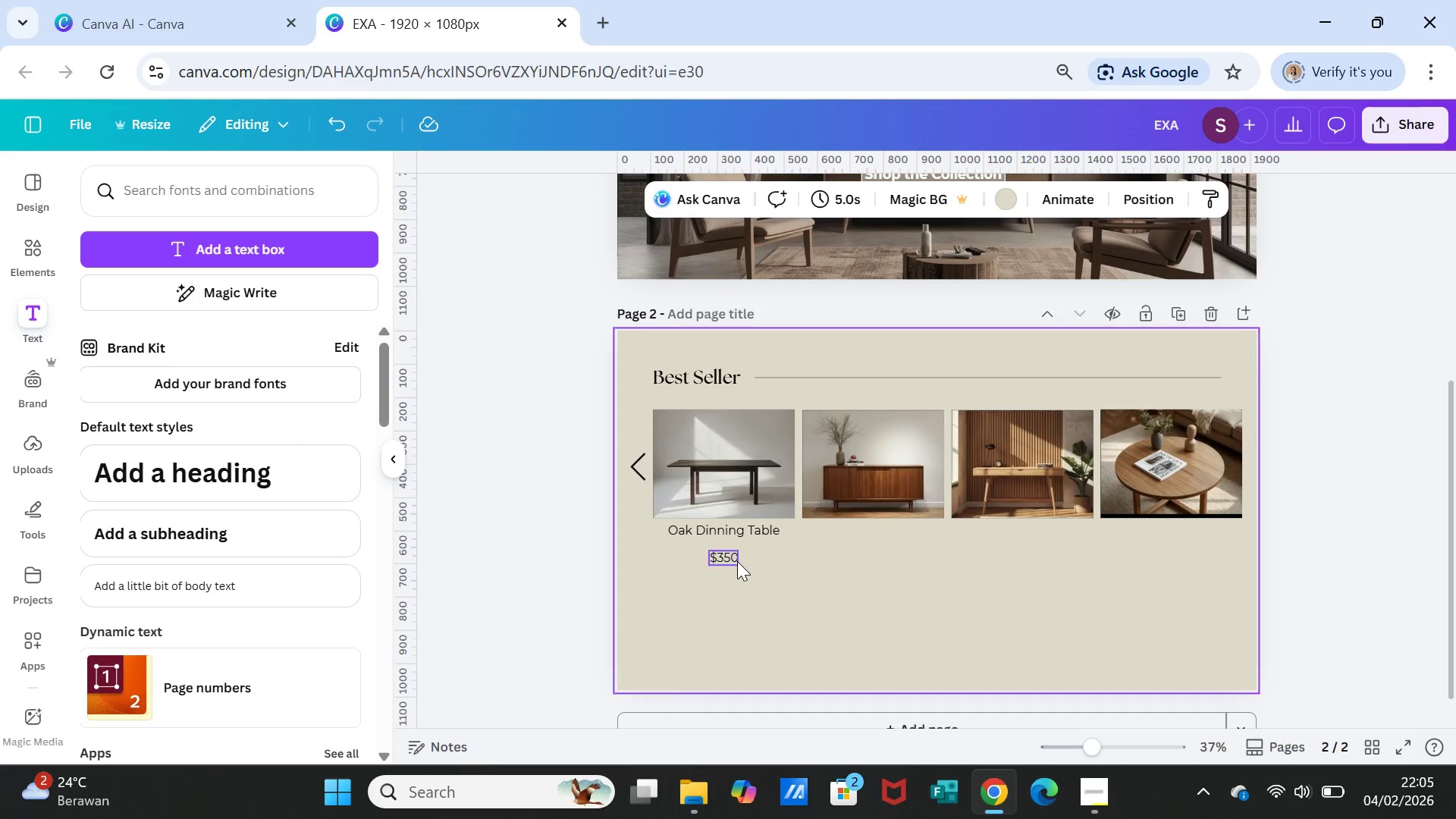 
left_click([729, 558])
 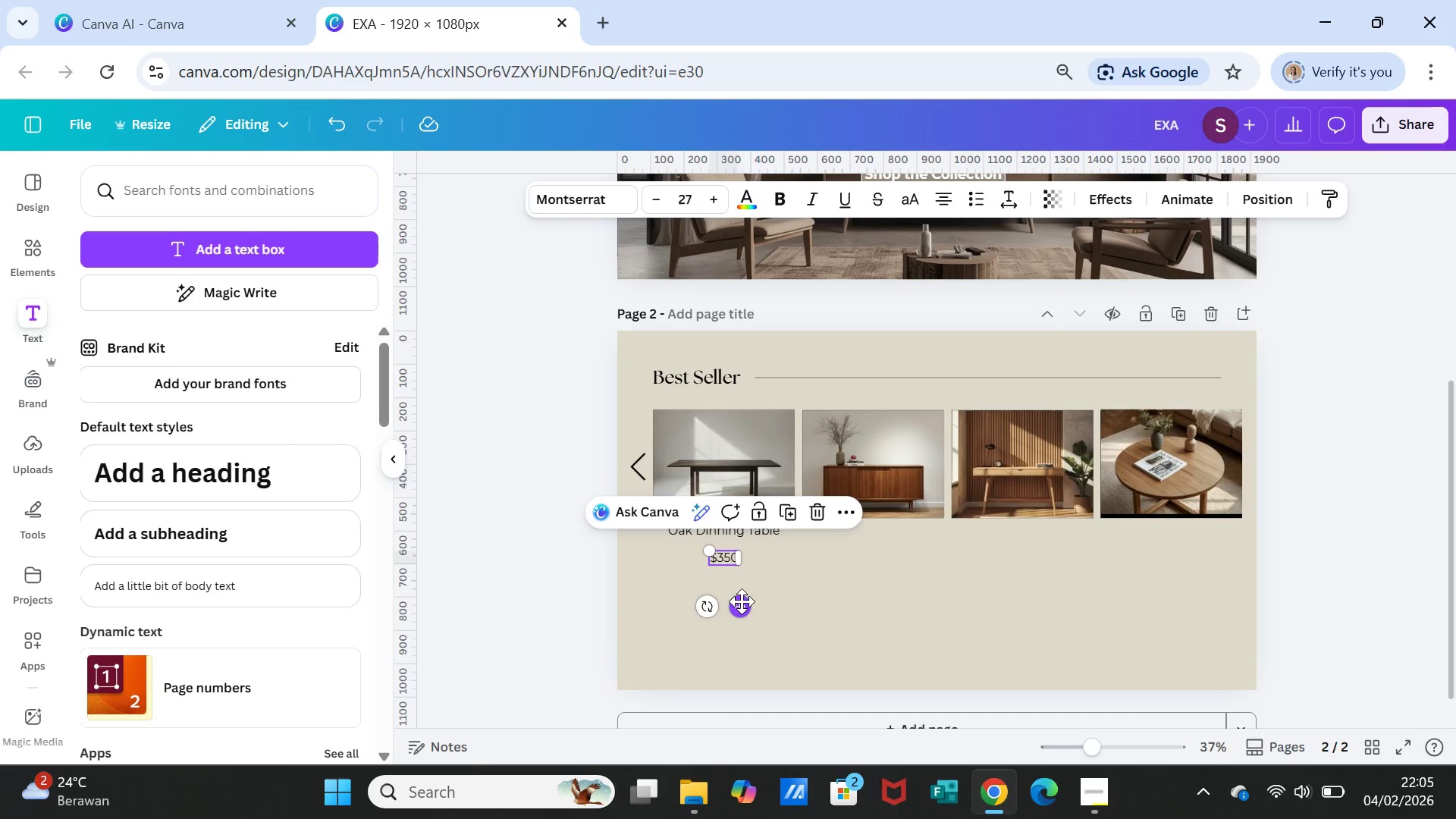 
left_click_drag(start_coordinate=[742, 602], to_coordinate=[706, 602])
 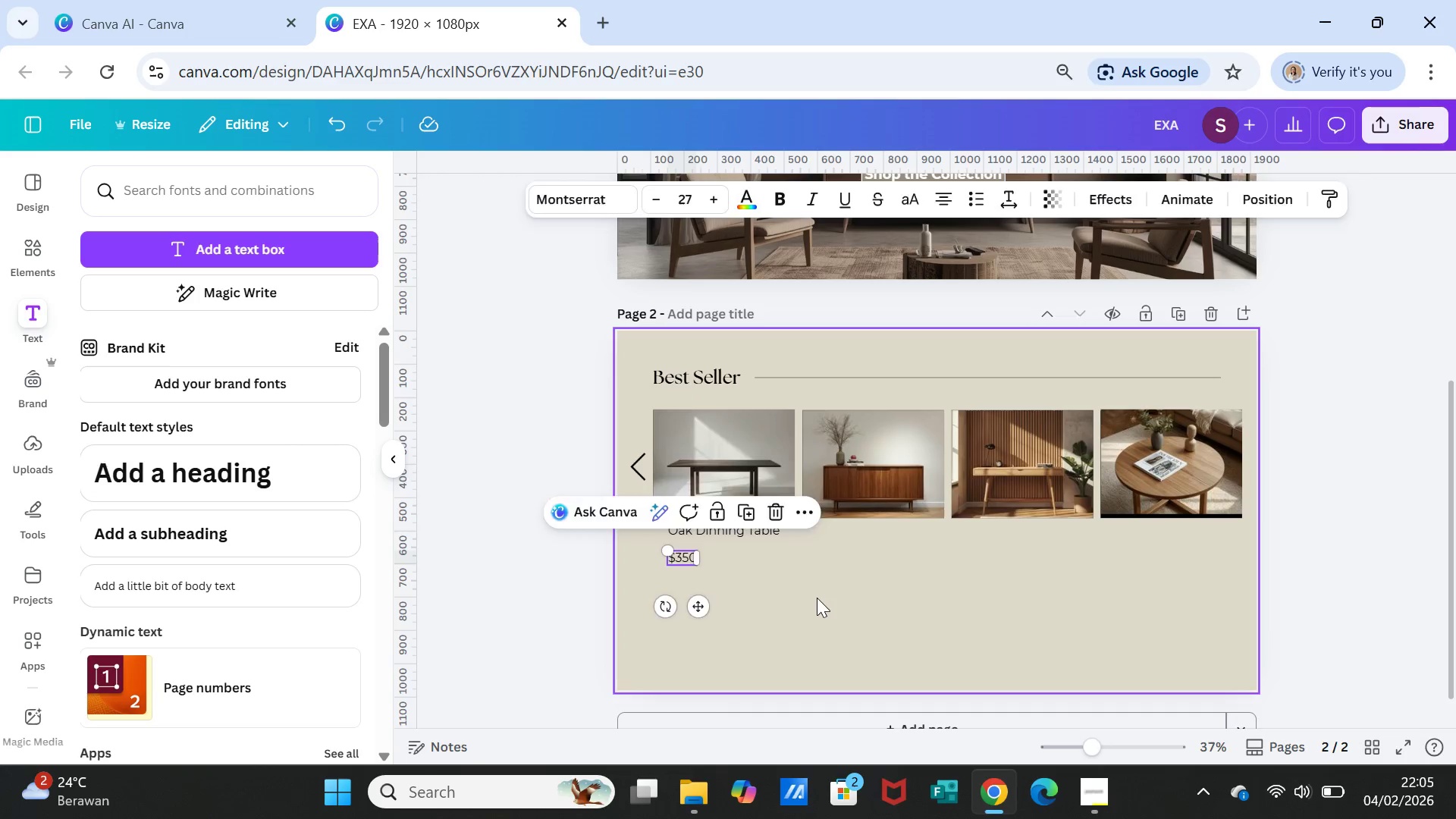 
left_click([817, 598])
 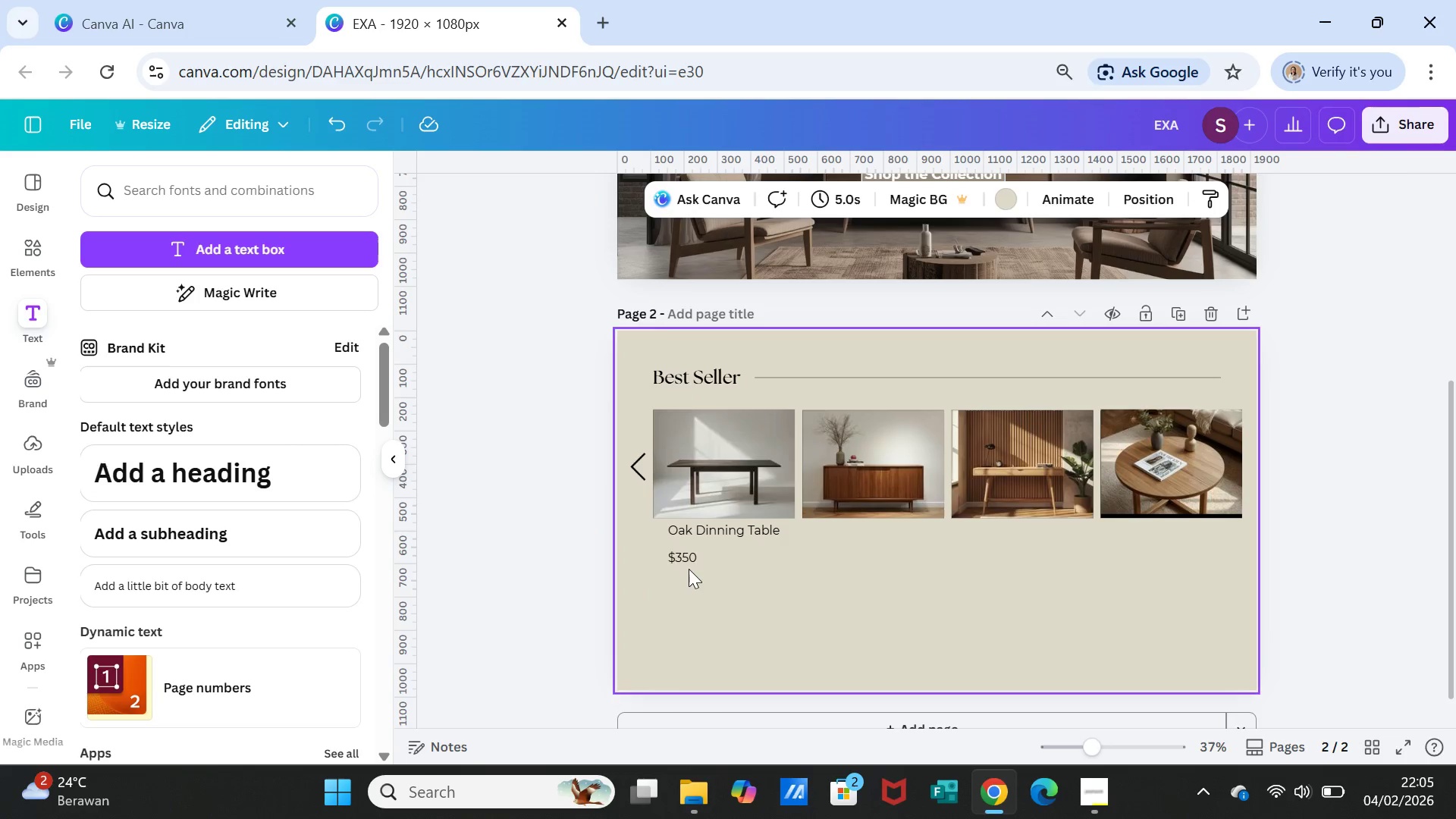 
left_click([689, 563])
 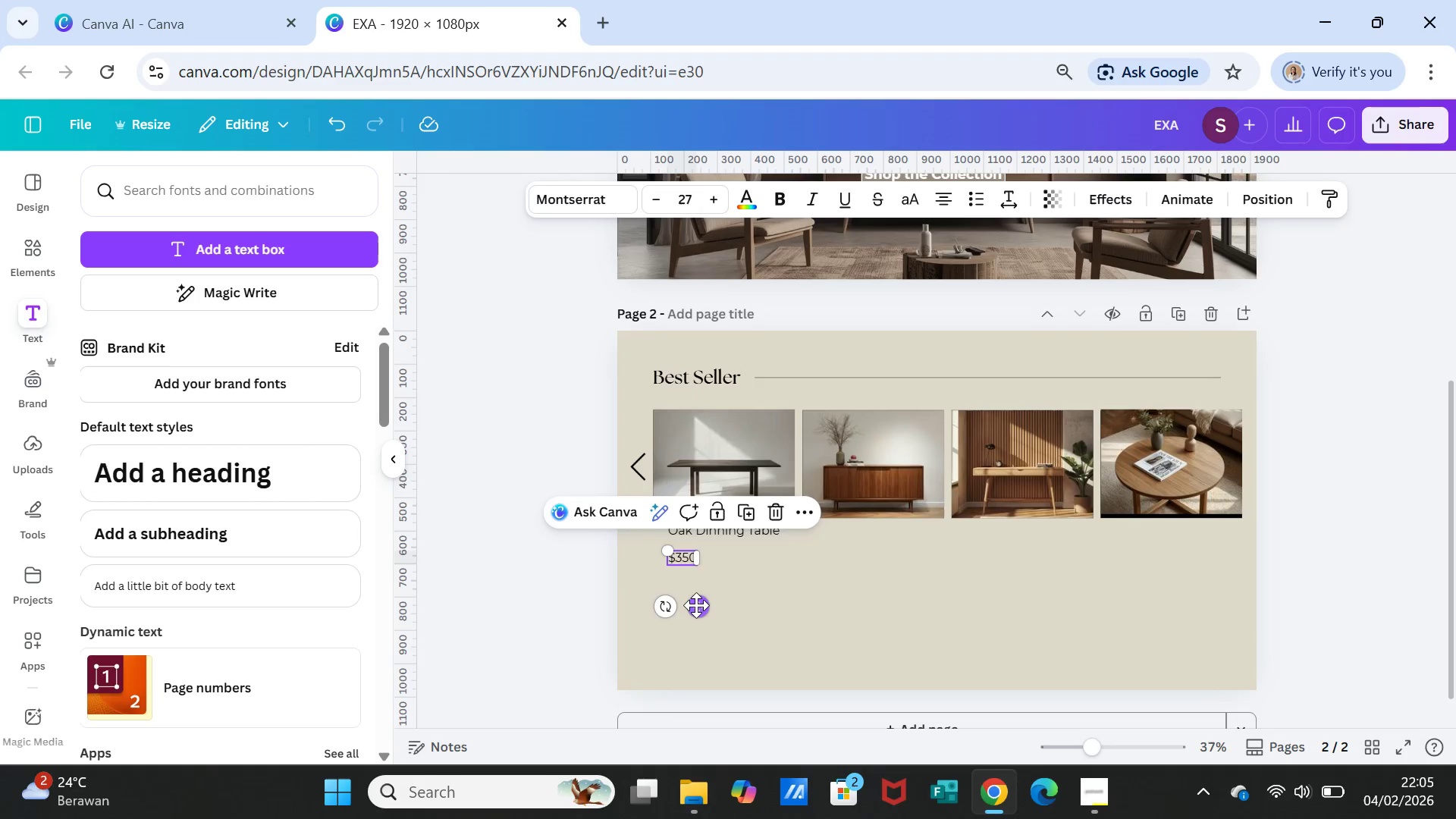 
left_click_drag(start_coordinate=[696, 607], to_coordinate=[736, 604])
 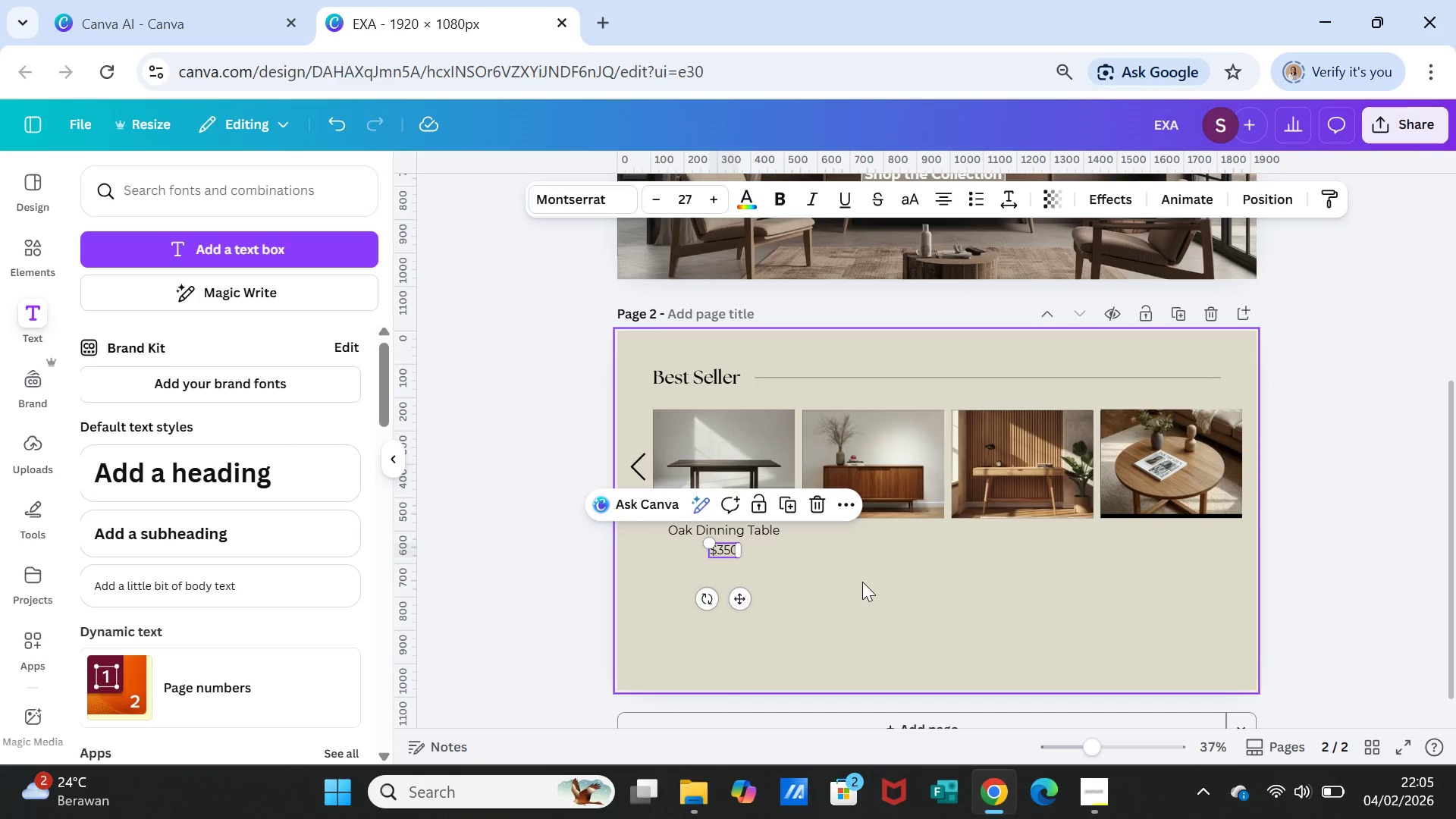 
left_click([862, 582])
 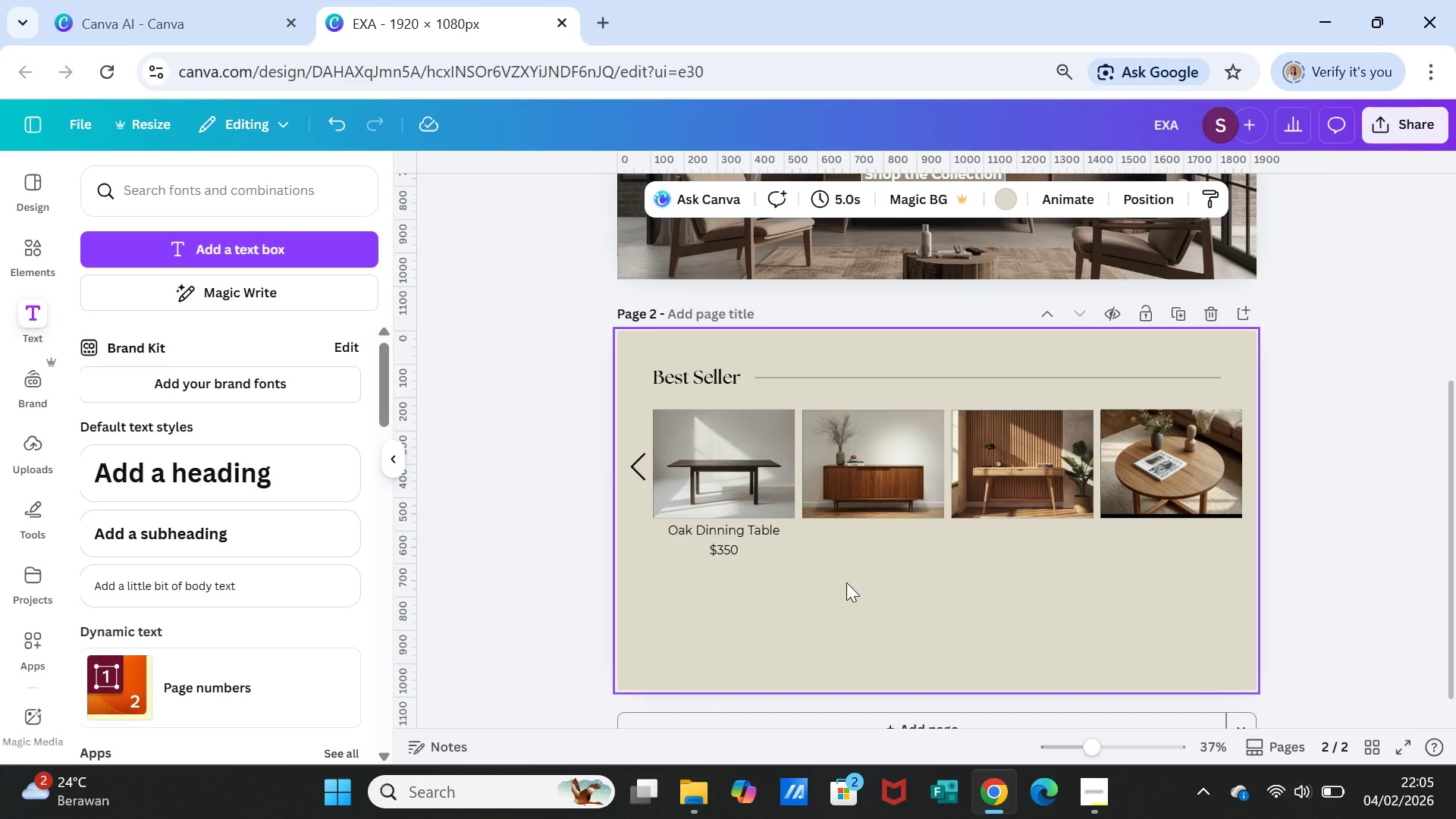 
left_click([751, 531])
 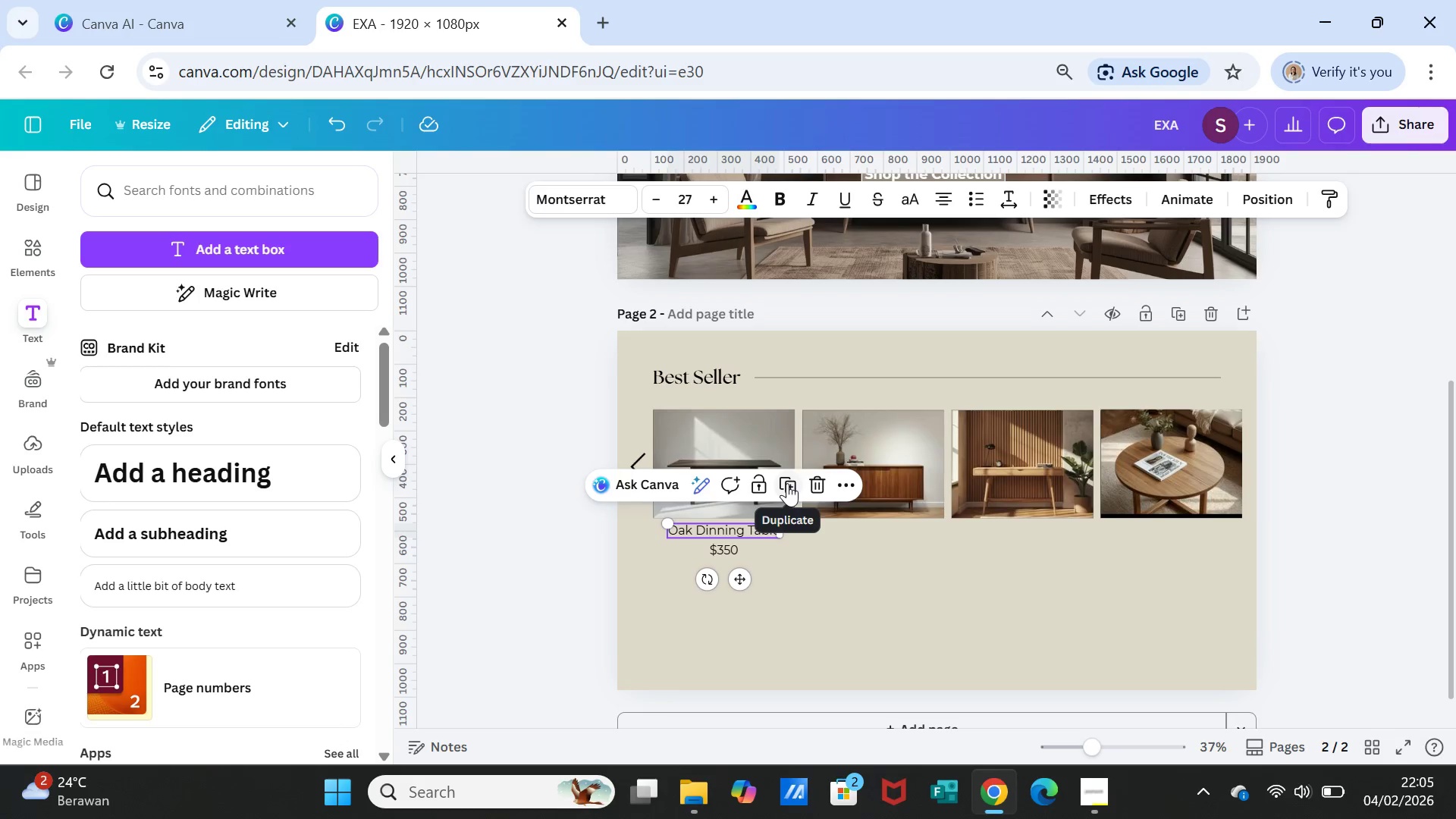 
left_click([787, 483])
 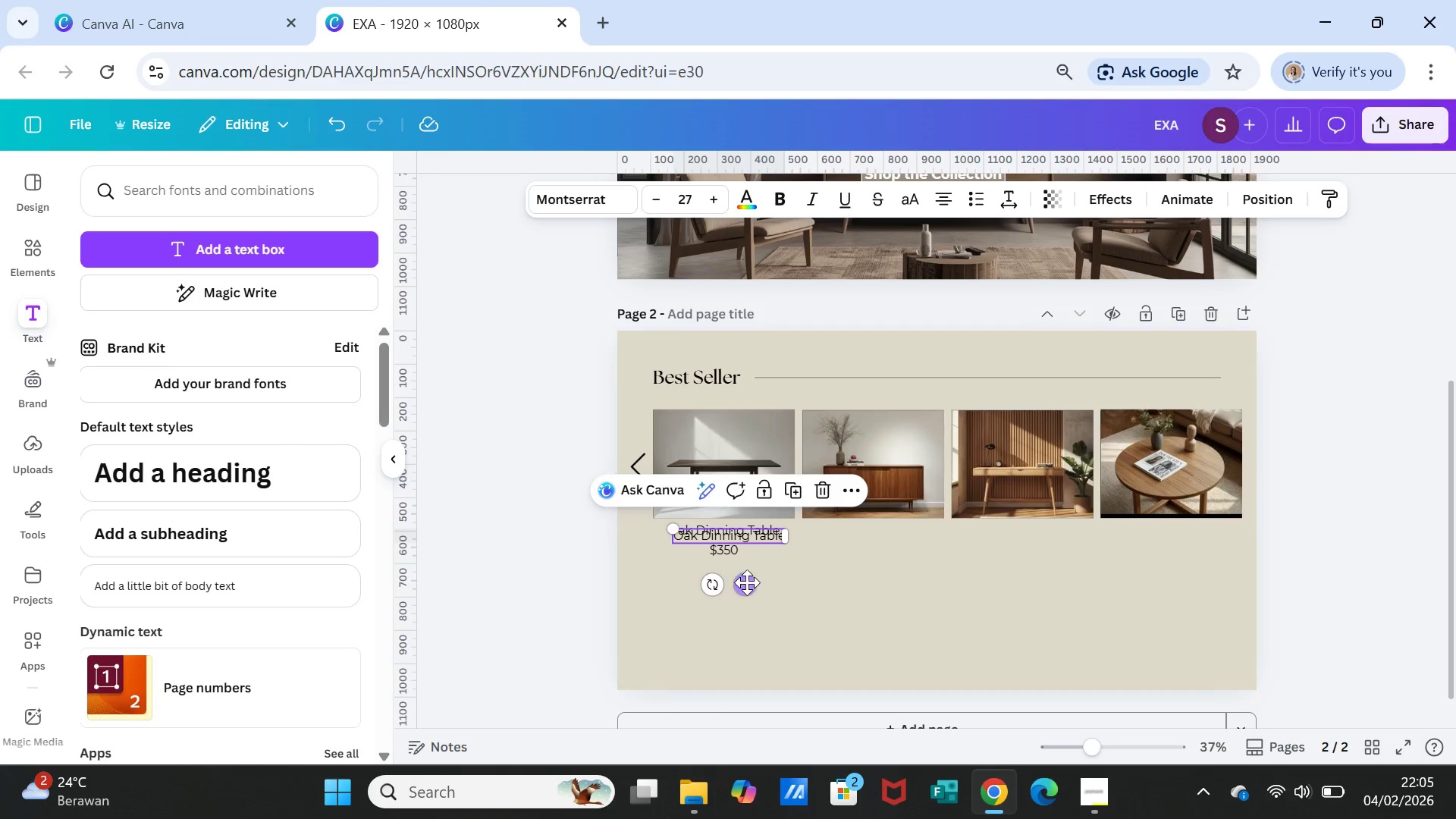 
left_click_drag(start_coordinate=[747, 582], to_coordinate=[890, 579])
 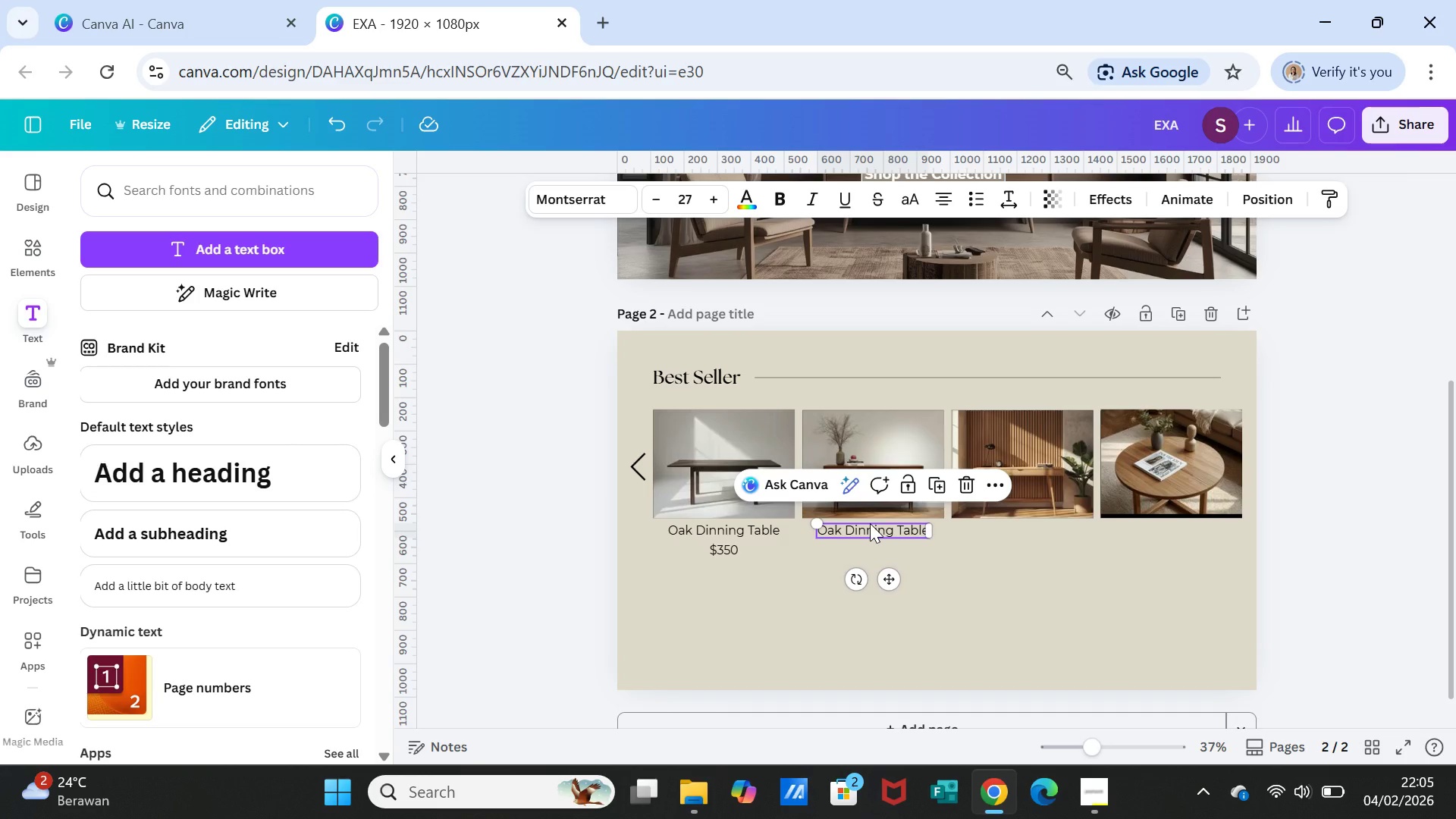 
double_click([870, 523])
 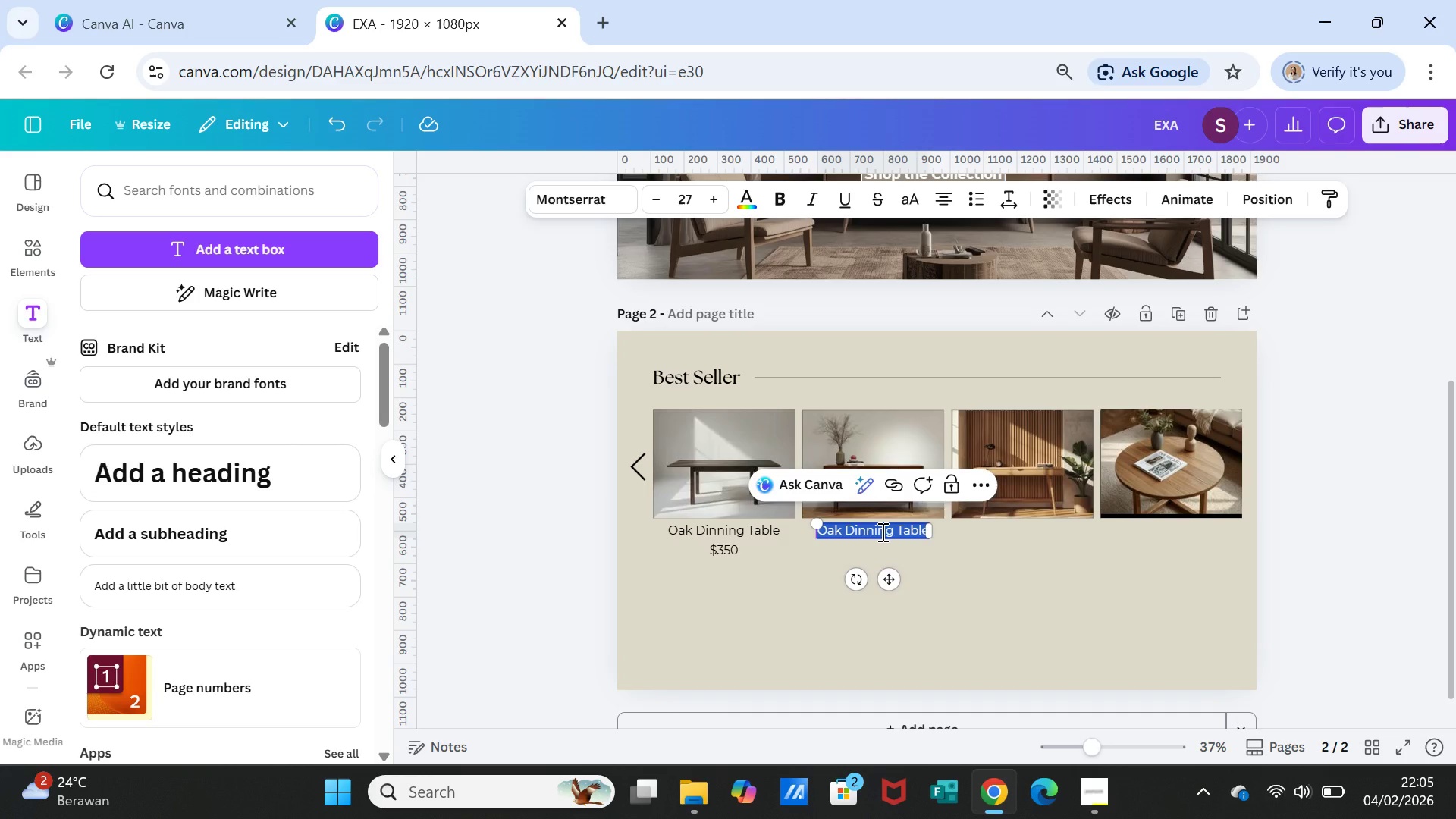 
type(Walnut Console)
 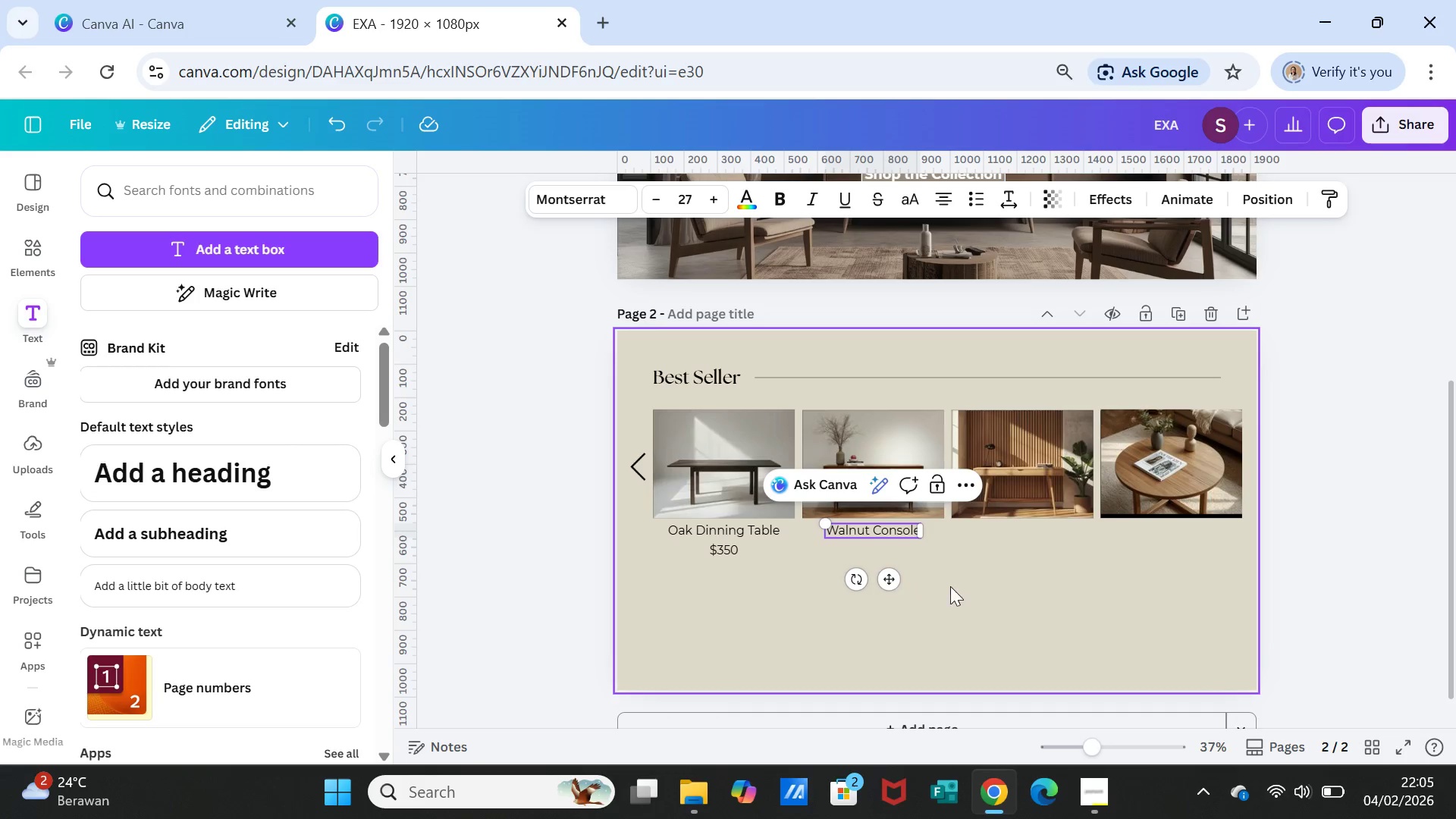 
left_click([954, 588])
 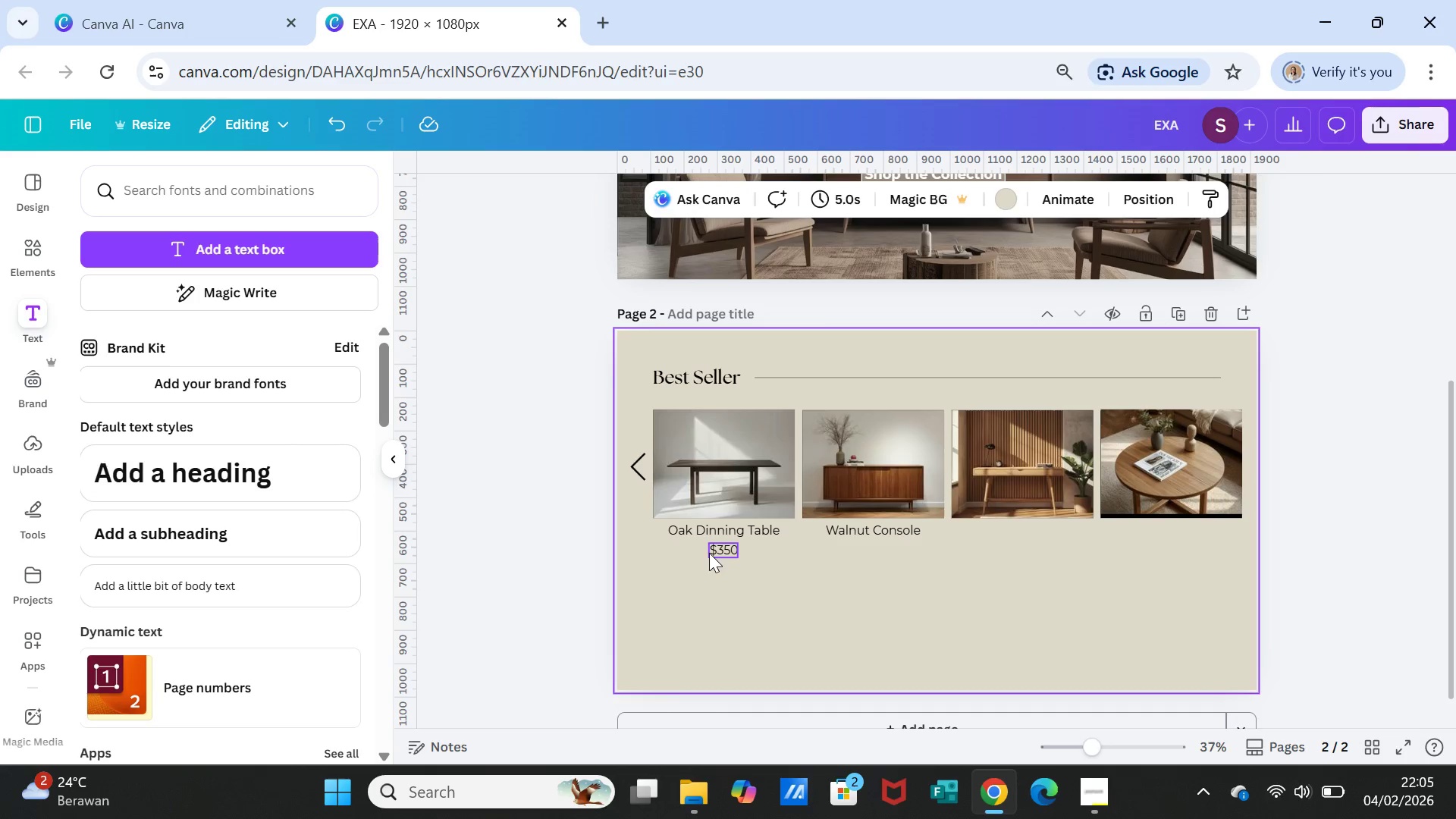 
left_click([717, 547])
 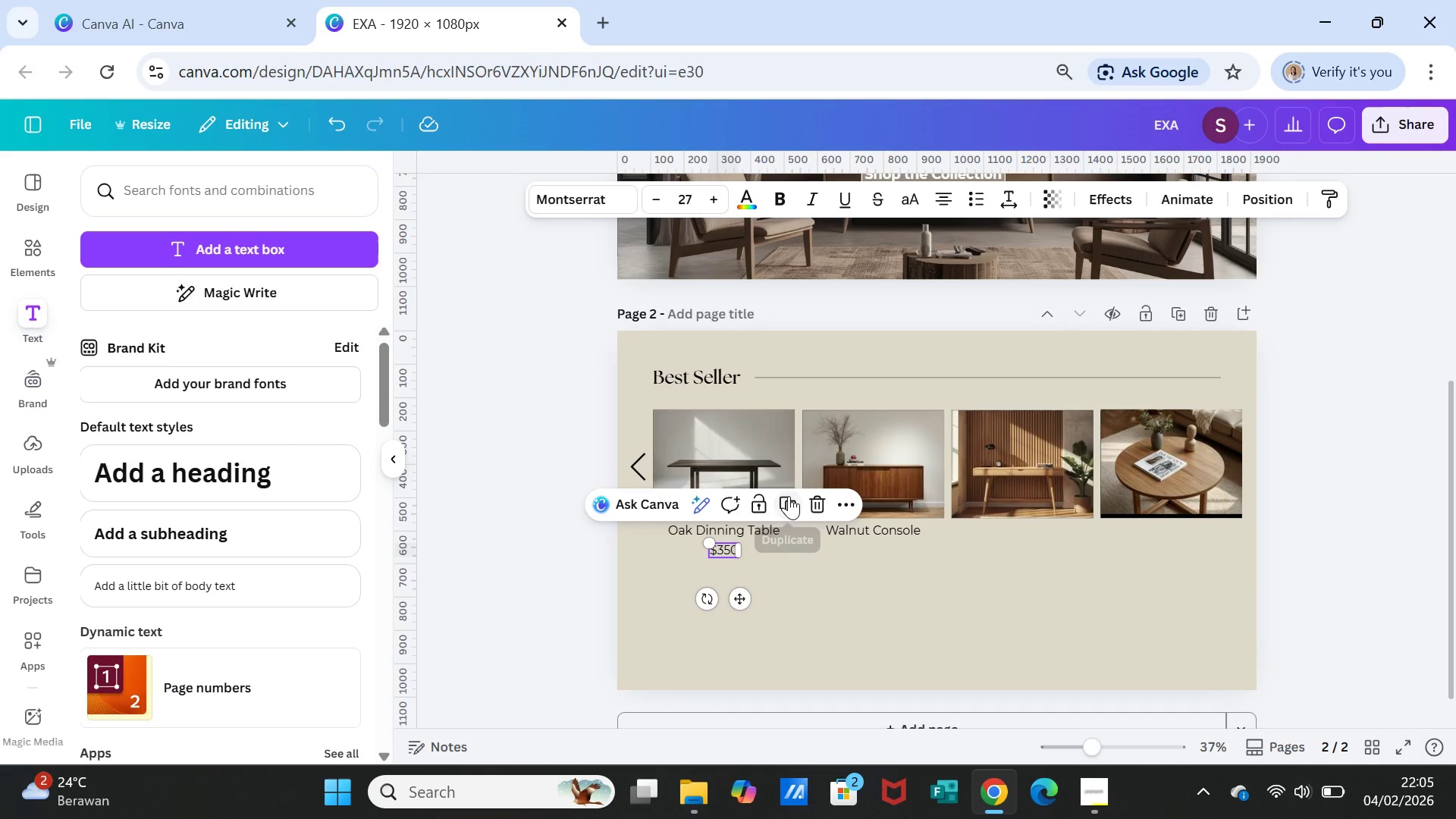 
left_click([789, 496])
 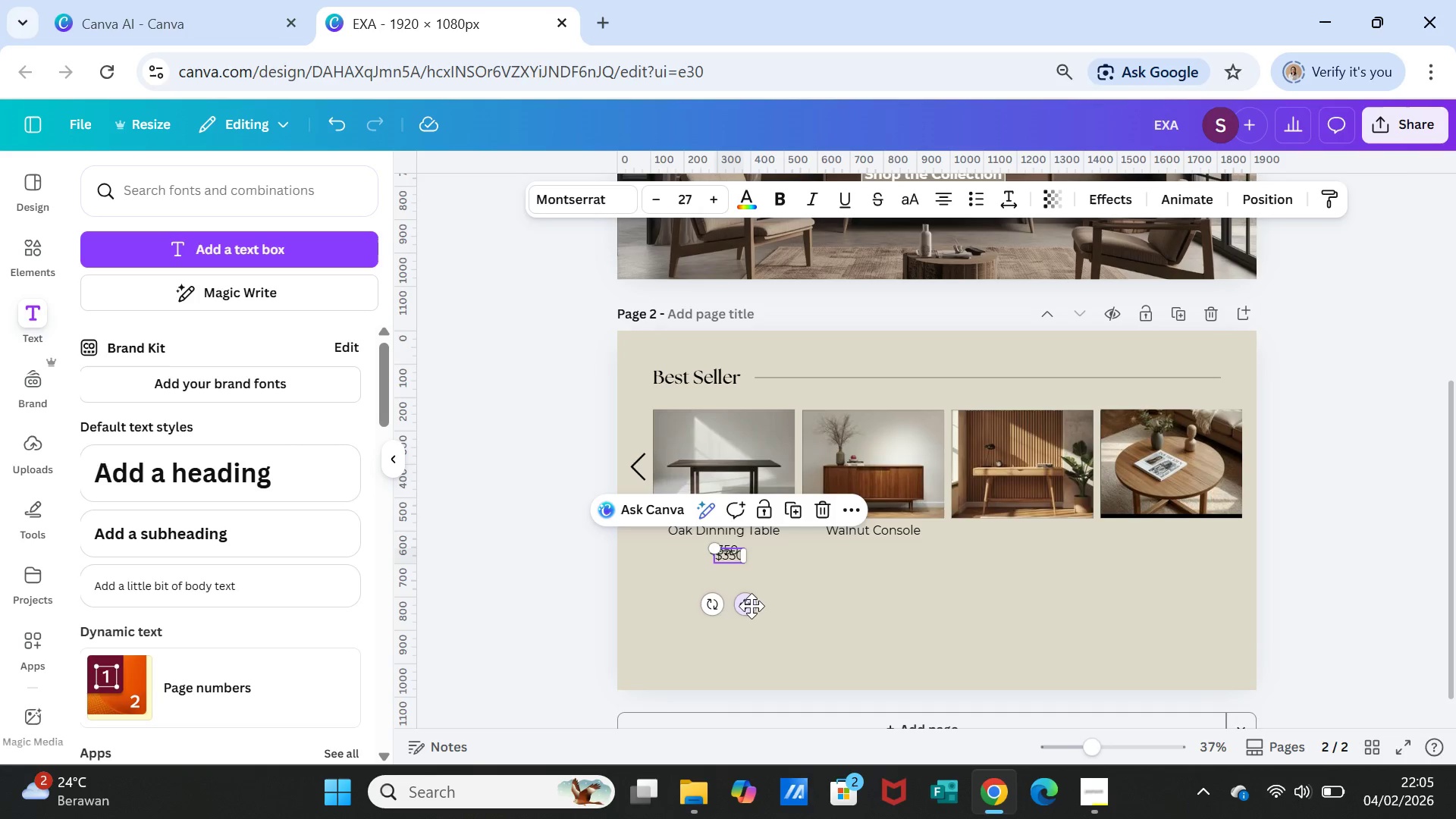 
left_click_drag(start_coordinate=[752, 606], to_coordinate=[892, 601])
 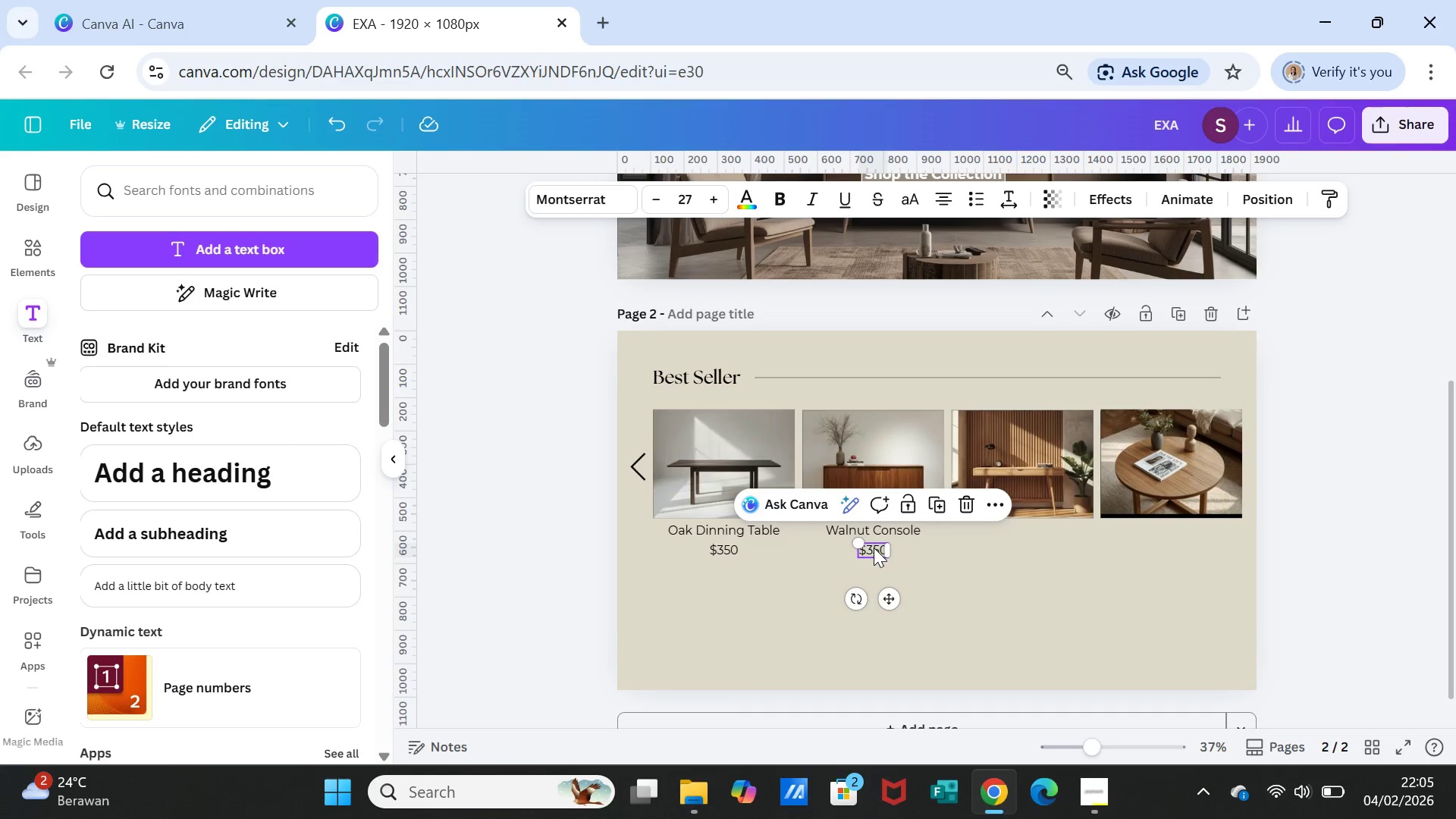 
left_click([874, 553])
 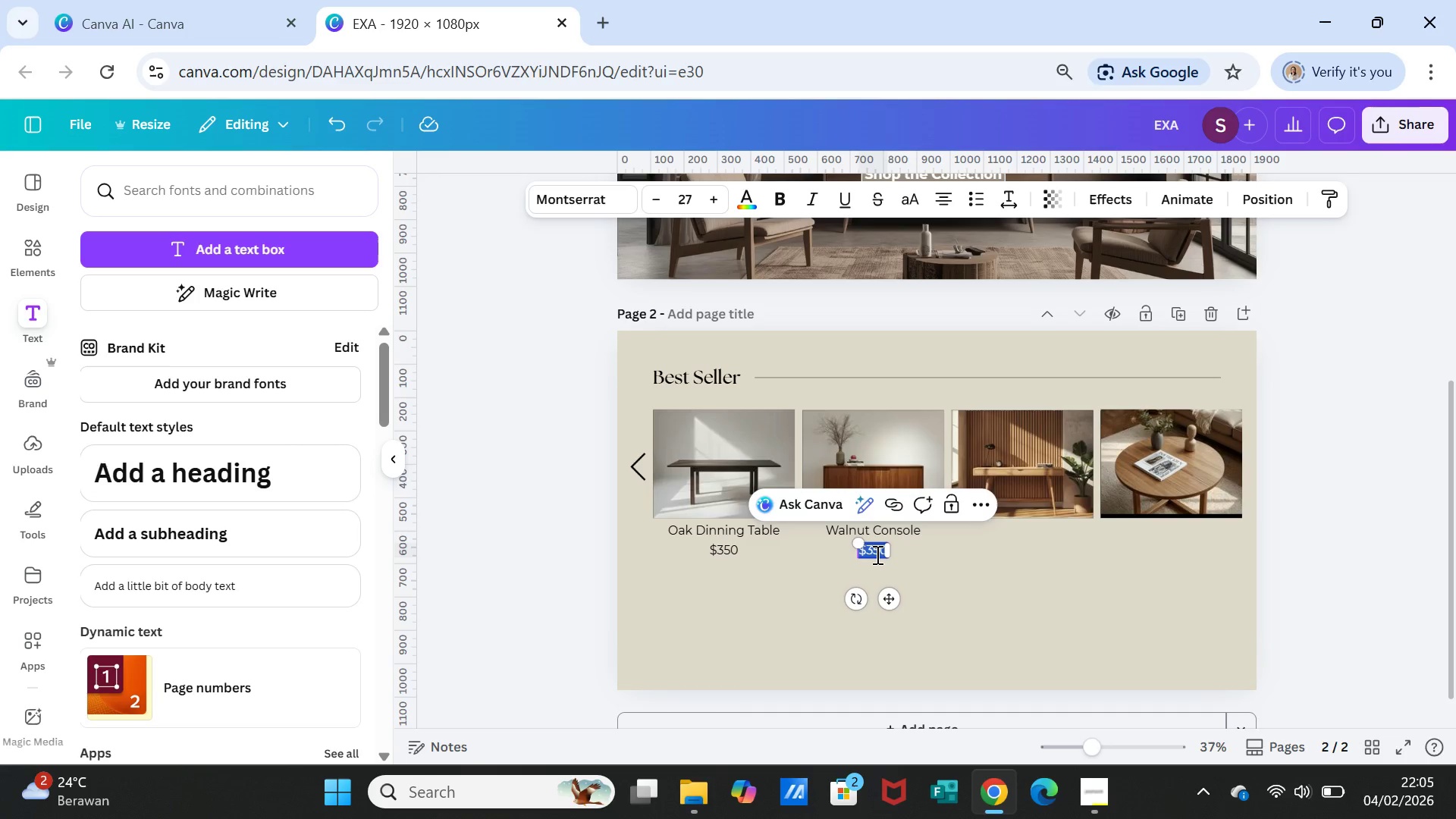 
left_click([876, 554])
 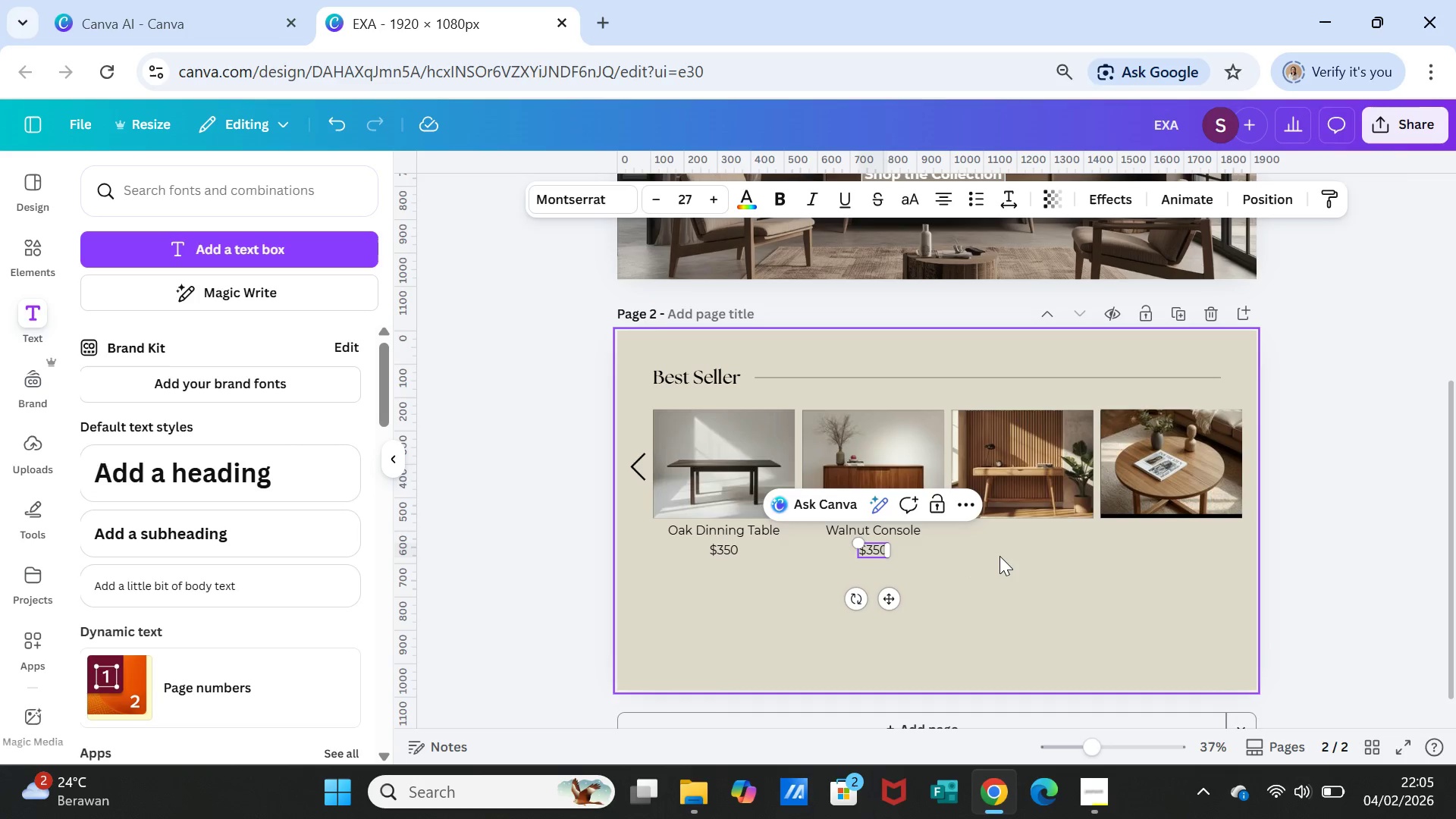 
key(Backspace)
 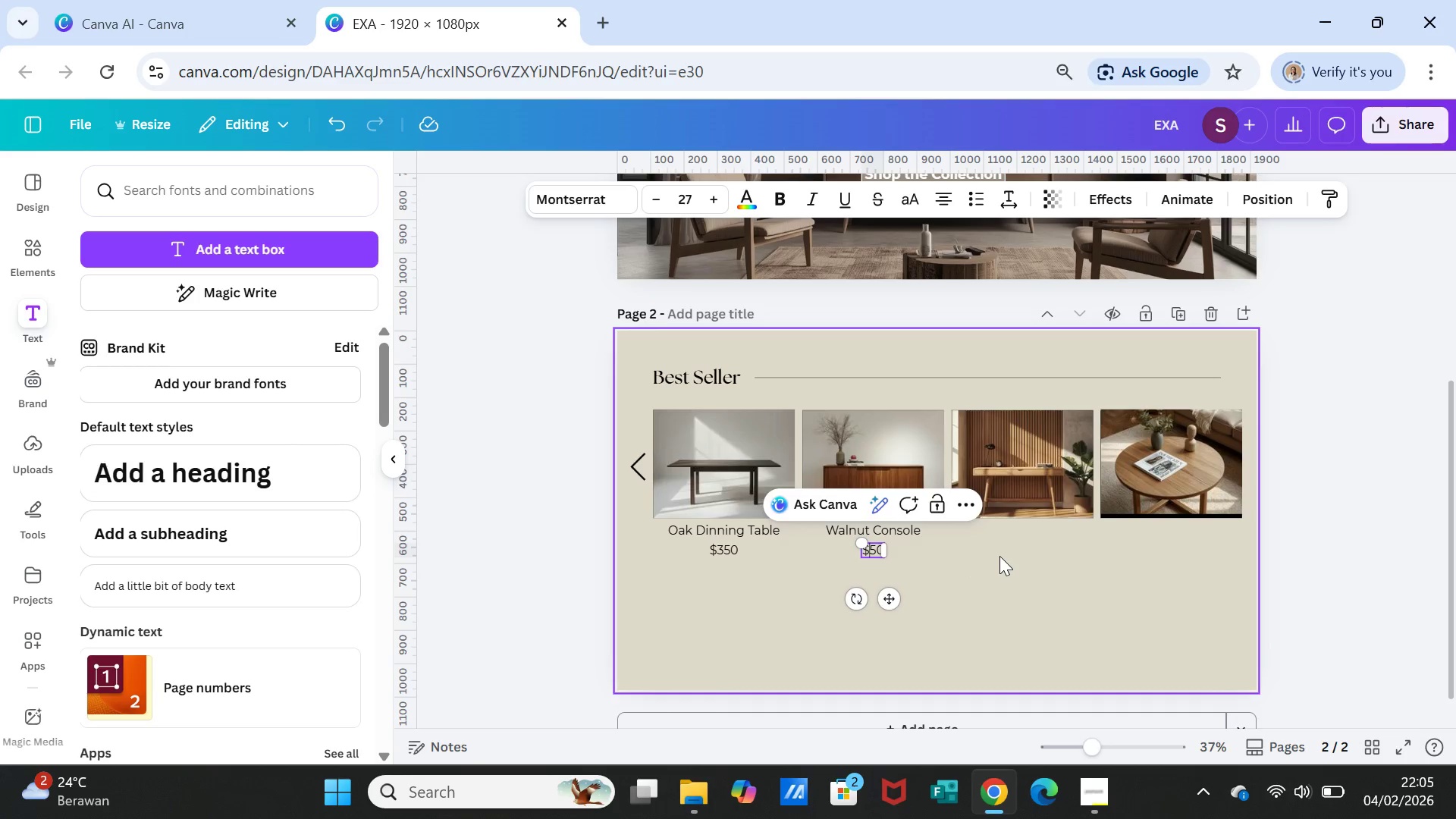 
key(4)
 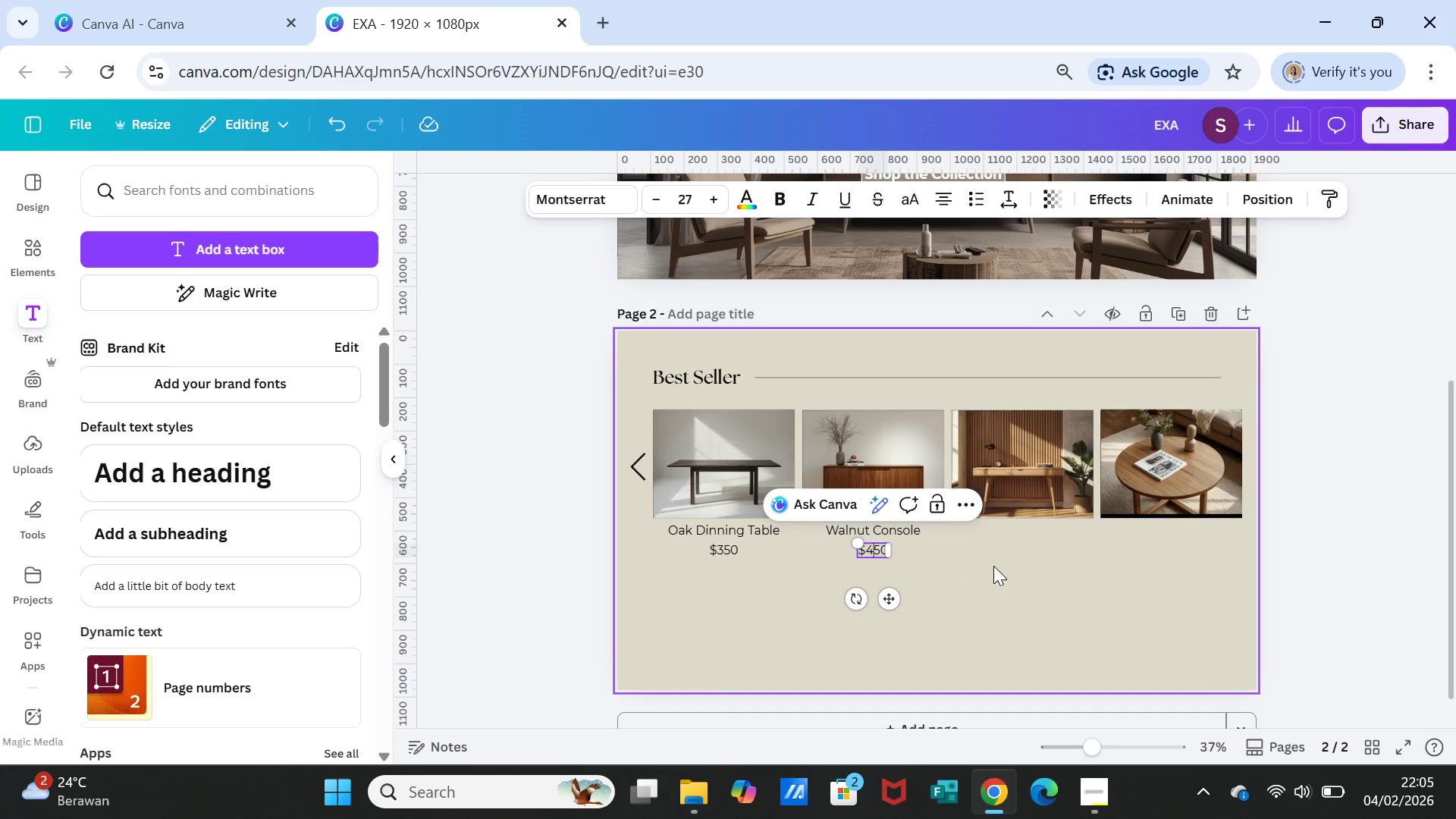 
left_click([984, 587])
 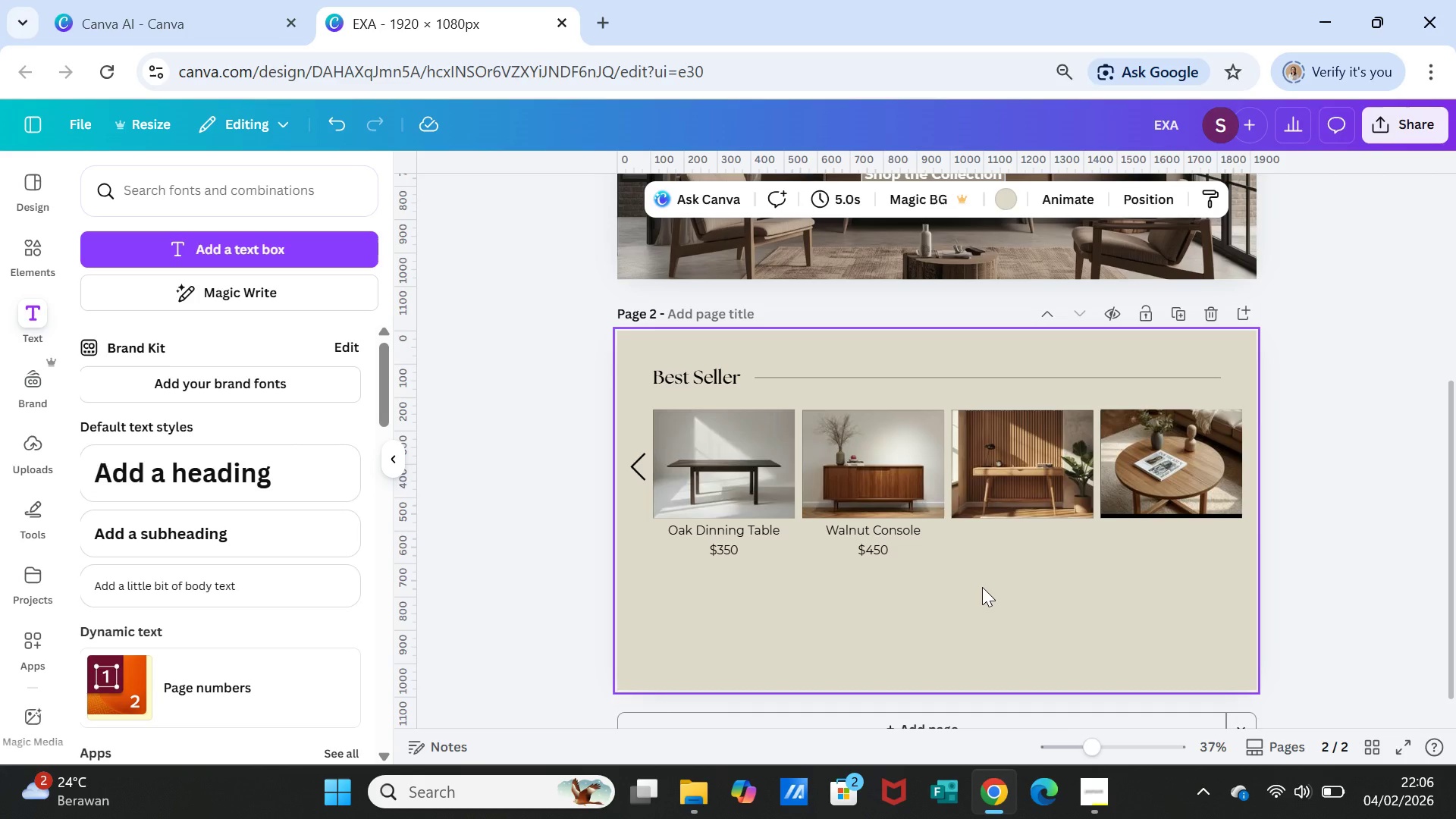 
wait(16.88)
 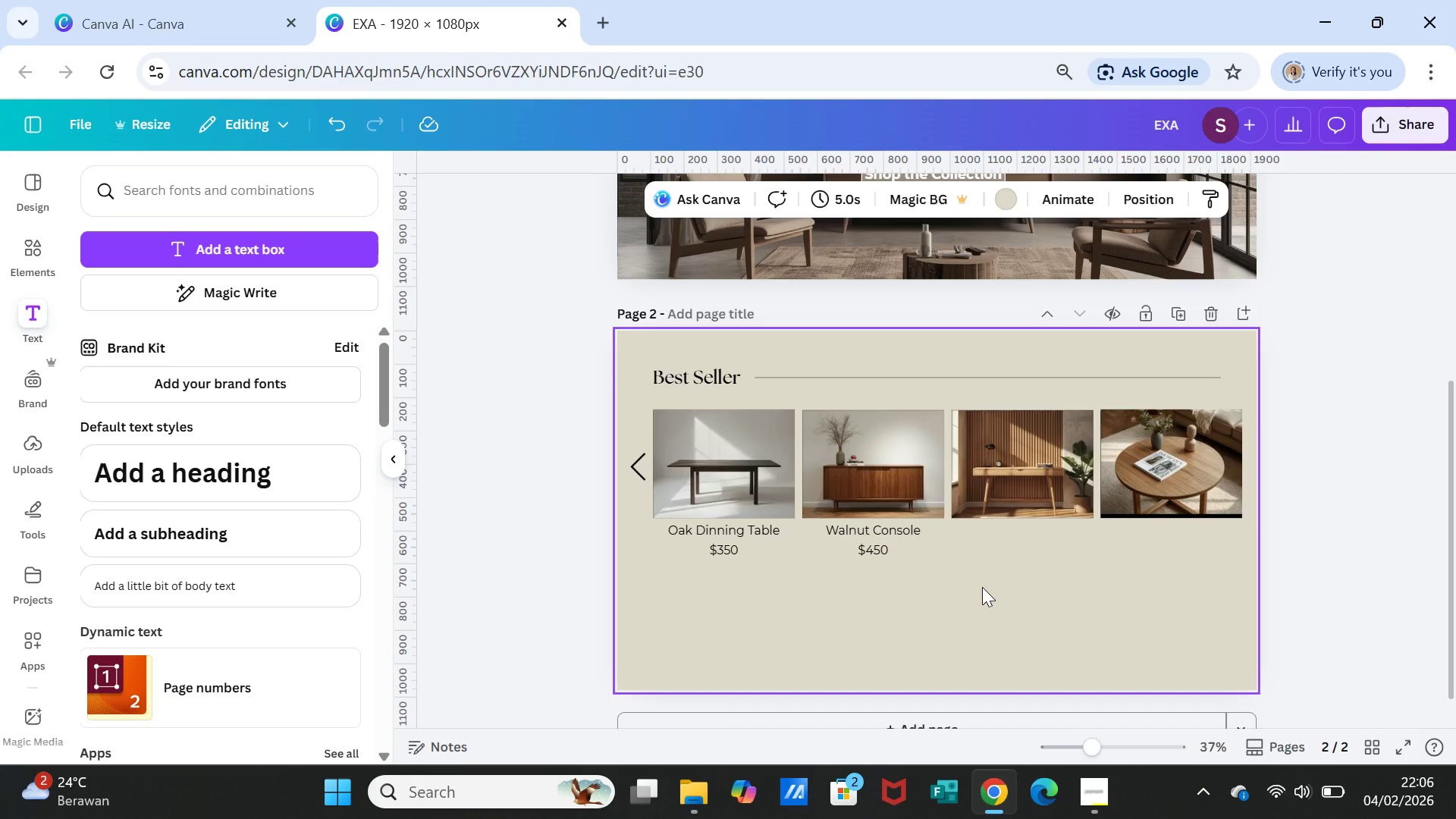 
left_click_drag(start_coordinate=[901, 529], to_coordinate=[1050, 529])
 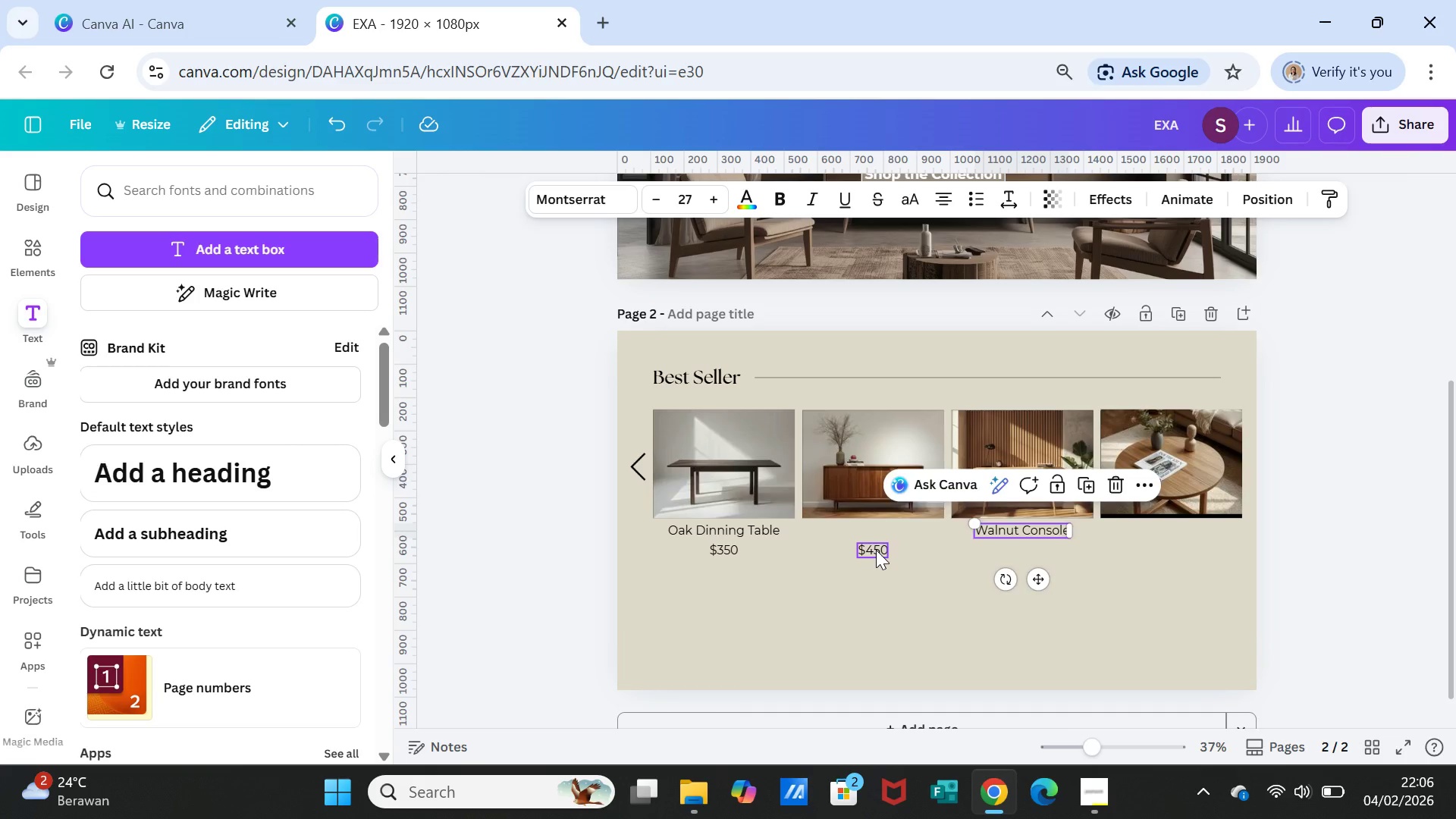 
left_click([876, 550])
 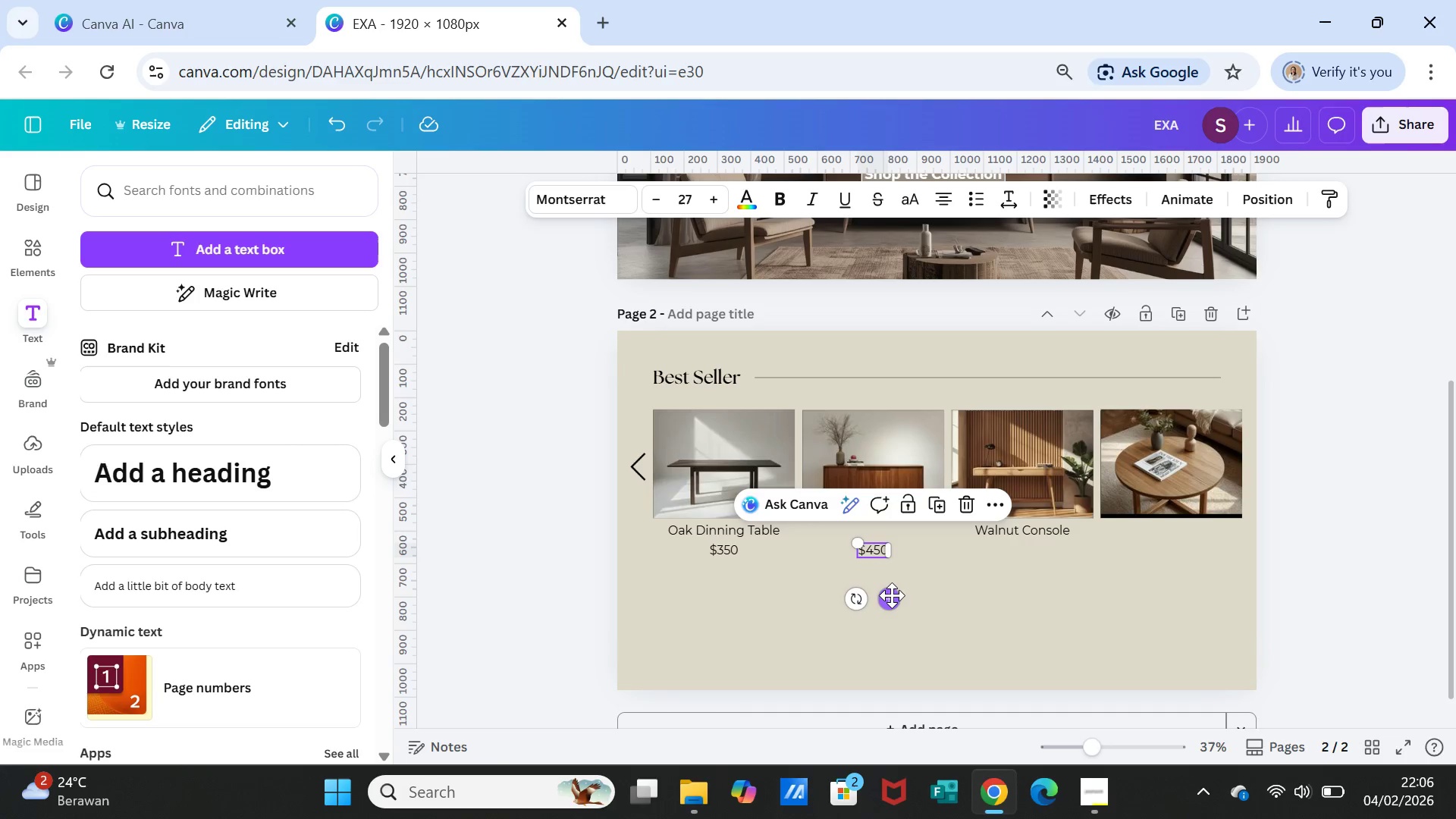 
left_click_drag(start_coordinate=[892, 596], to_coordinate=[1037, 600])
 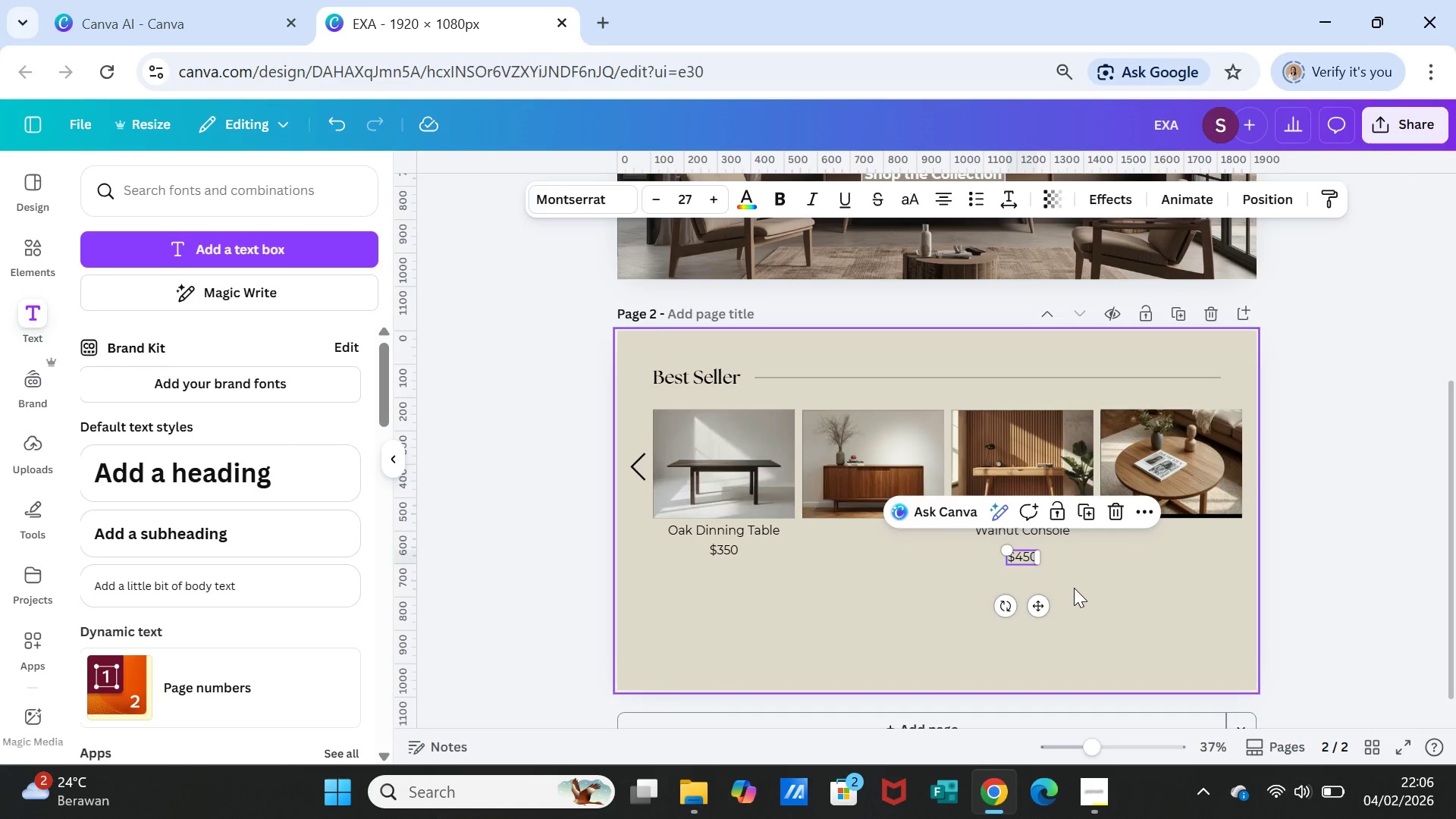 
left_click([1074, 588])
 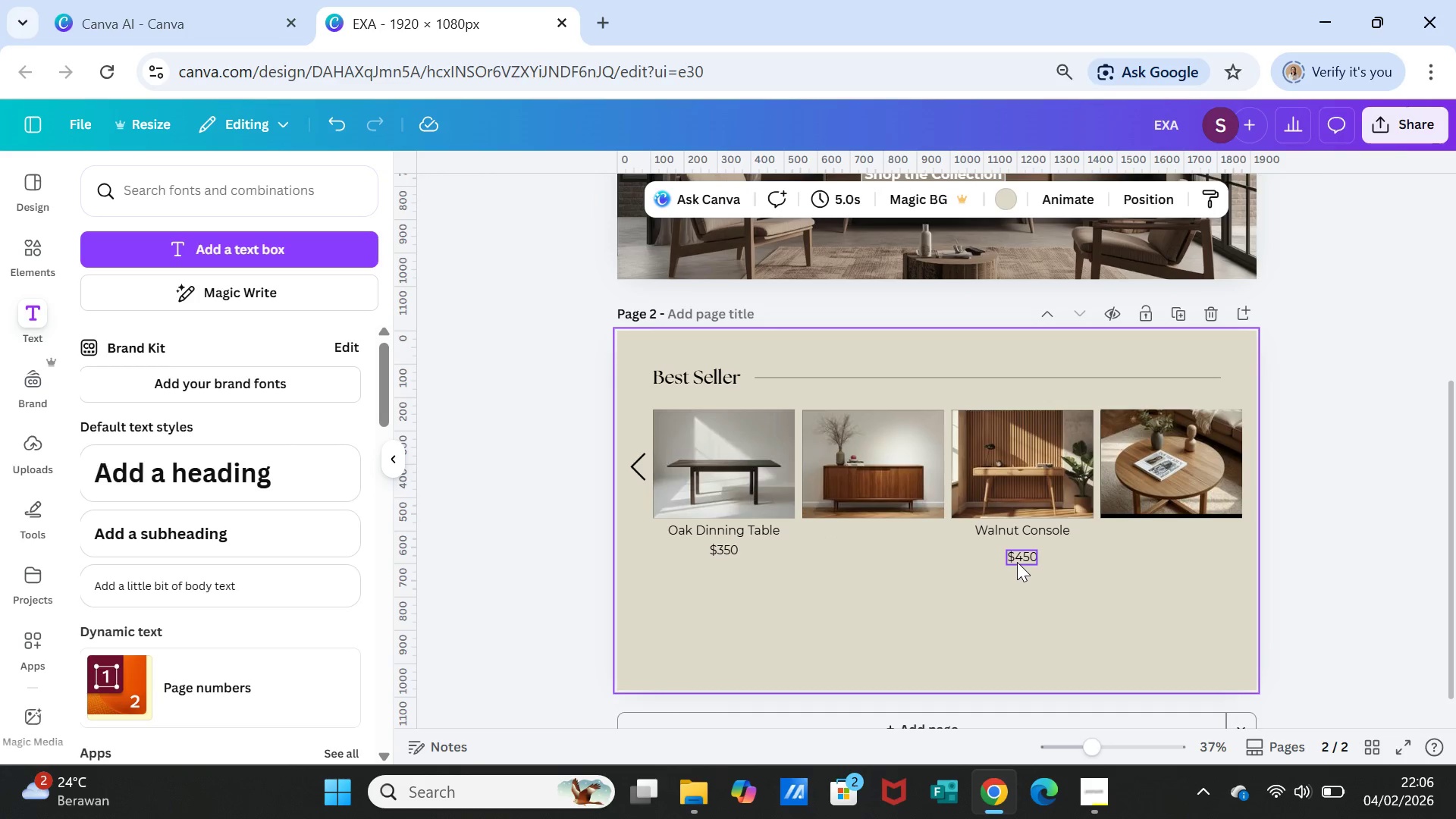 
left_click([1017, 562])
 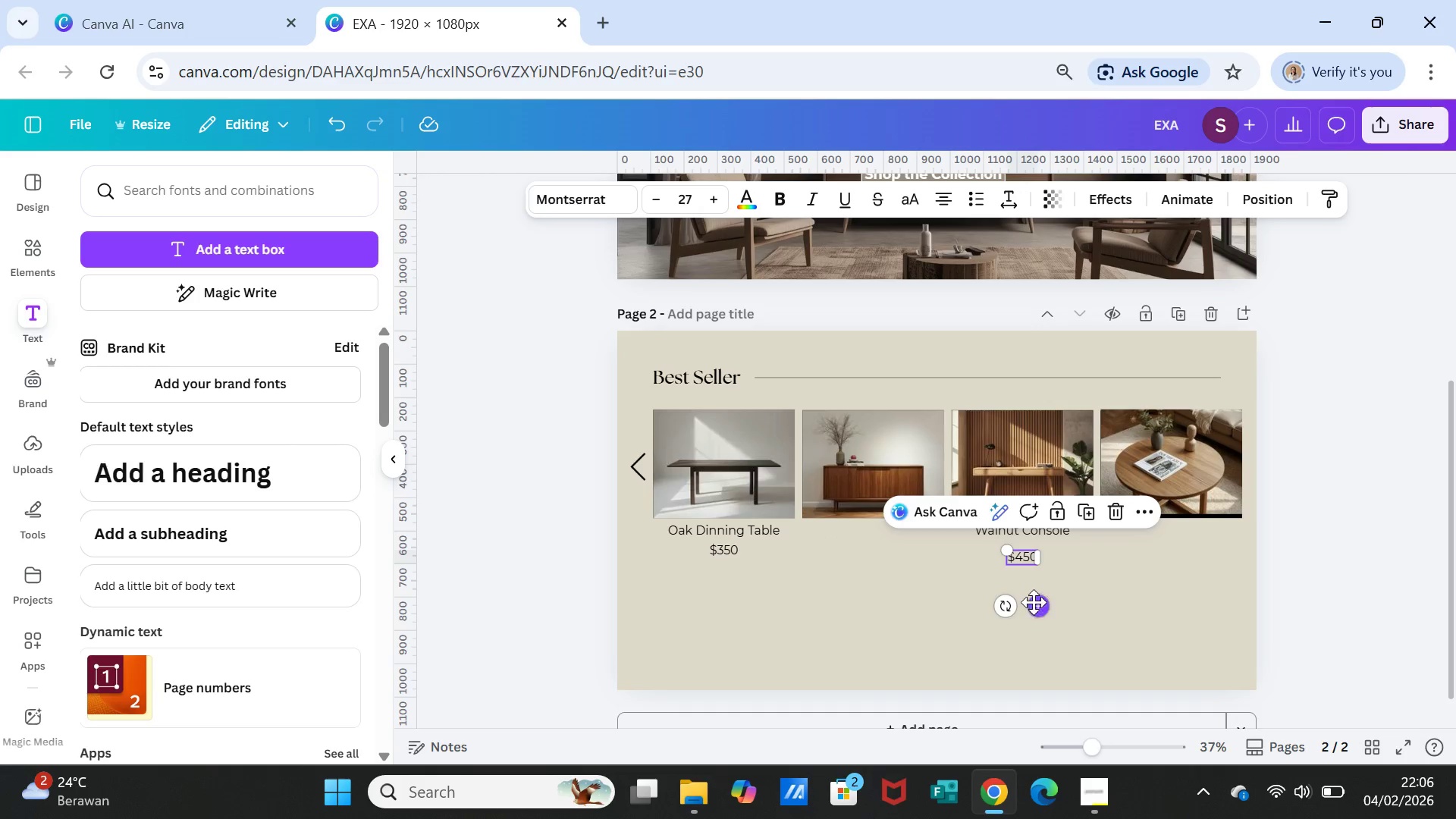 
left_click_drag(start_coordinate=[1041, 601], to_coordinate=[1042, 595])
 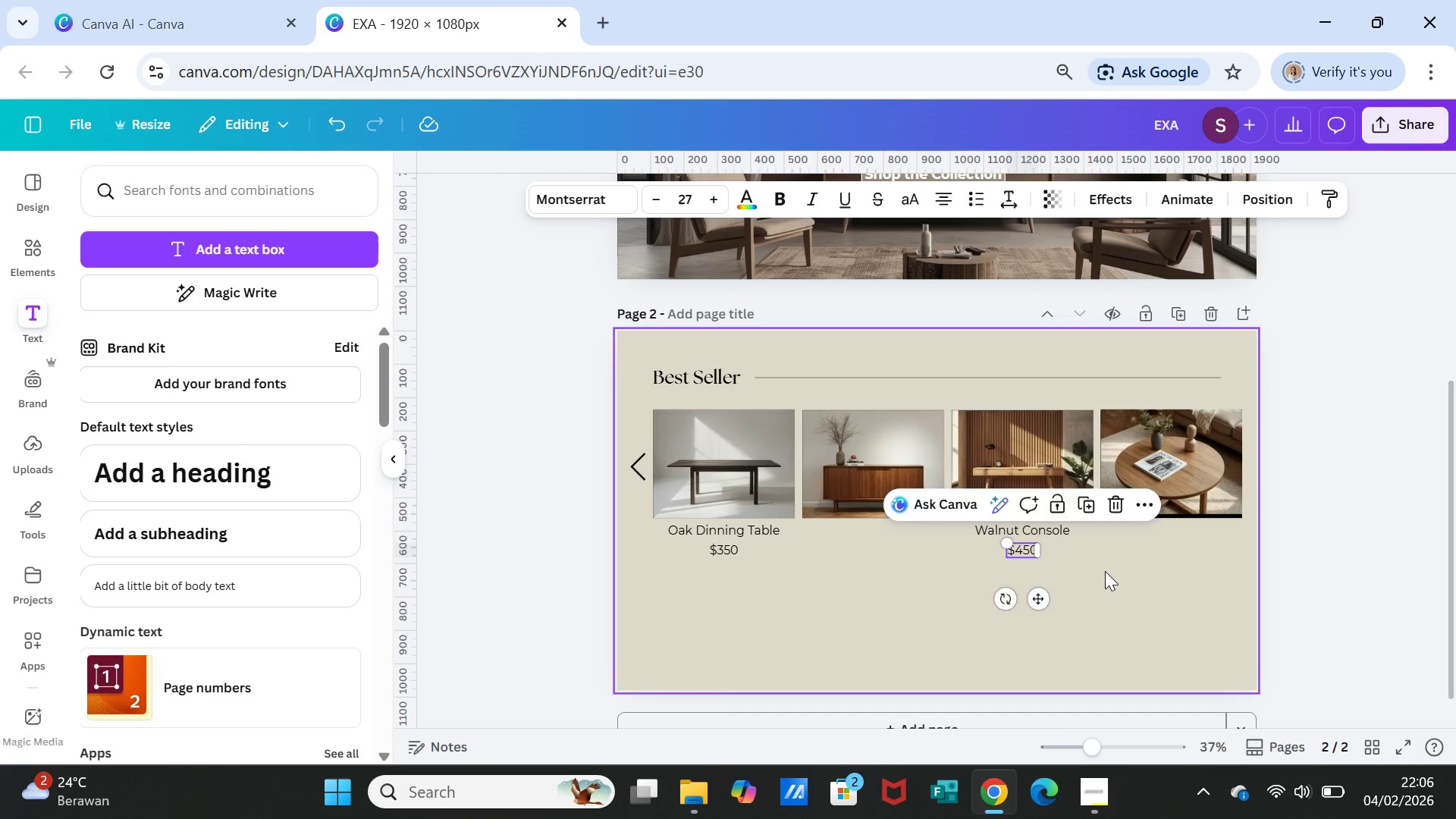 
left_click([1105, 571])
 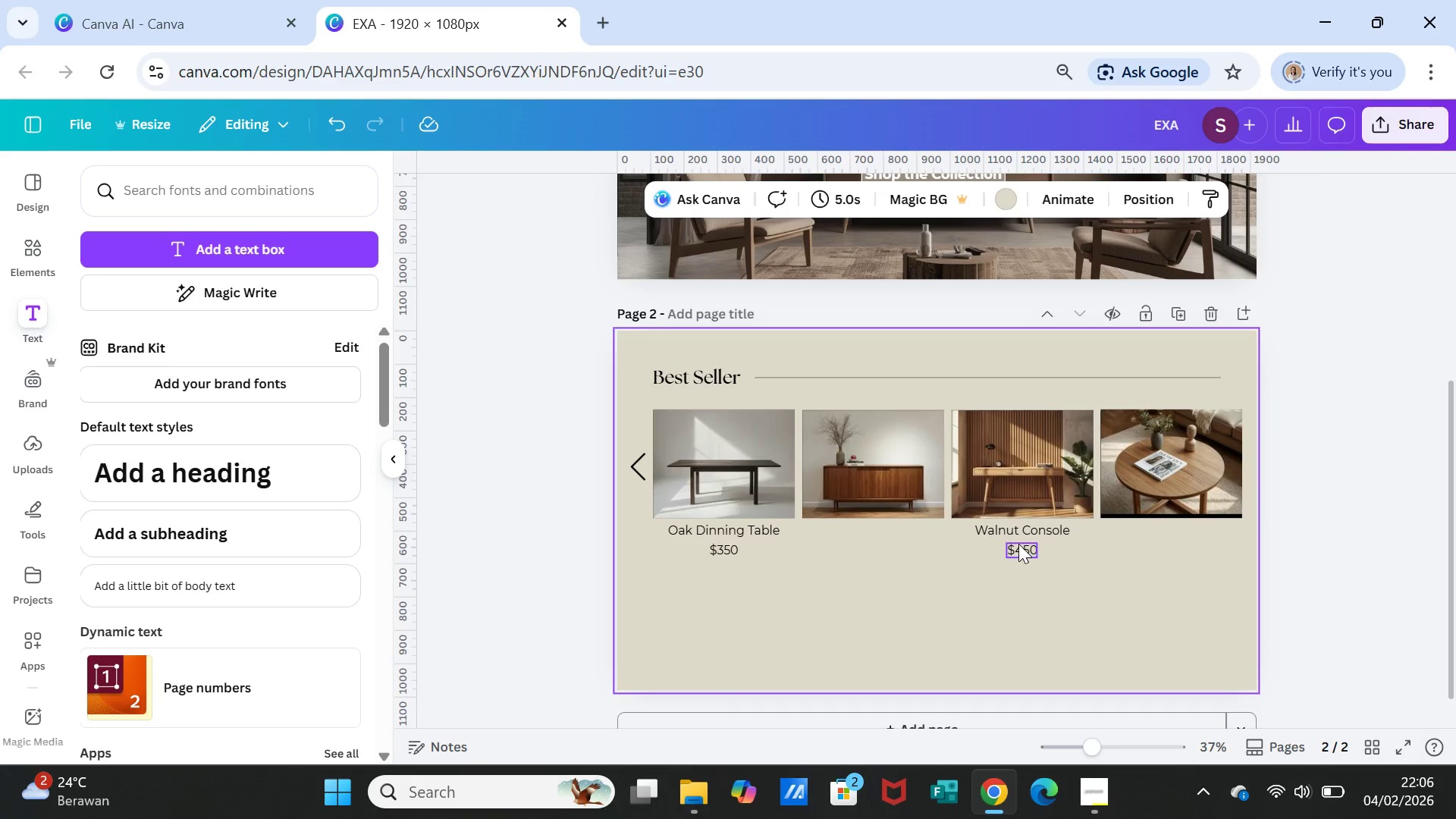 
left_click([1018, 550])
 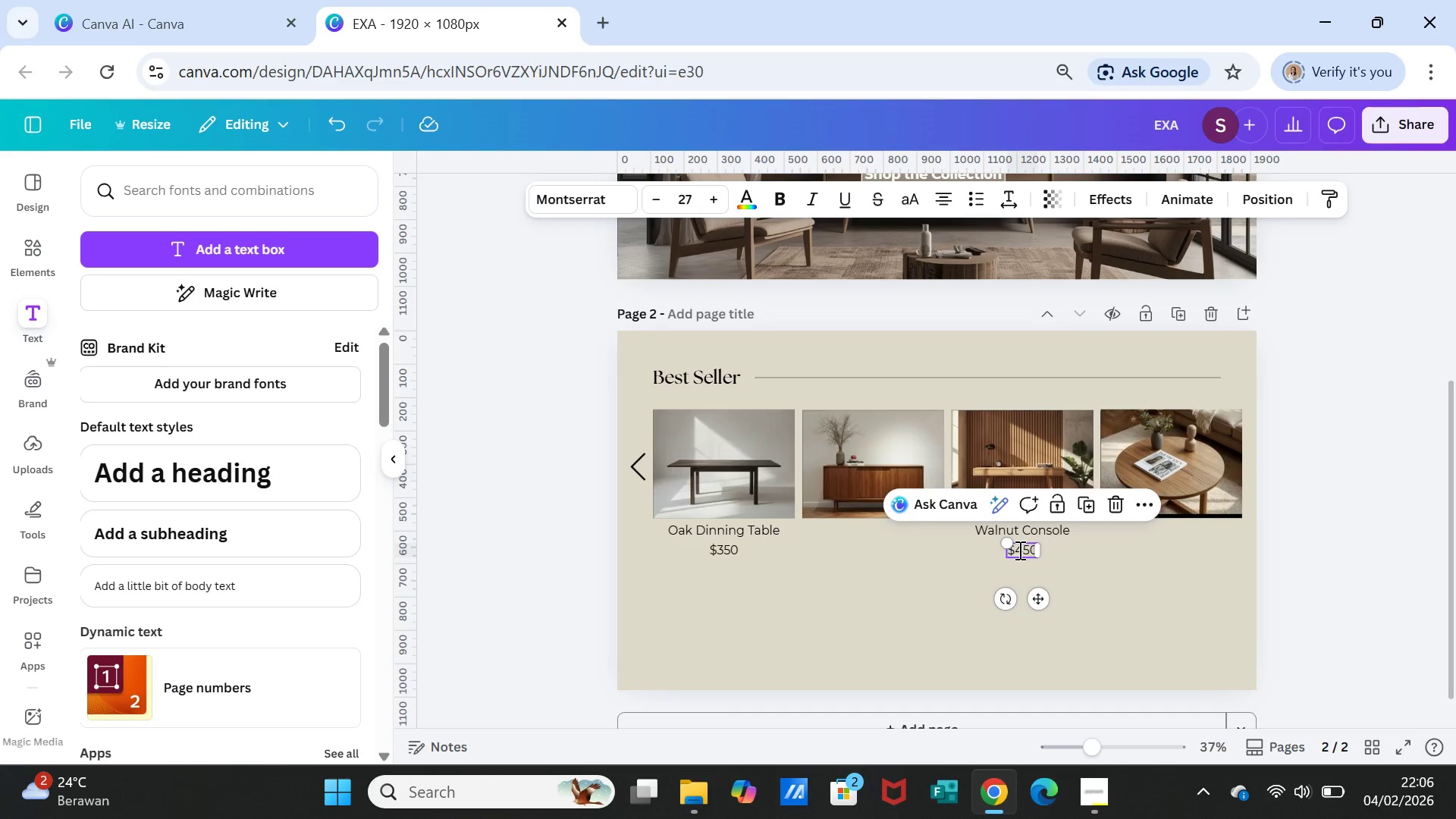 
double_click([1018, 550])
 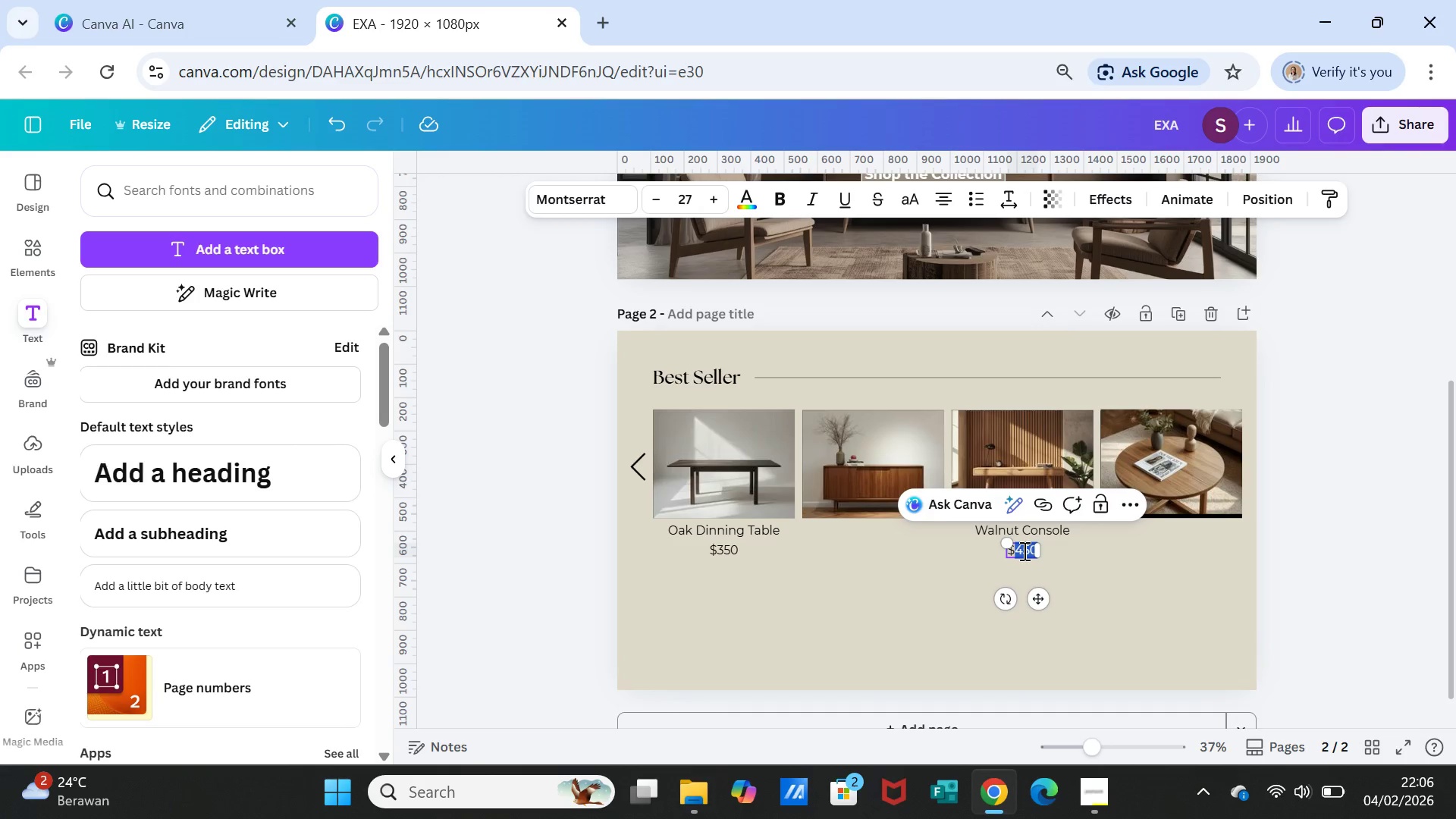 
left_click([1023, 551])
 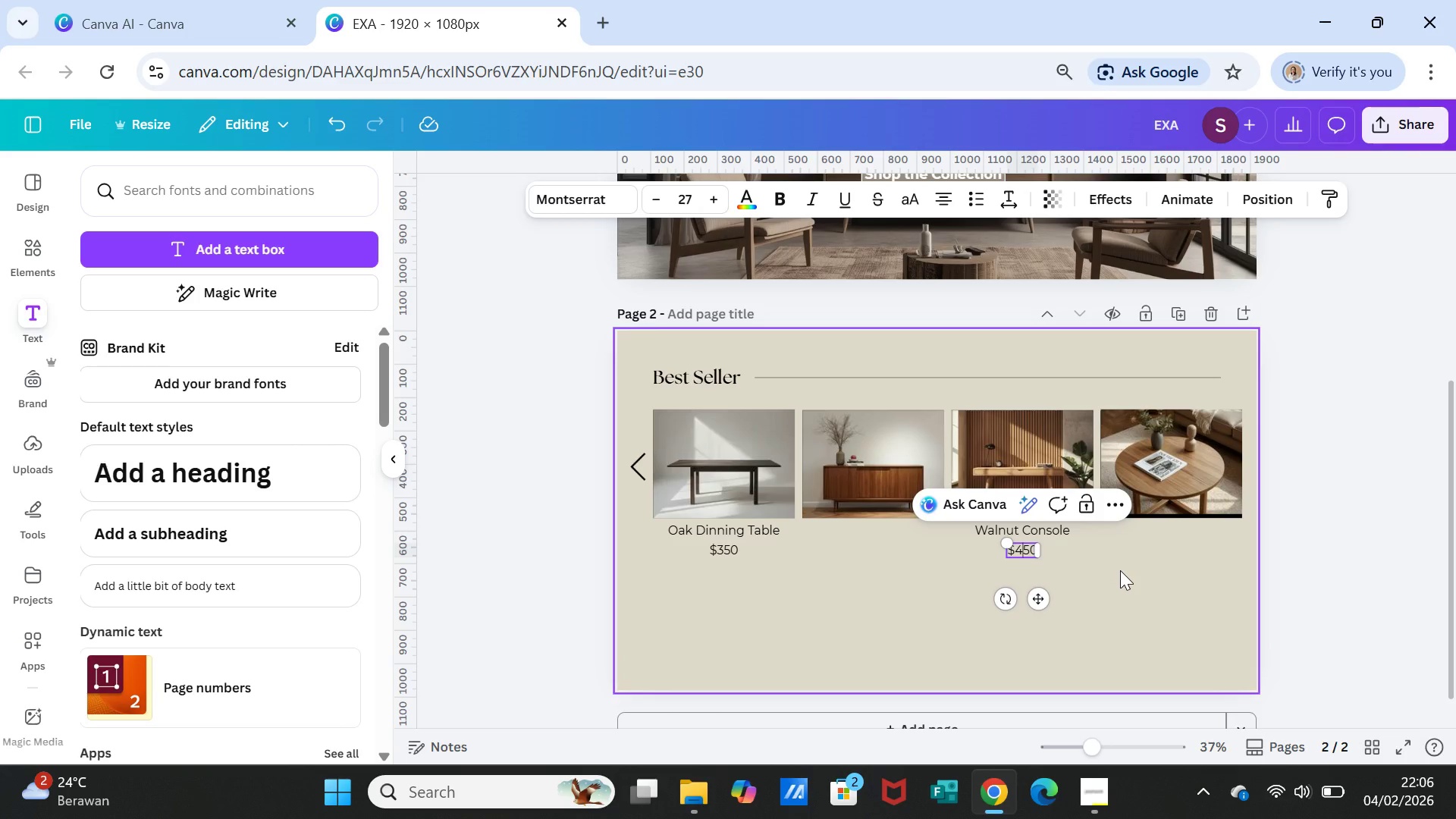 
key(Backspace)
 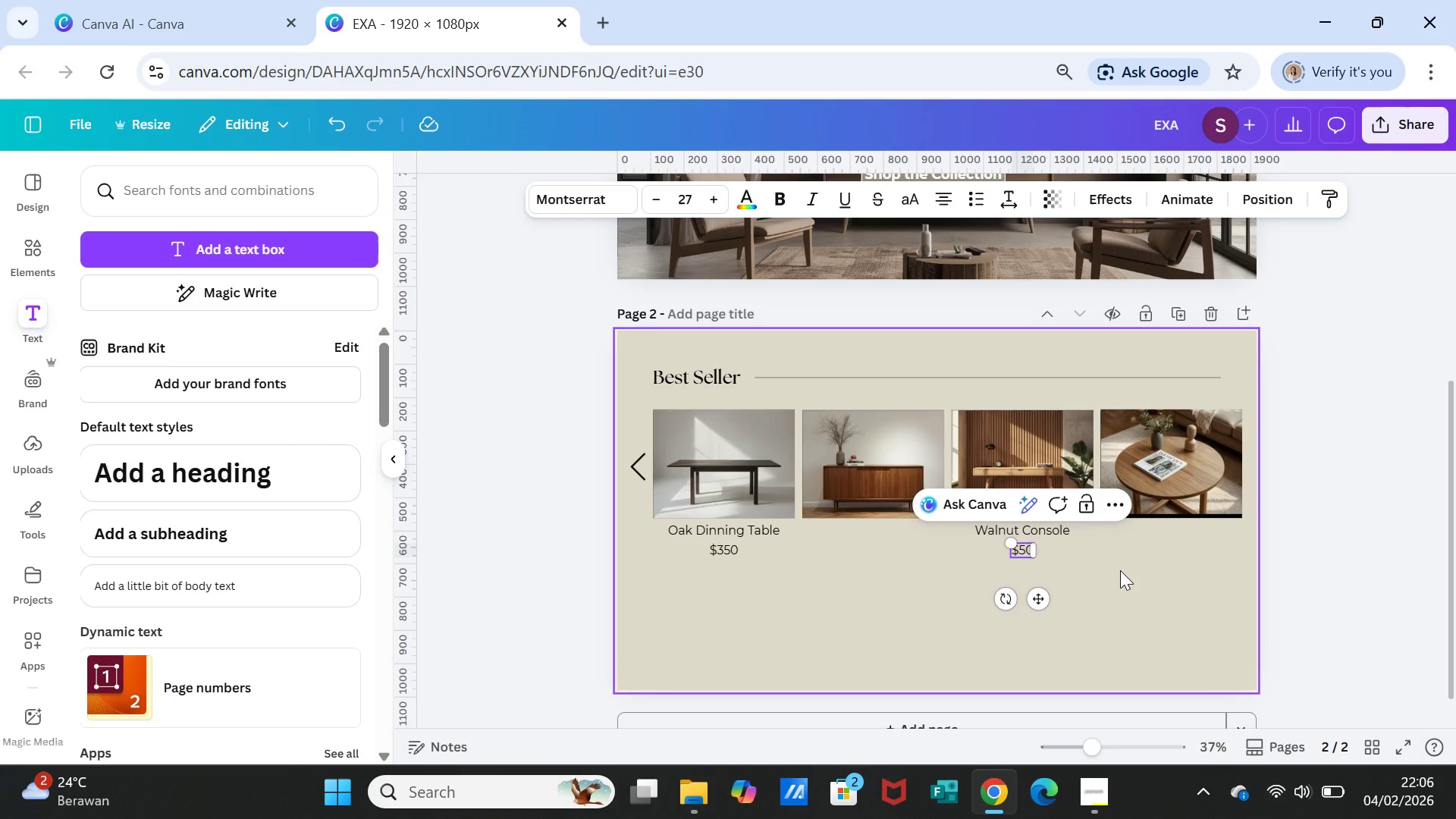 
key(ArrowRight)
 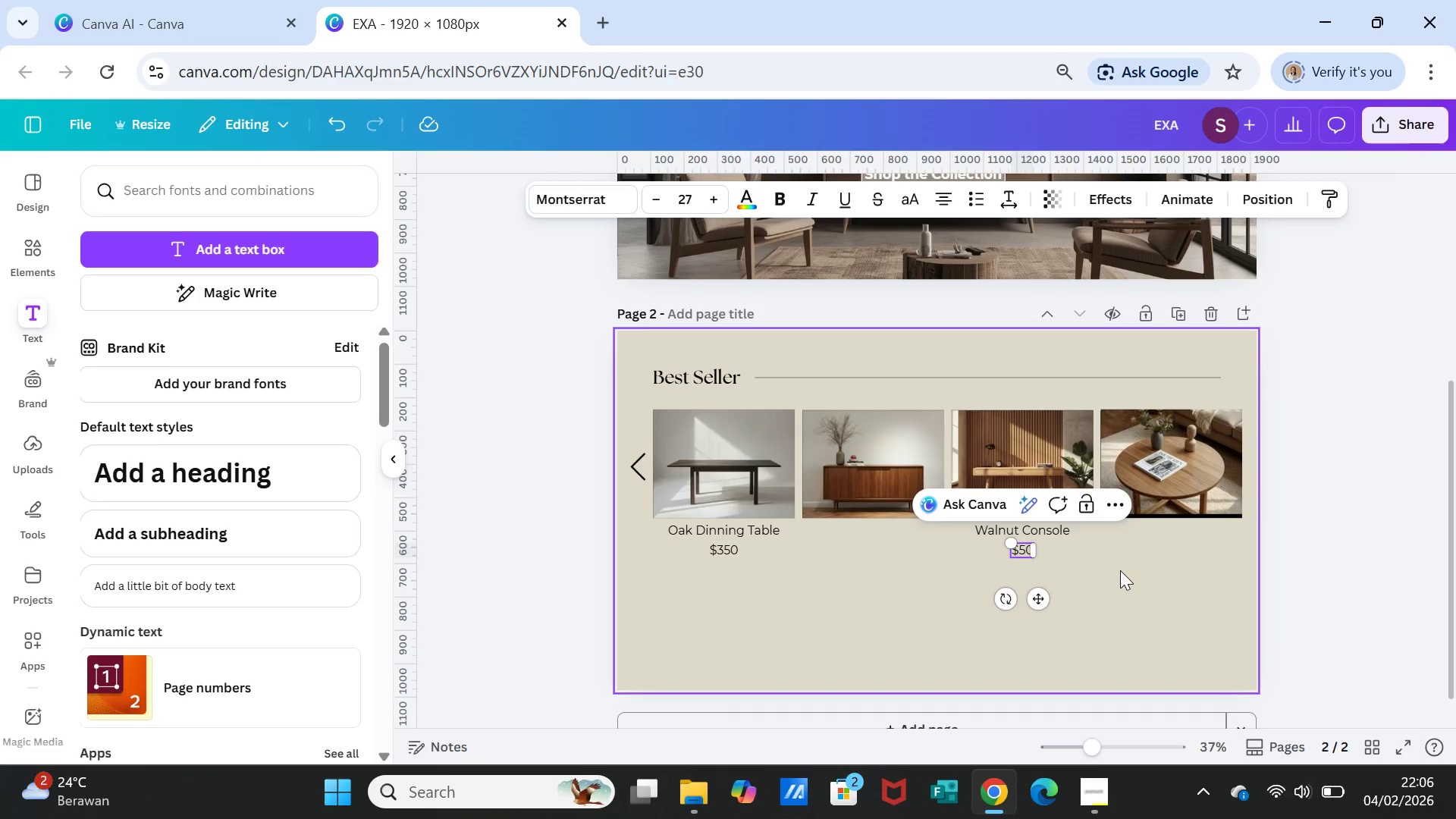 
key(Backspace)
type(30)
 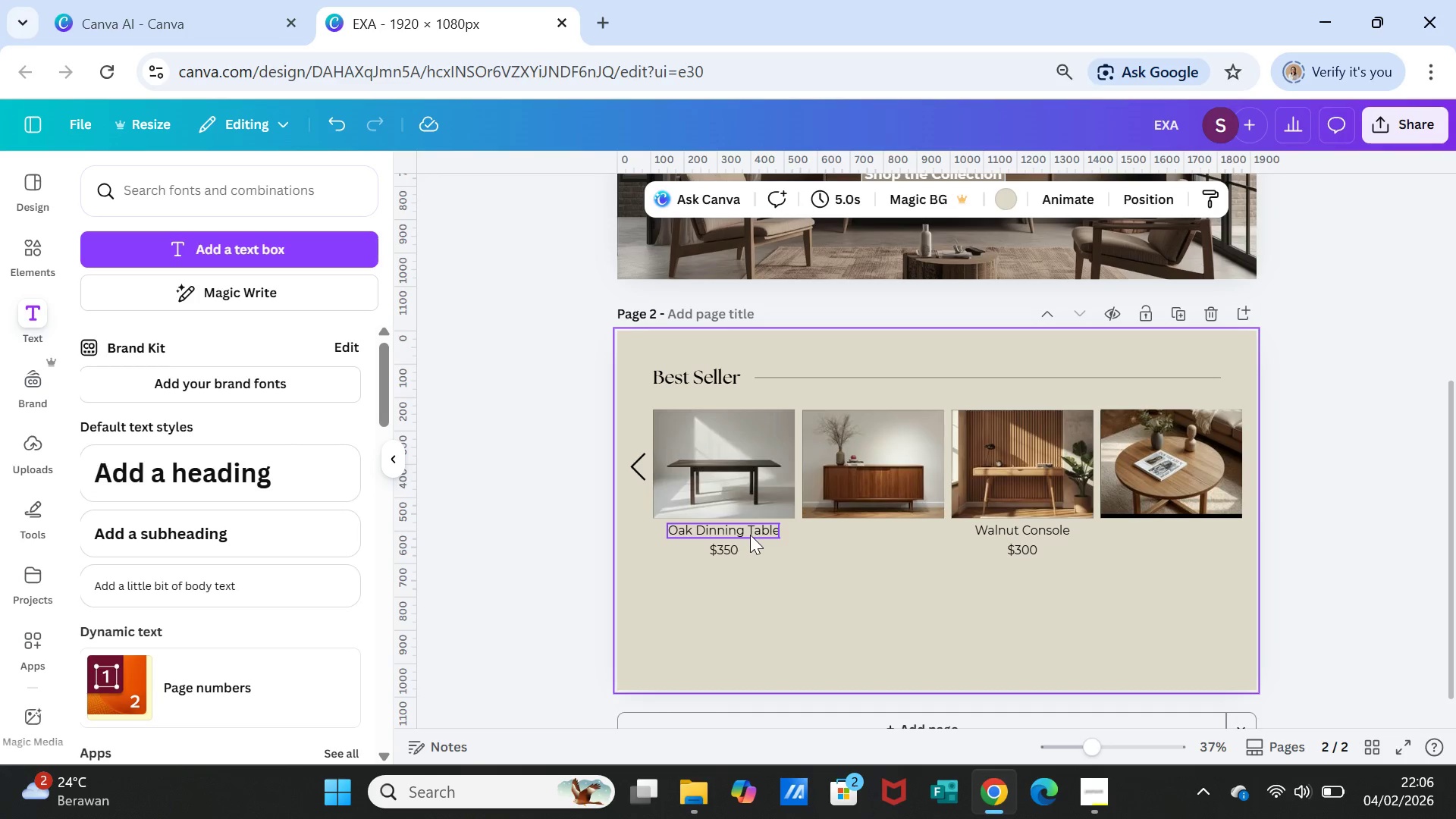 
wait(19.48)
 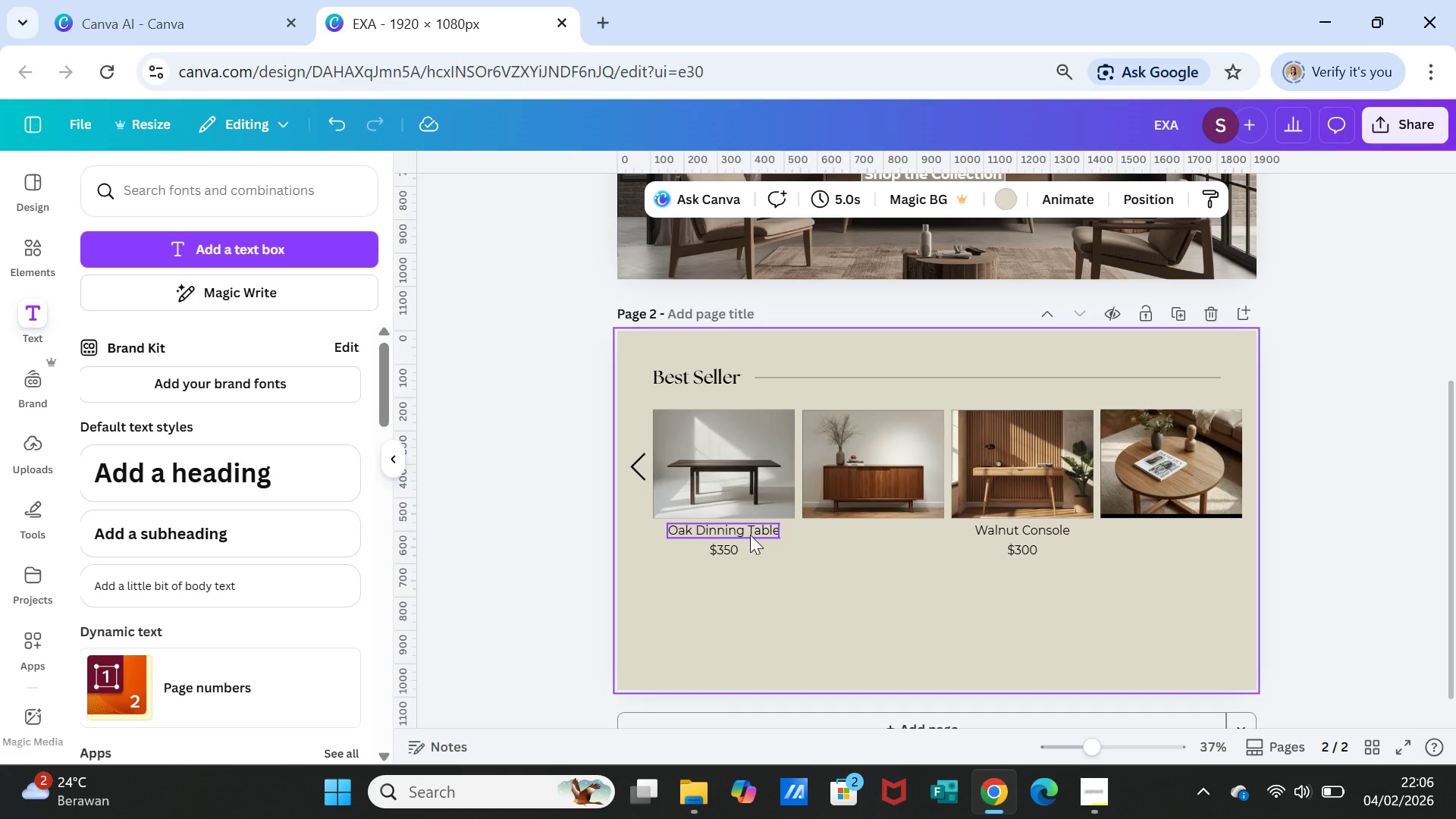 
left_click([1060, 529])
 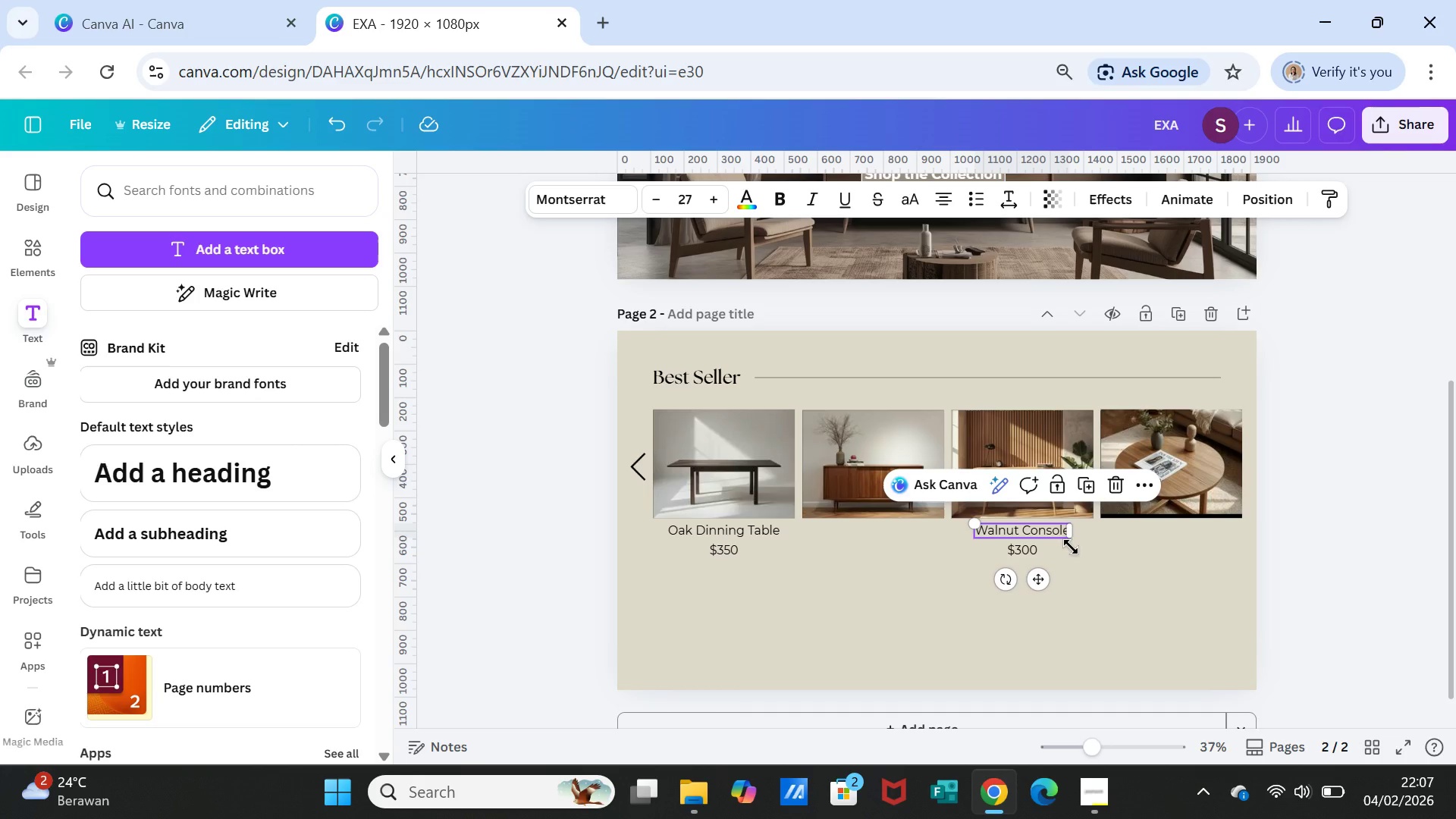 
wait(11.09)
 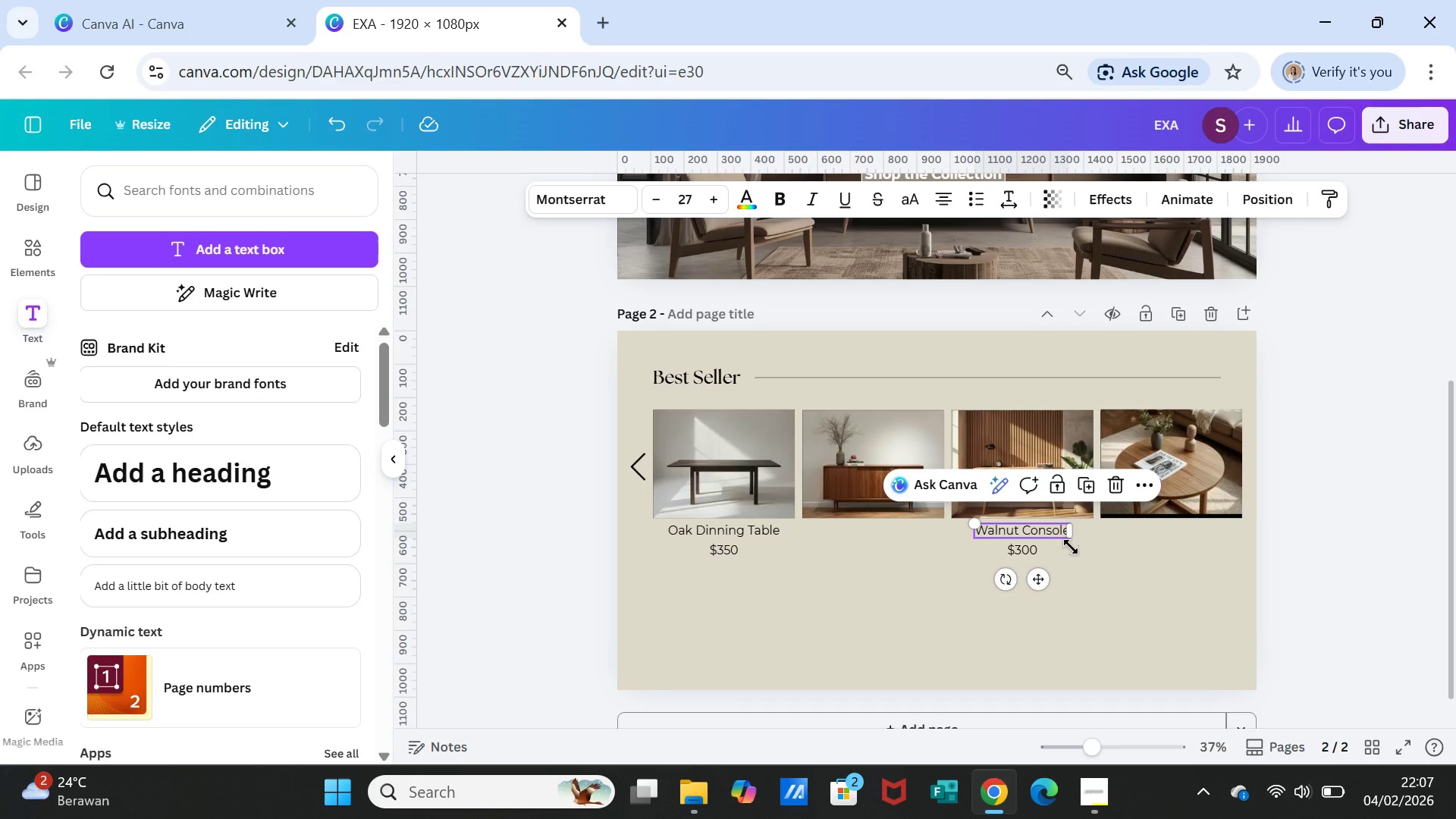 
left_click([1087, 481])
 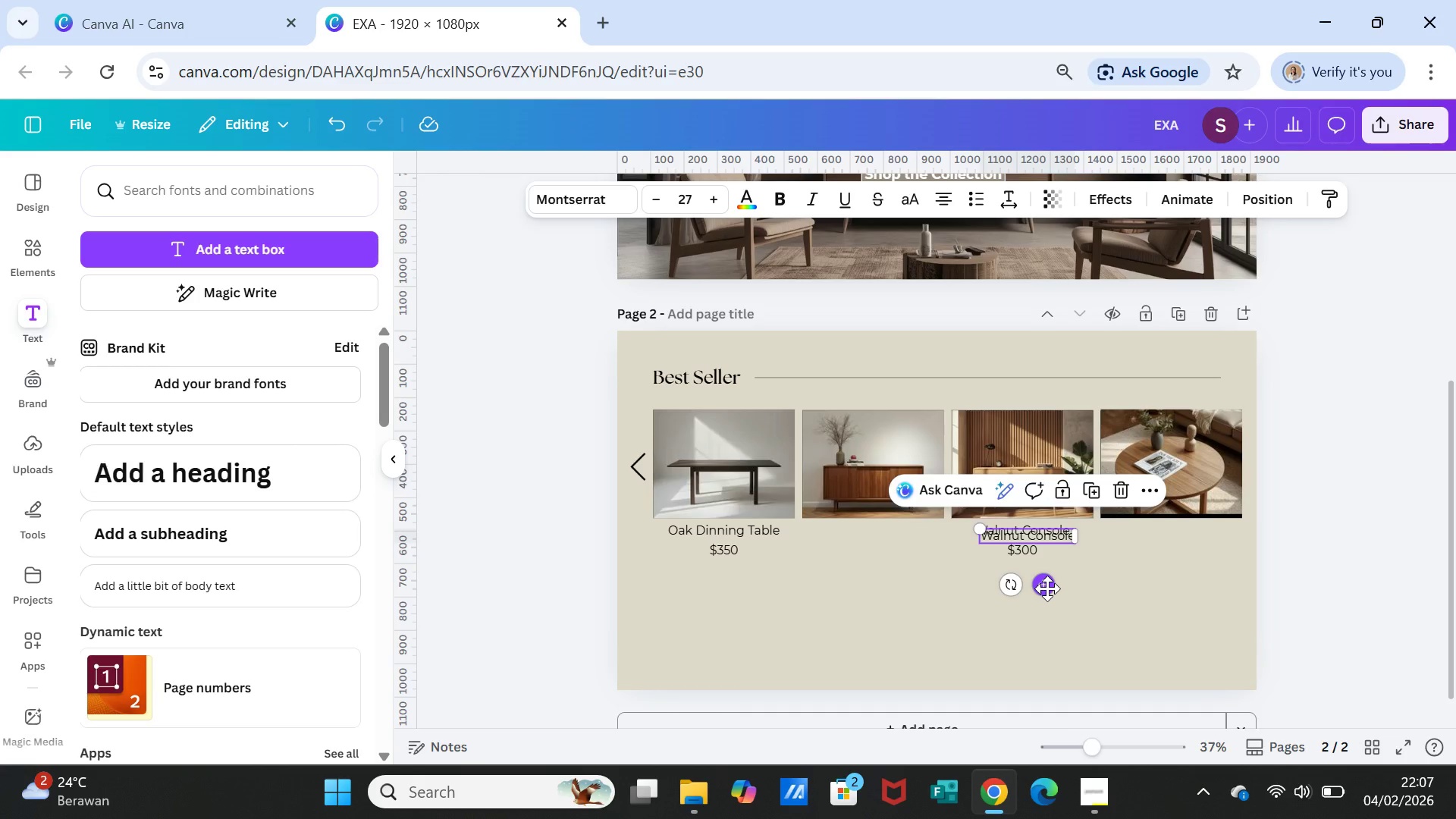 
left_click_drag(start_coordinate=[1047, 588], to_coordinate=[894, 582])
 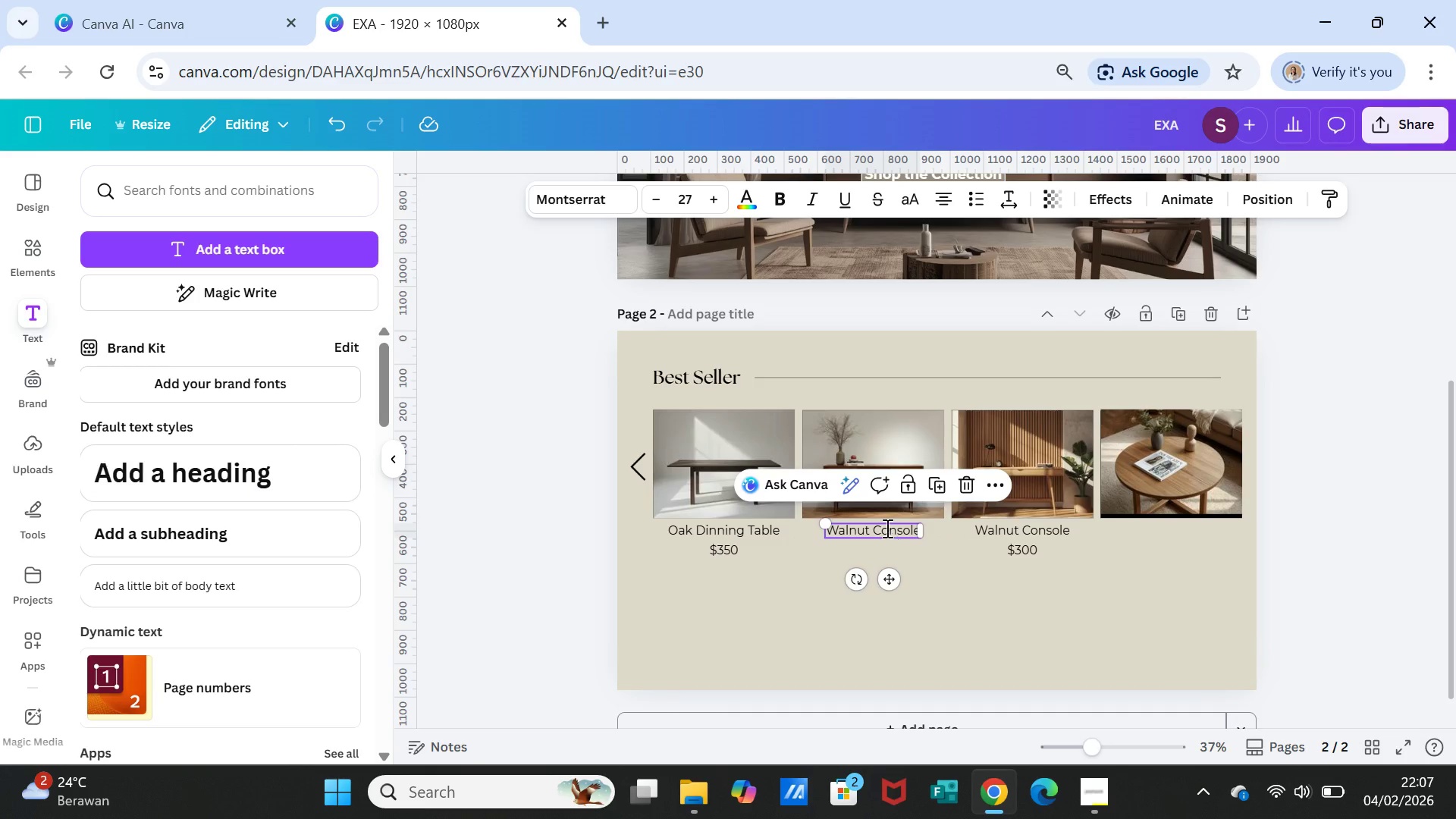 
double_click([886, 528])
 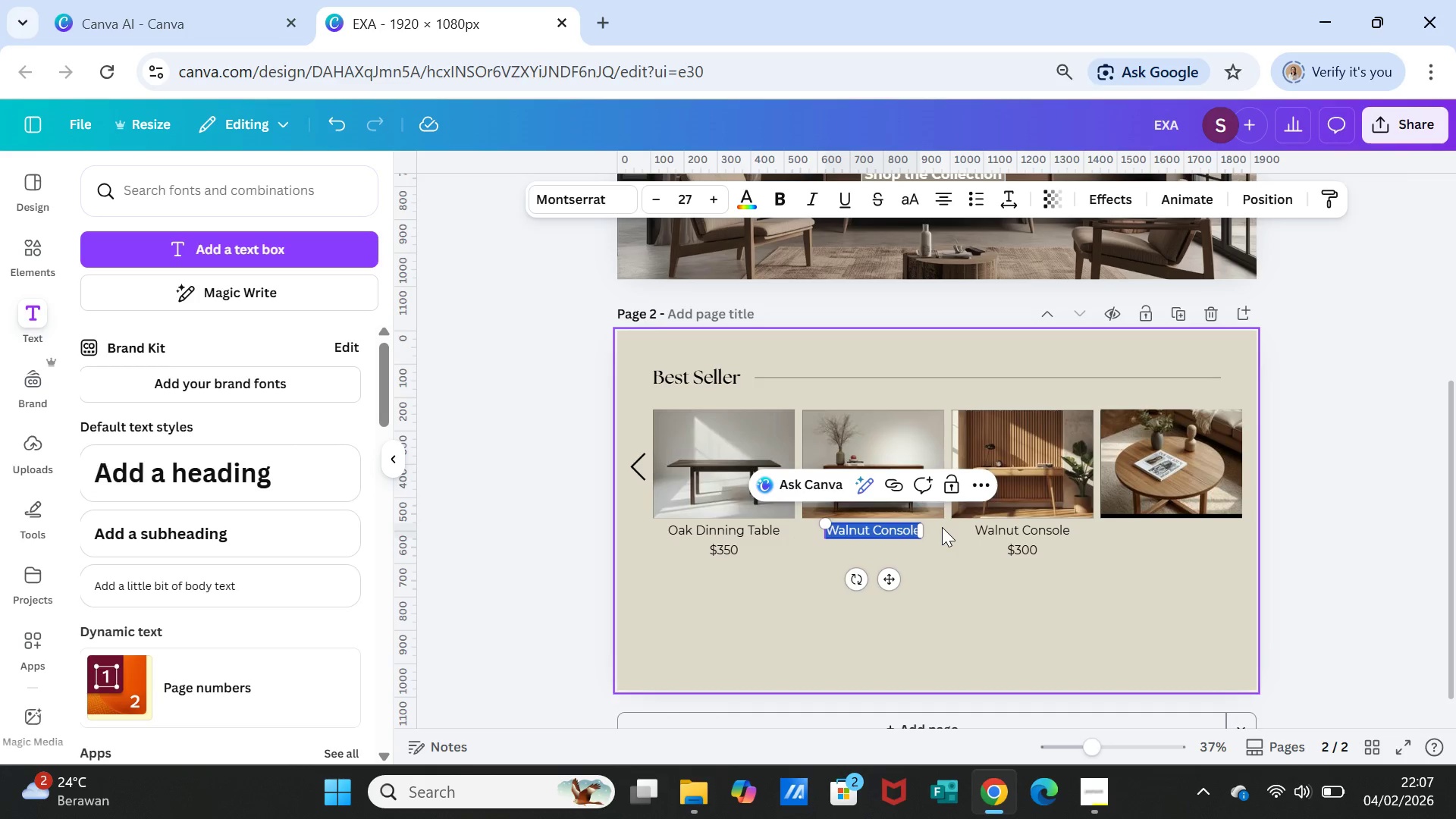 
type(Minimalist Nightstand)
 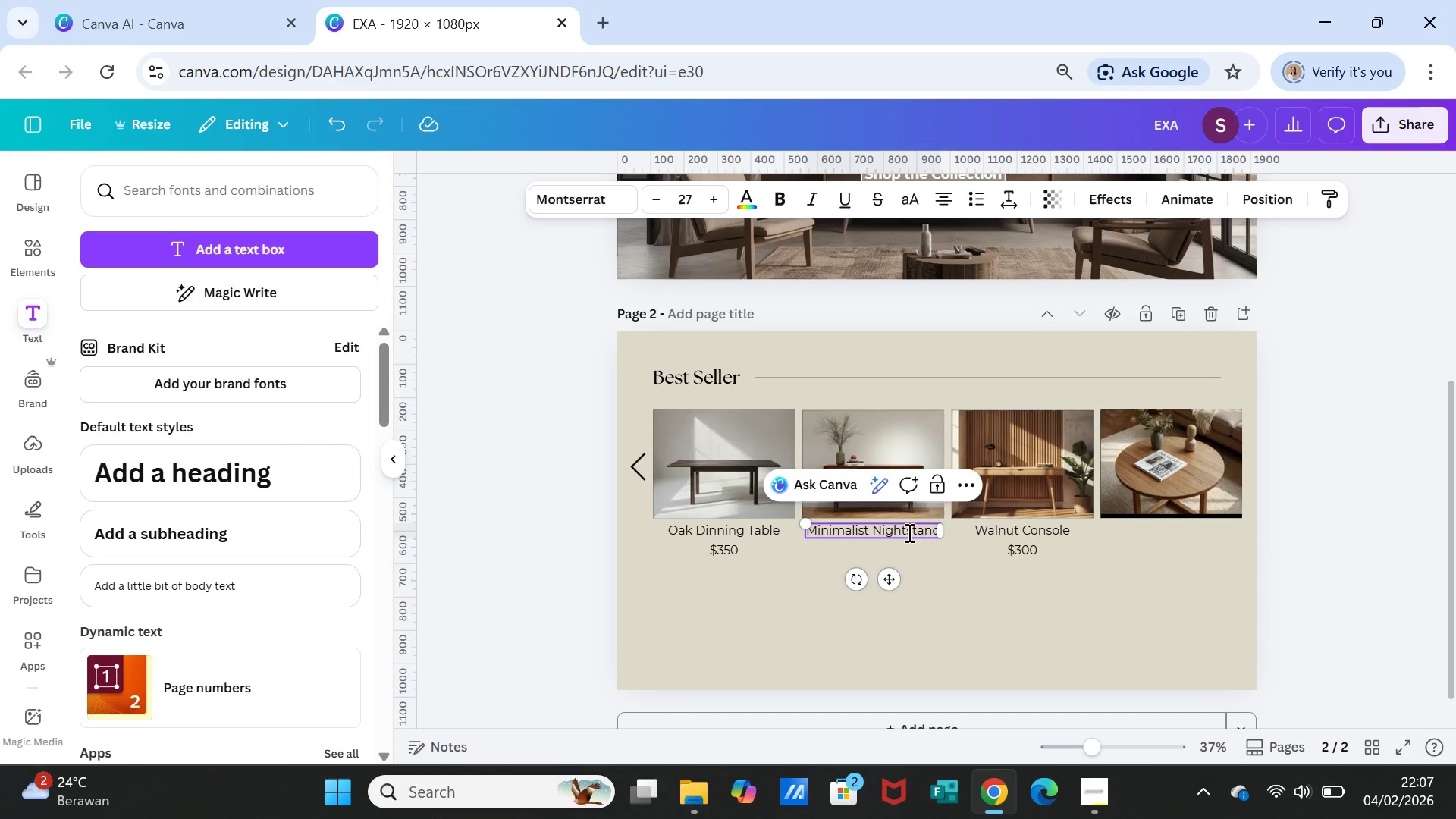 
left_click([967, 566])
 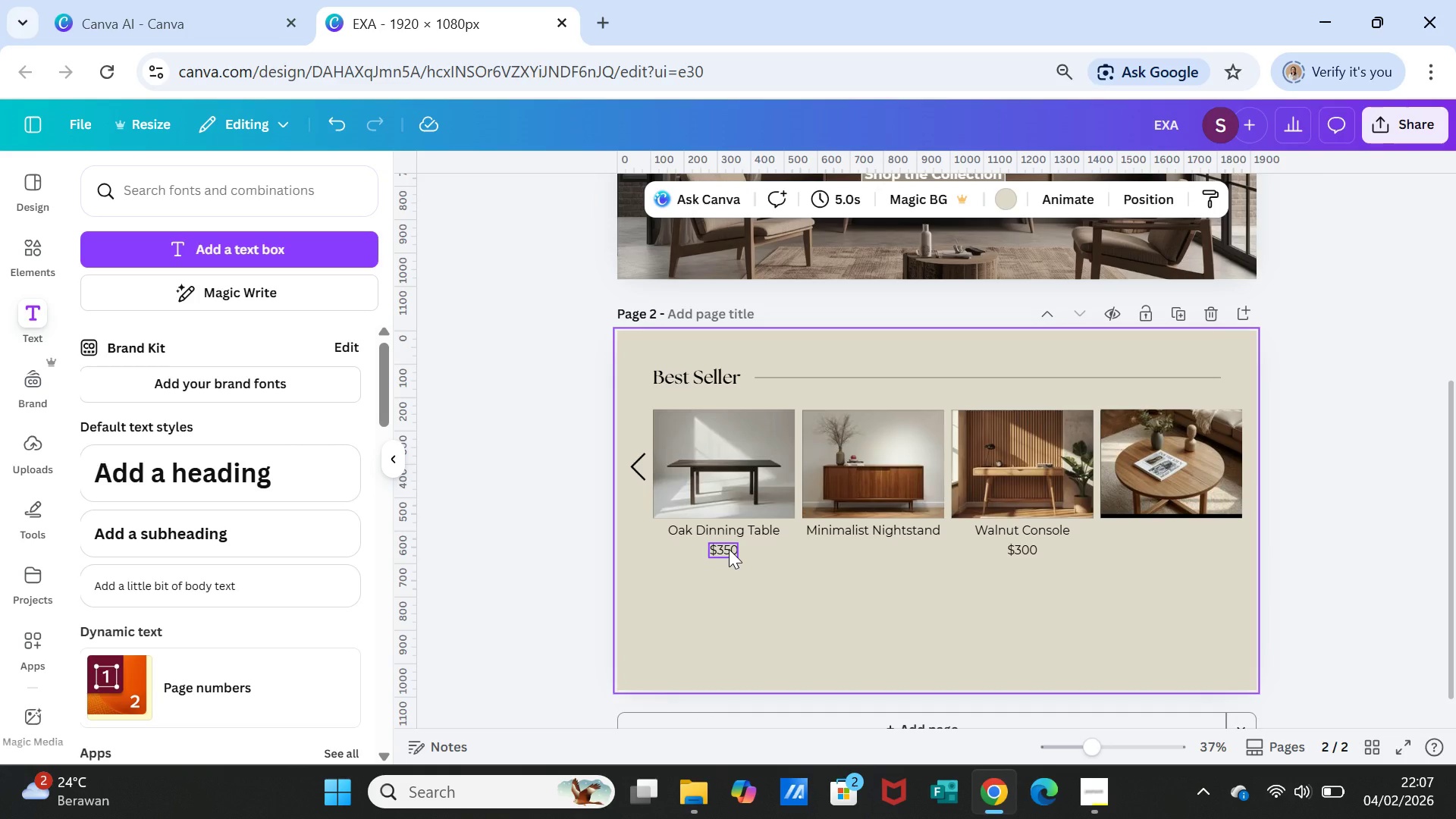 
left_click([729, 549])
 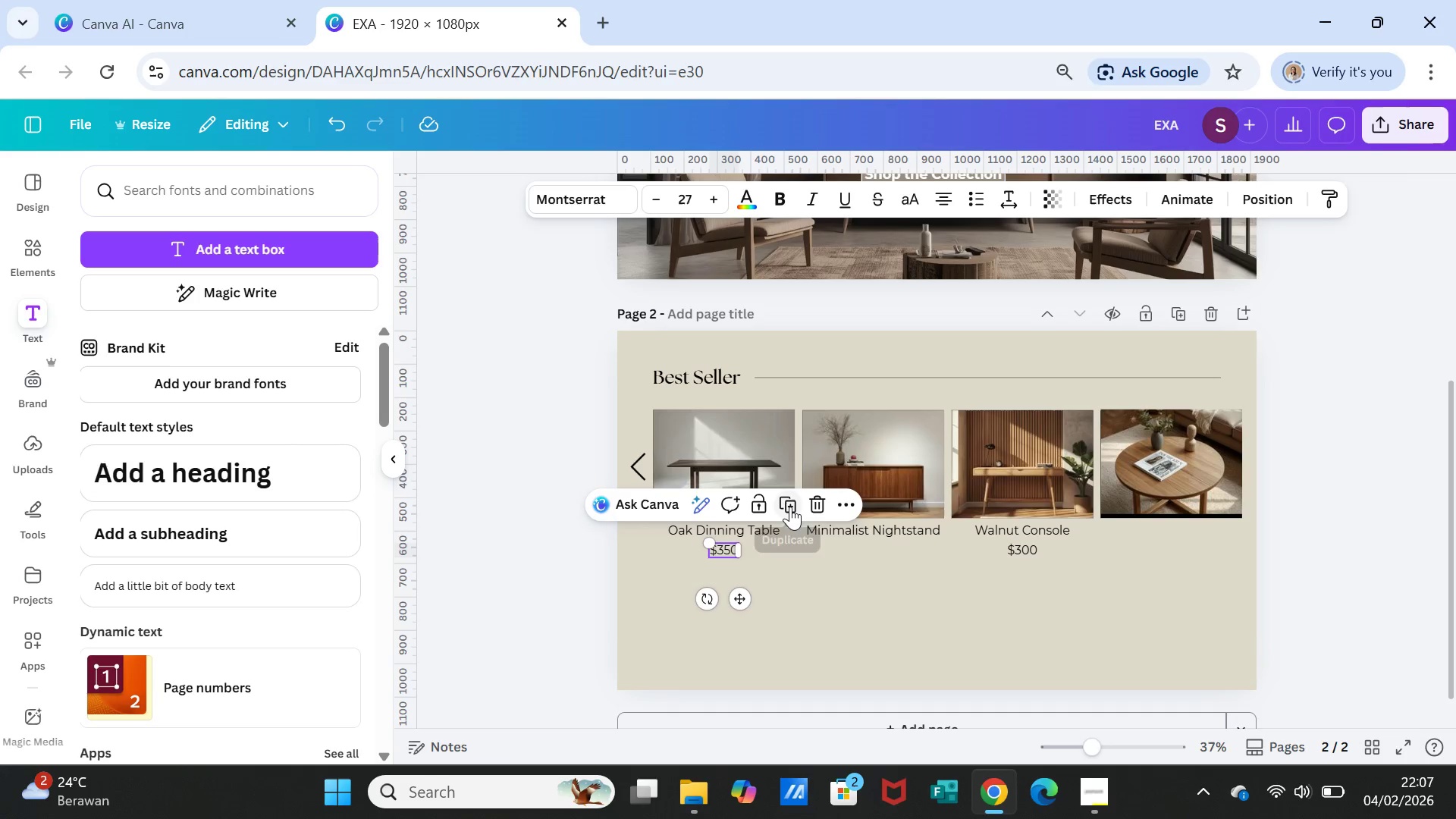 
left_click([790, 507])
 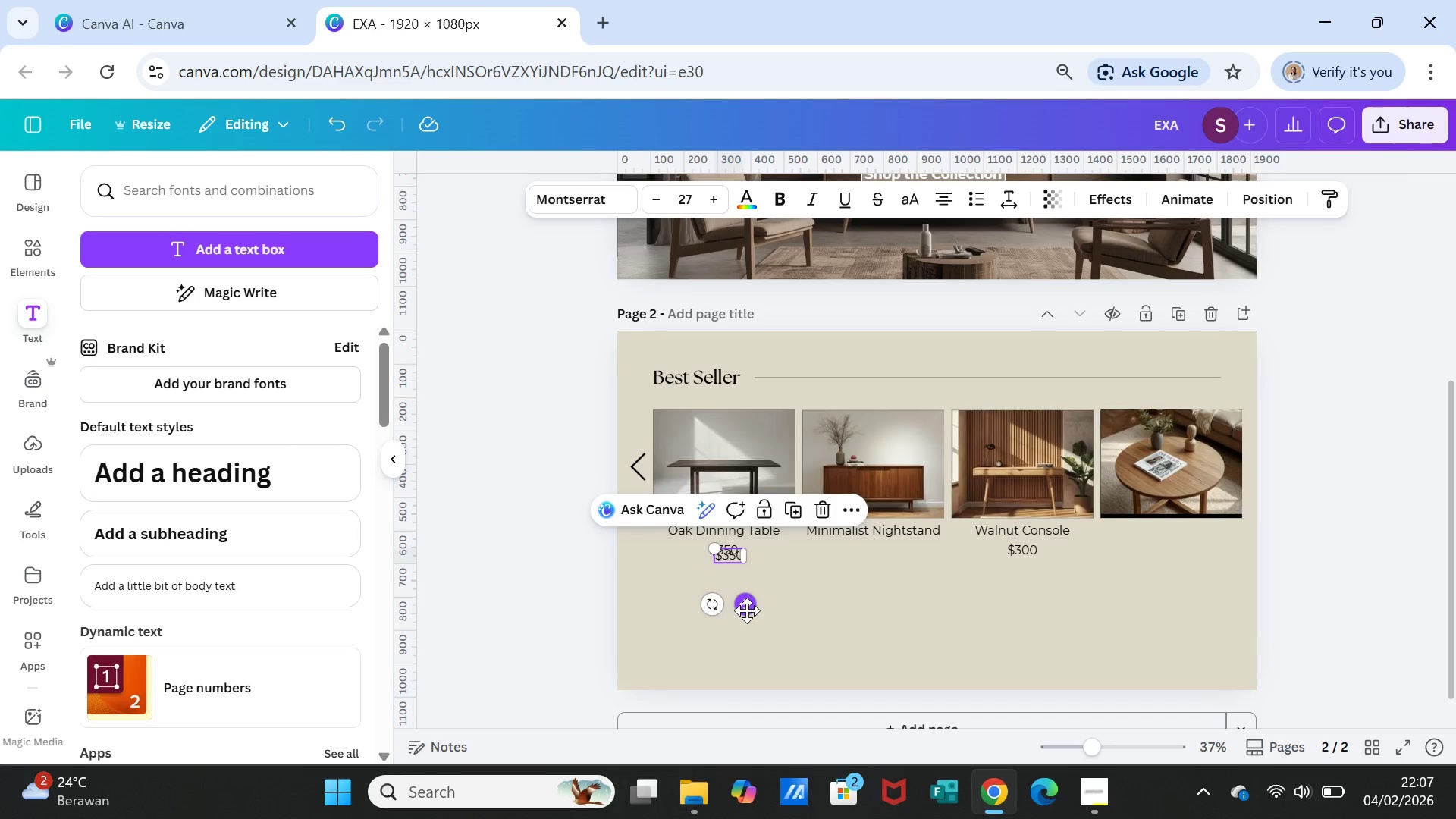 
left_click_drag(start_coordinate=[747, 610], to_coordinate=[893, 608])
 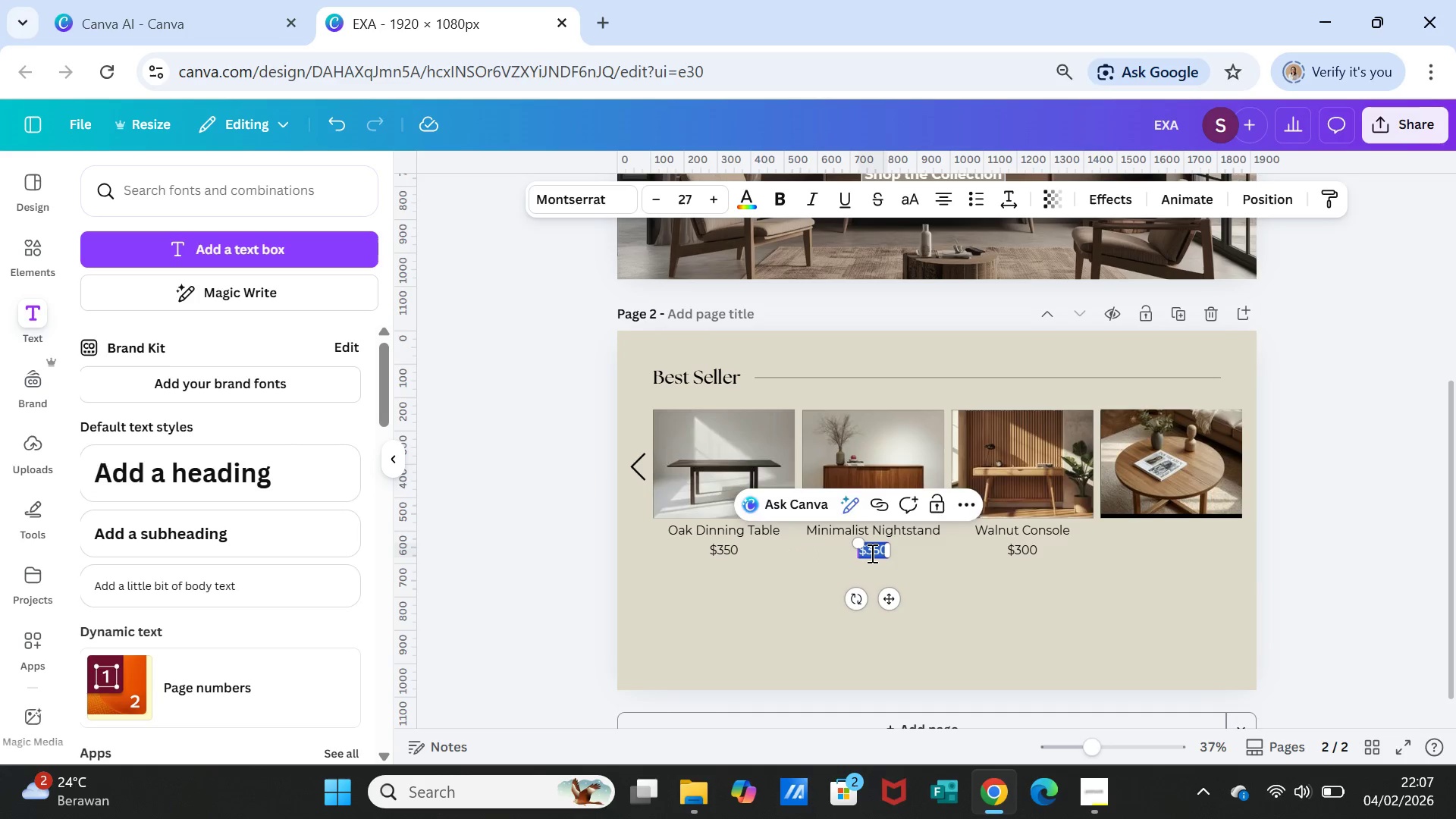 
double_click([871, 553])
 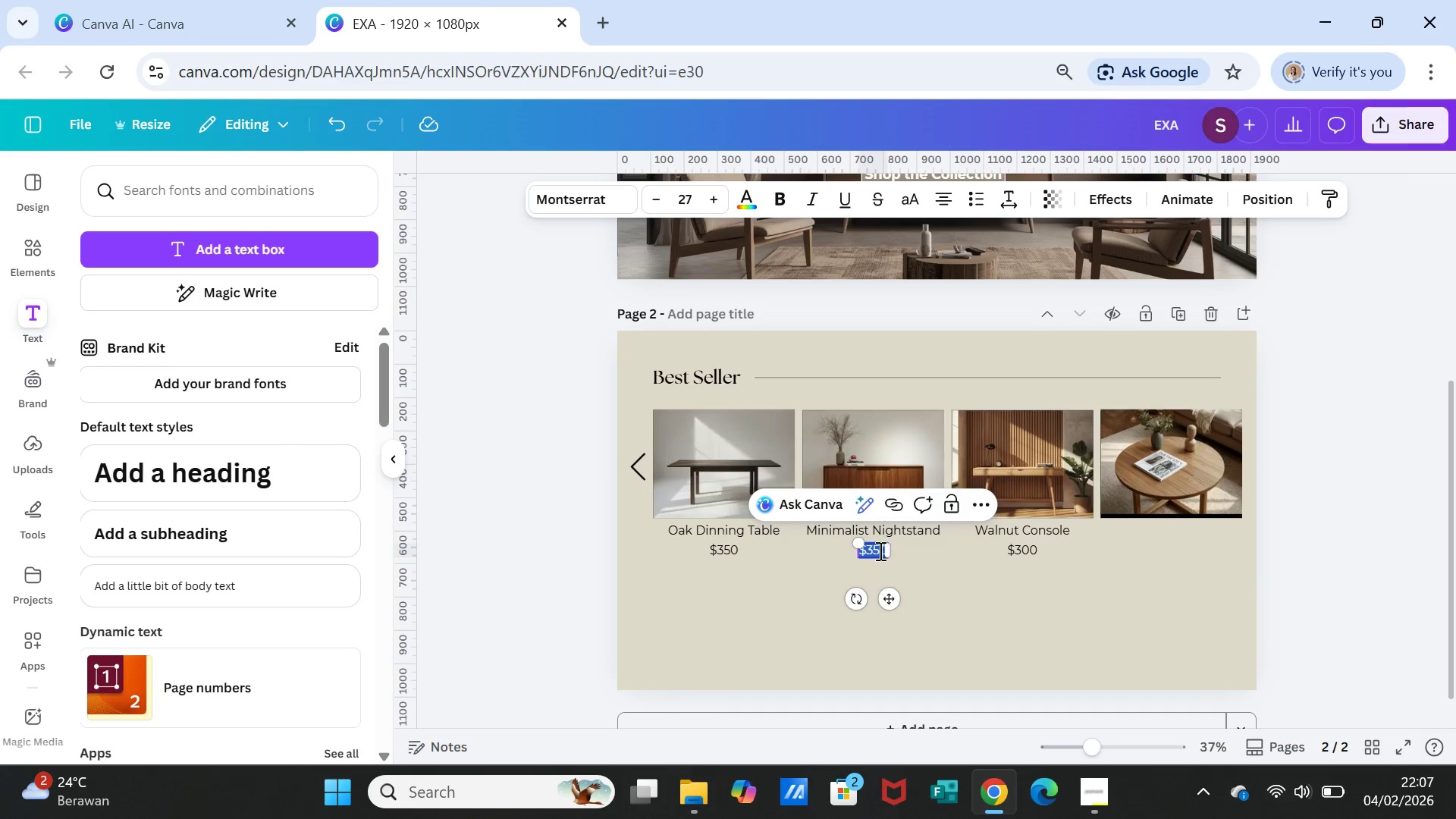 
double_click([877, 551])
 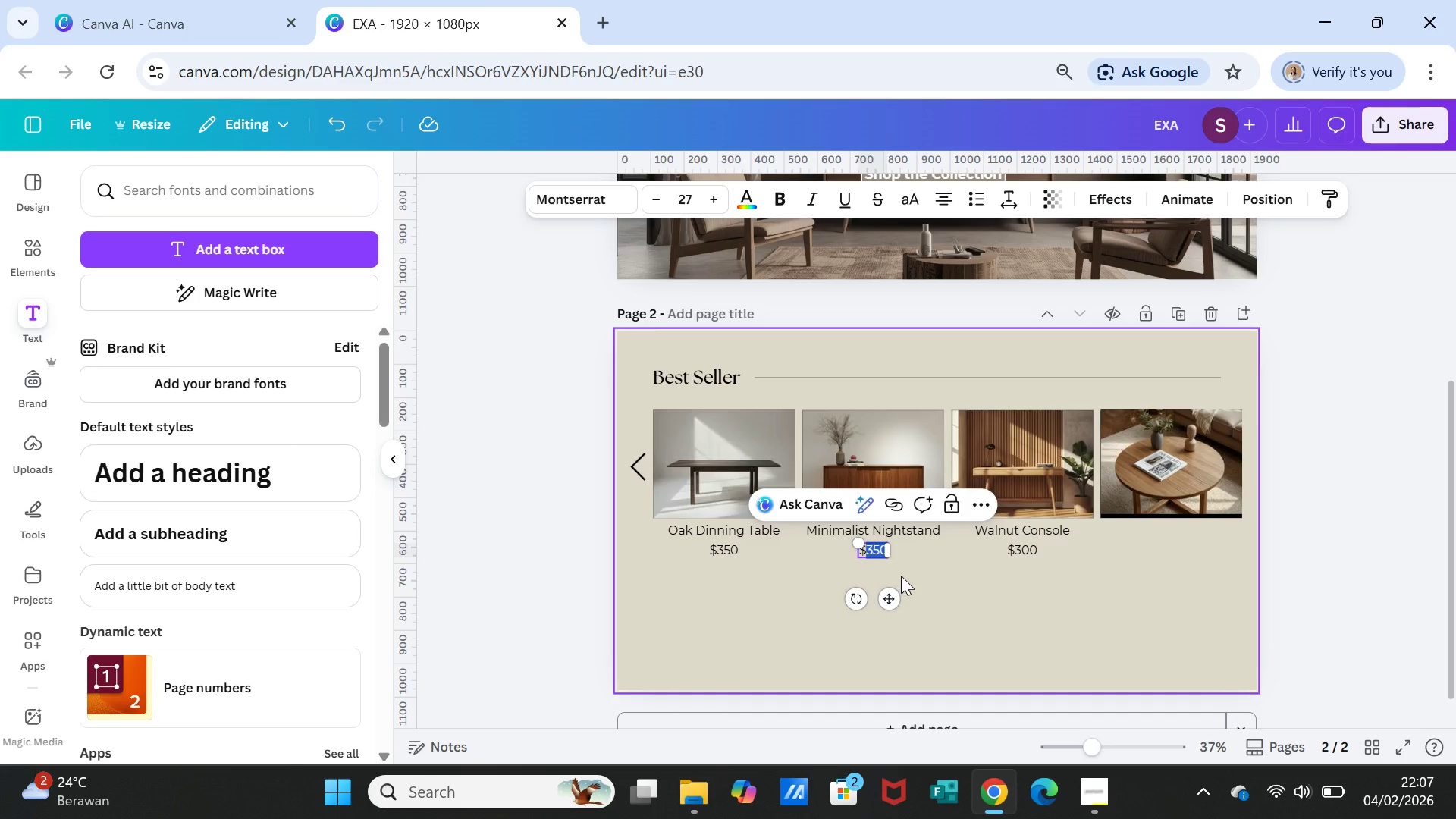 
wait(7.69)
 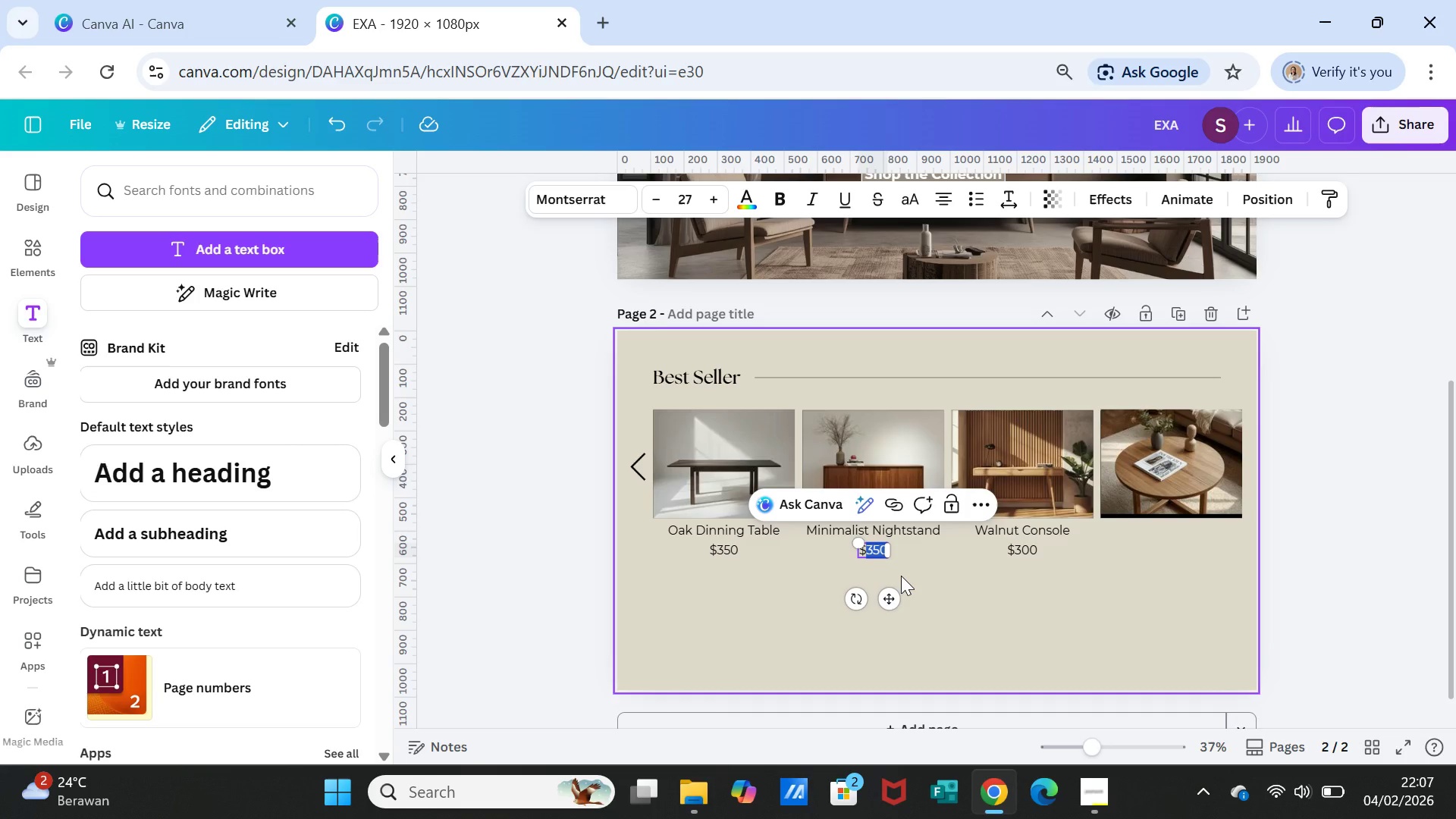 
type(350)
 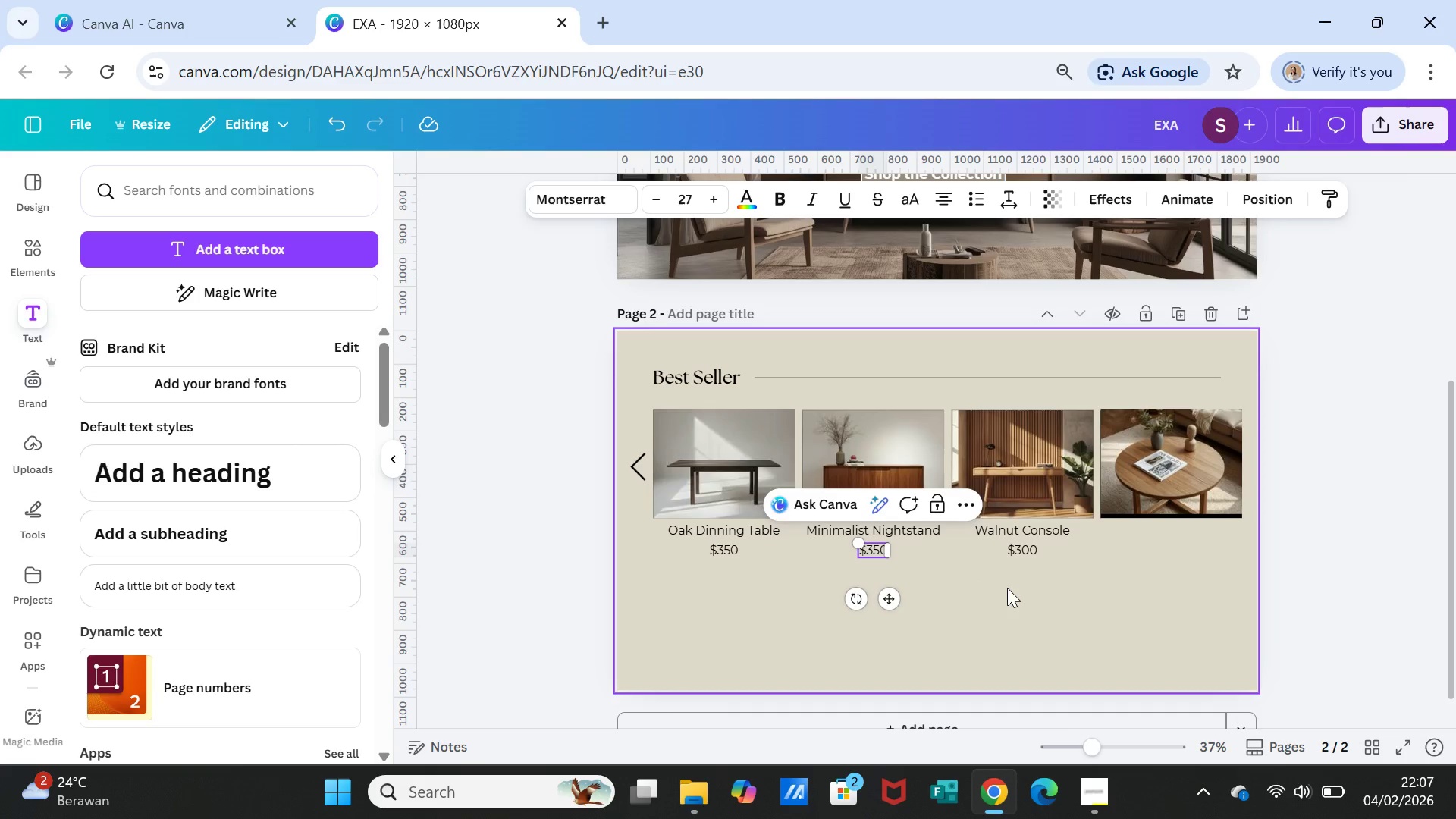 
left_click([1021, 586])
 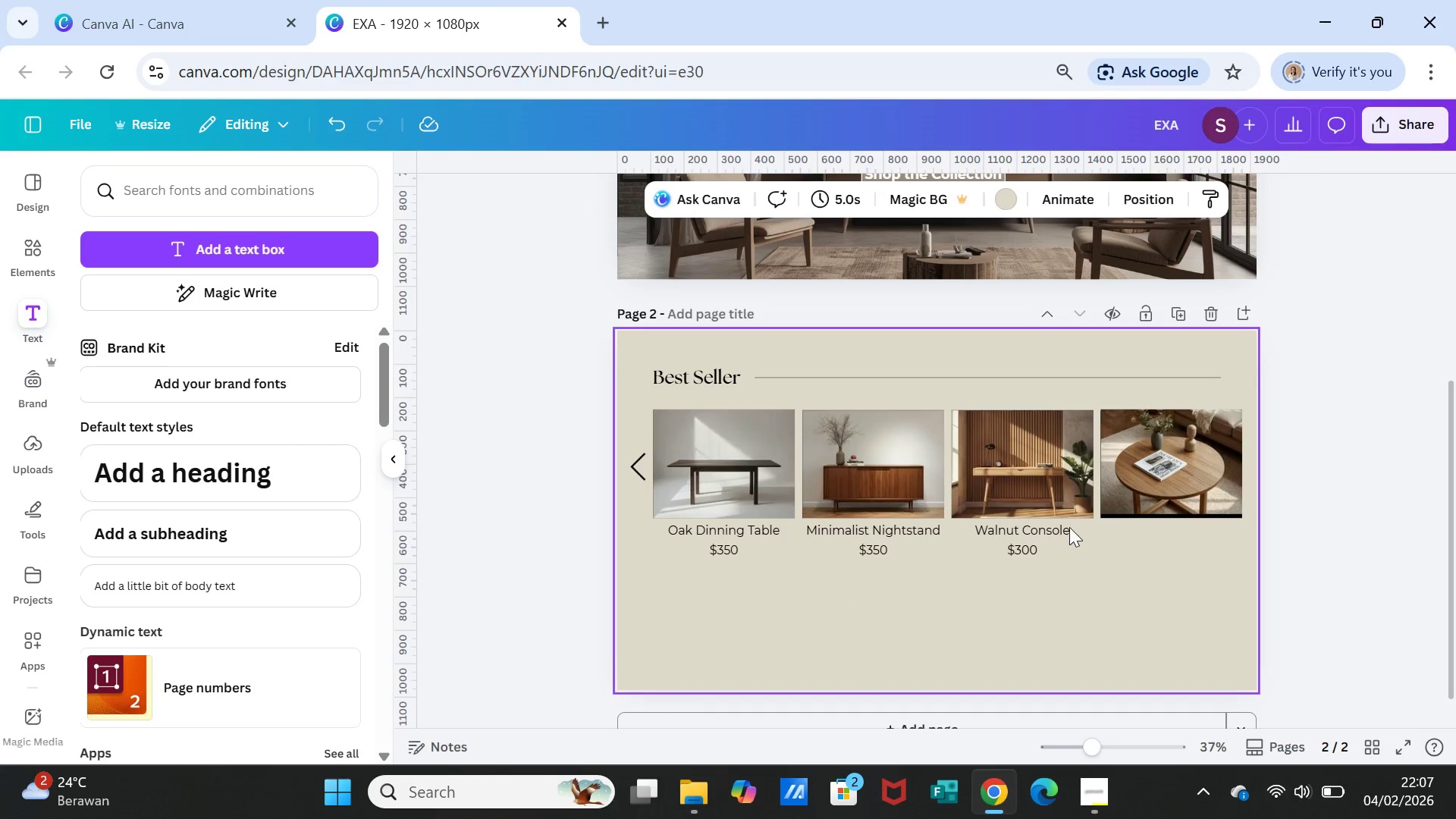 
left_click([1060, 529])
 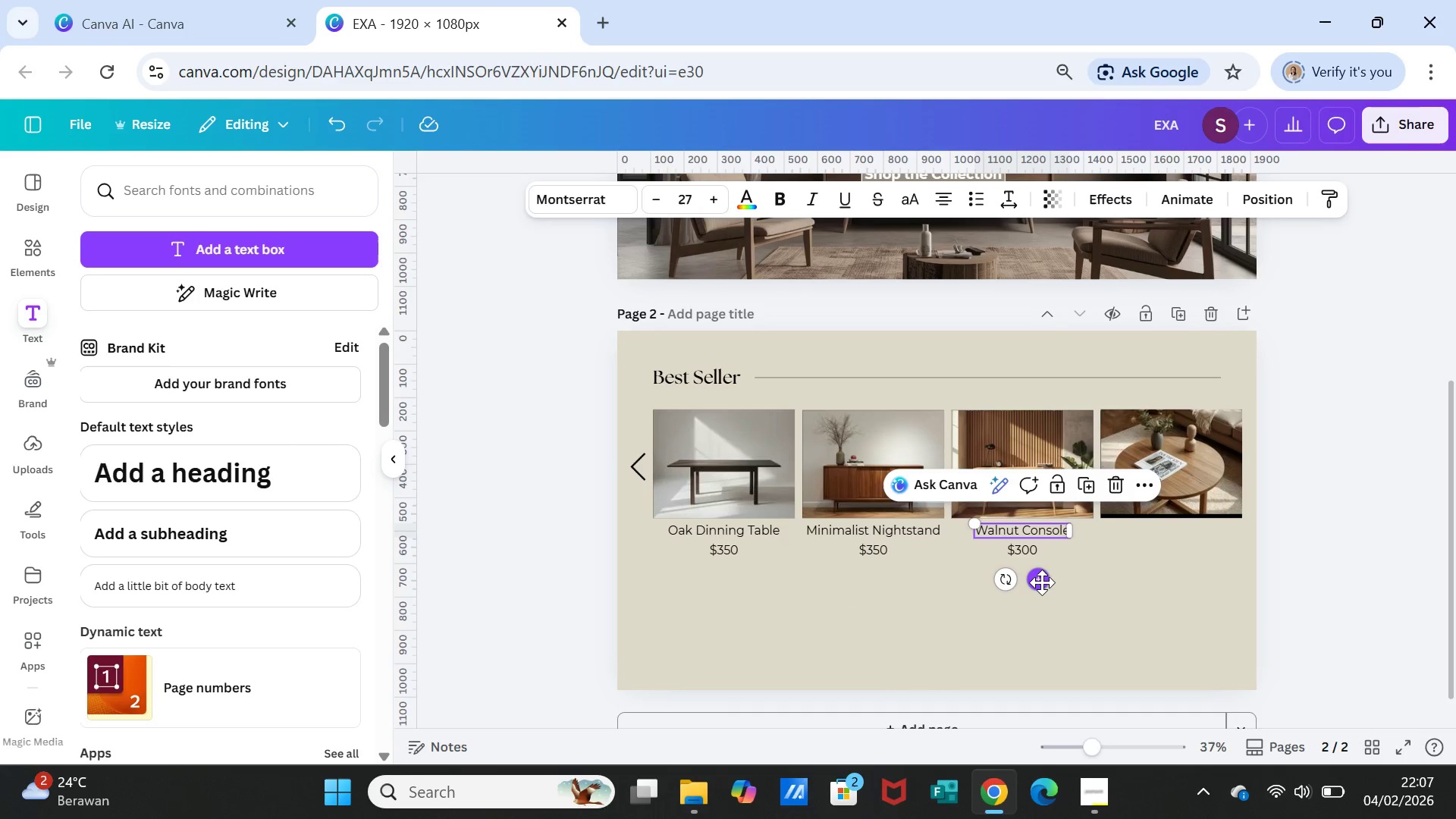 
left_click_drag(start_coordinate=[1042, 582], to_coordinate=[1190, 582])
 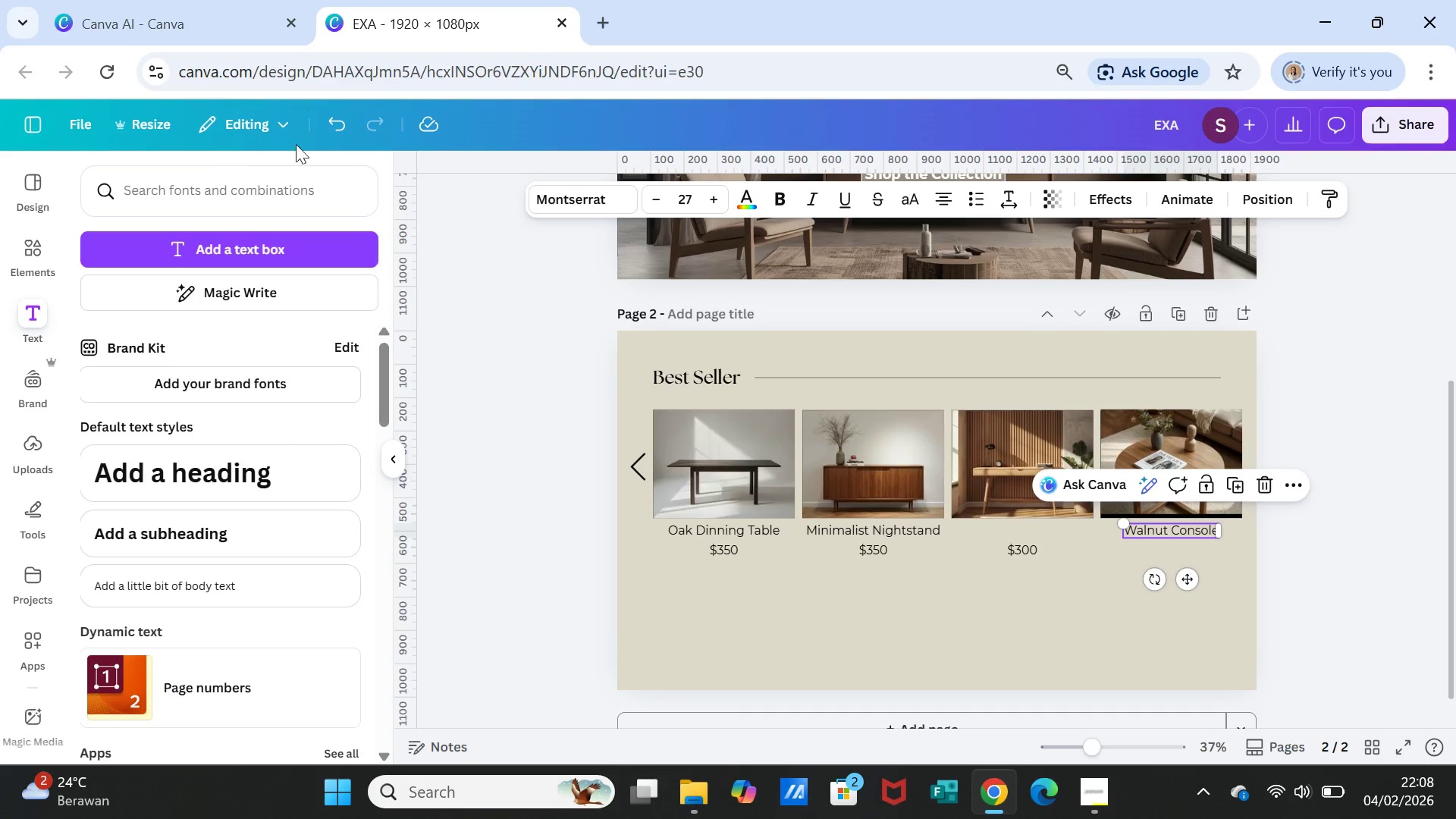 
left_click([323, 123])
 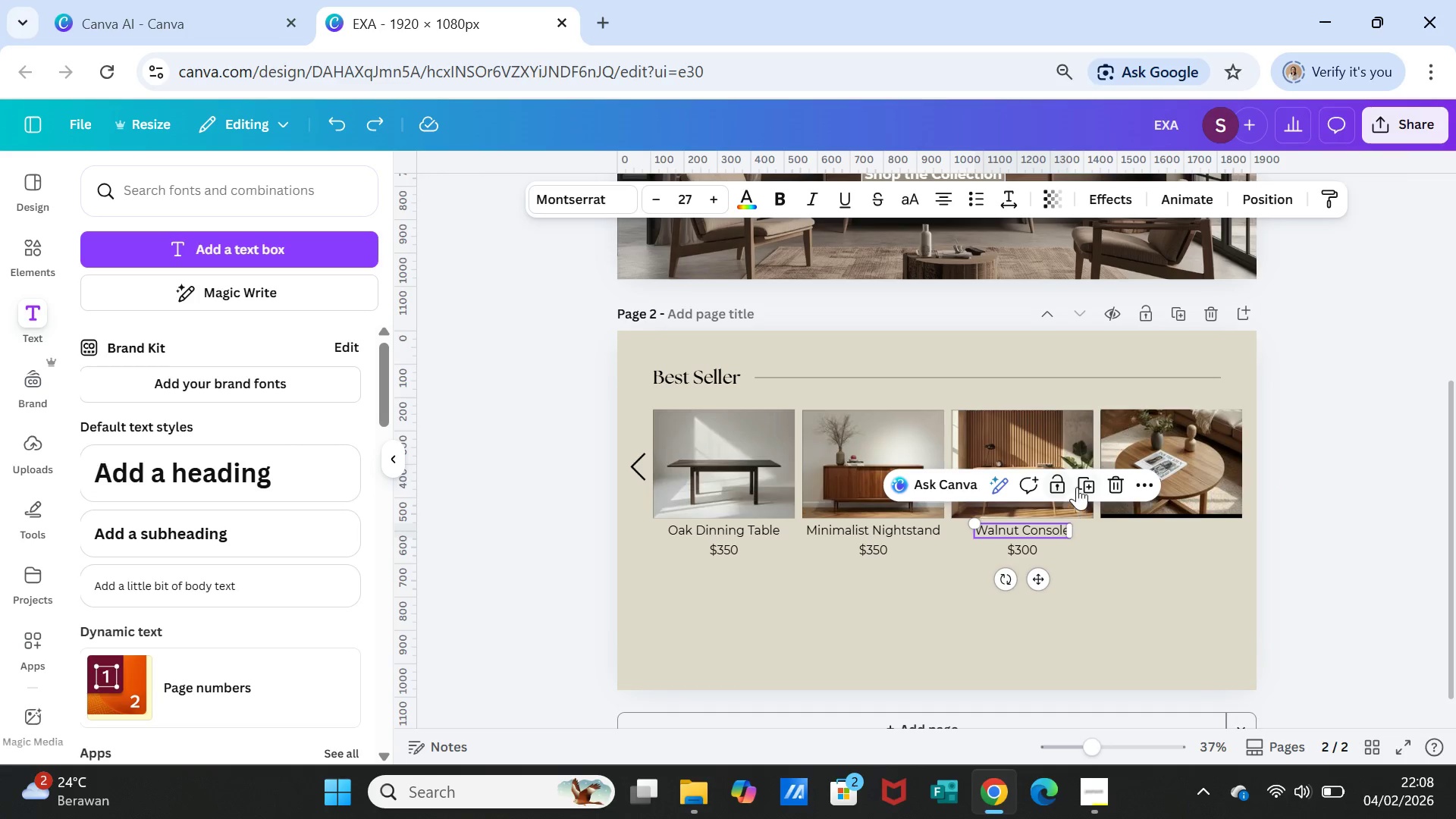 
left_click([1087, 476])
 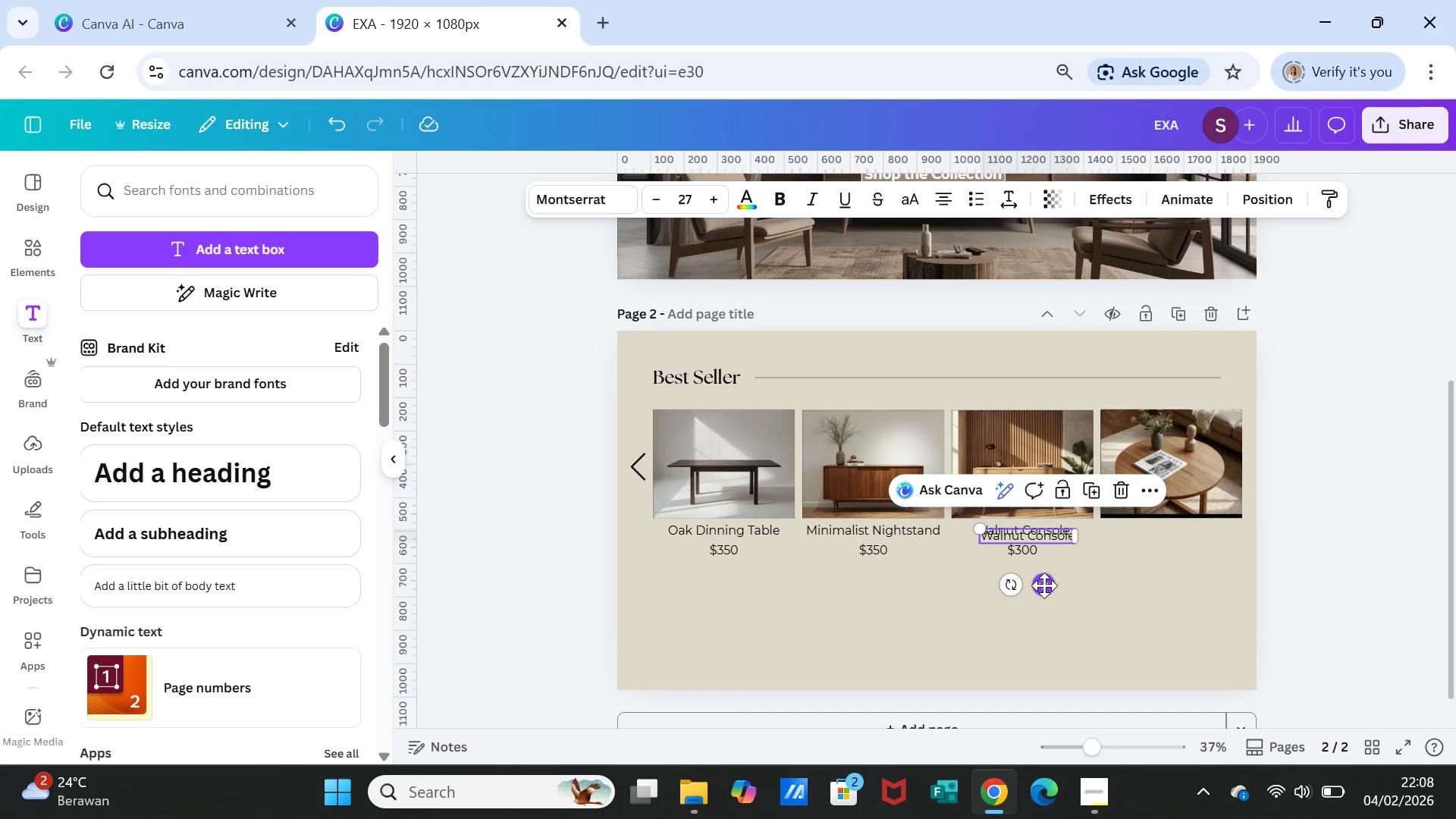 
left_click_drag(start_coordinate=[1042, 591], to_coordinate=[1181, 588])
 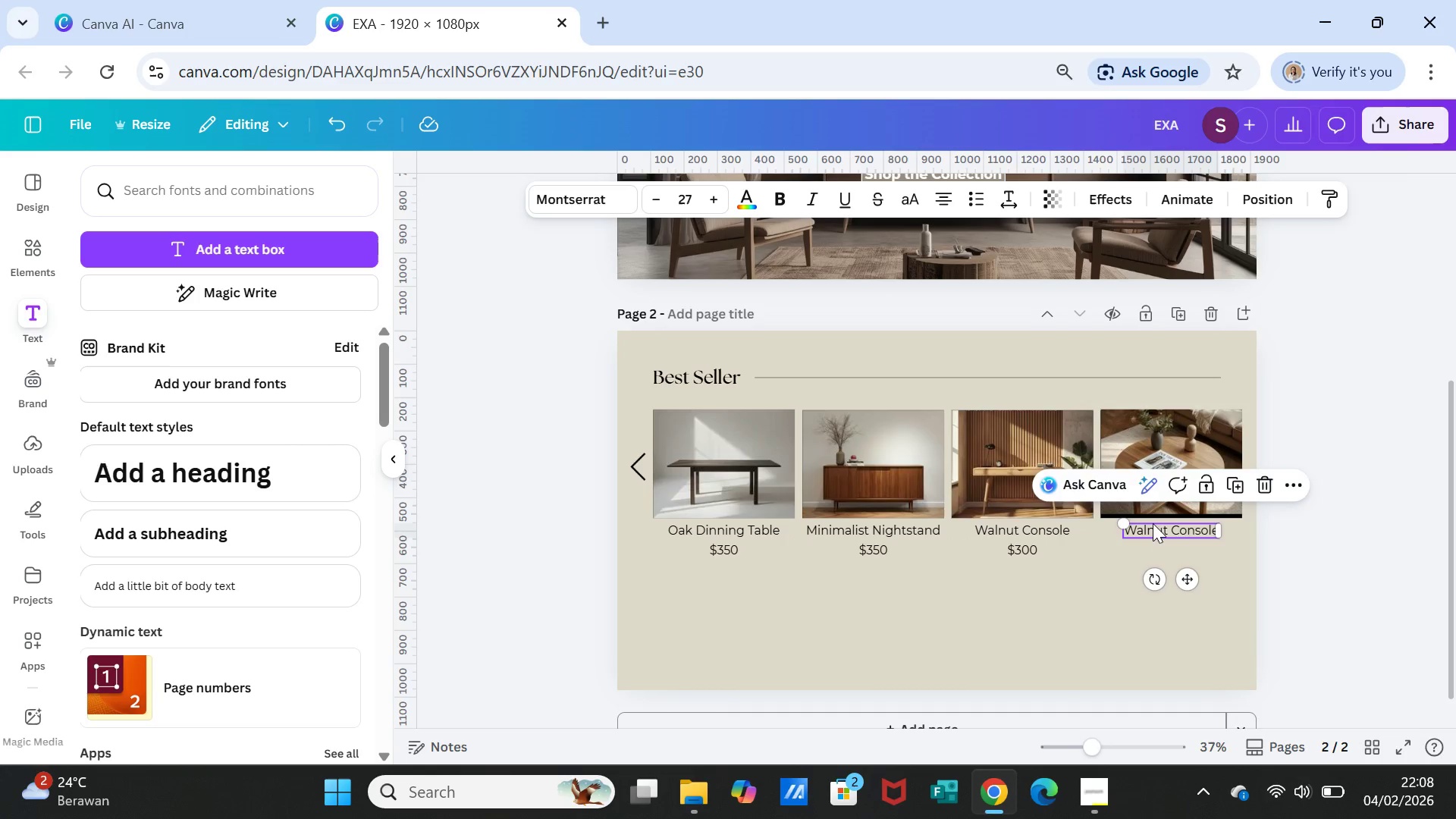 
double_click([1153, 523])
 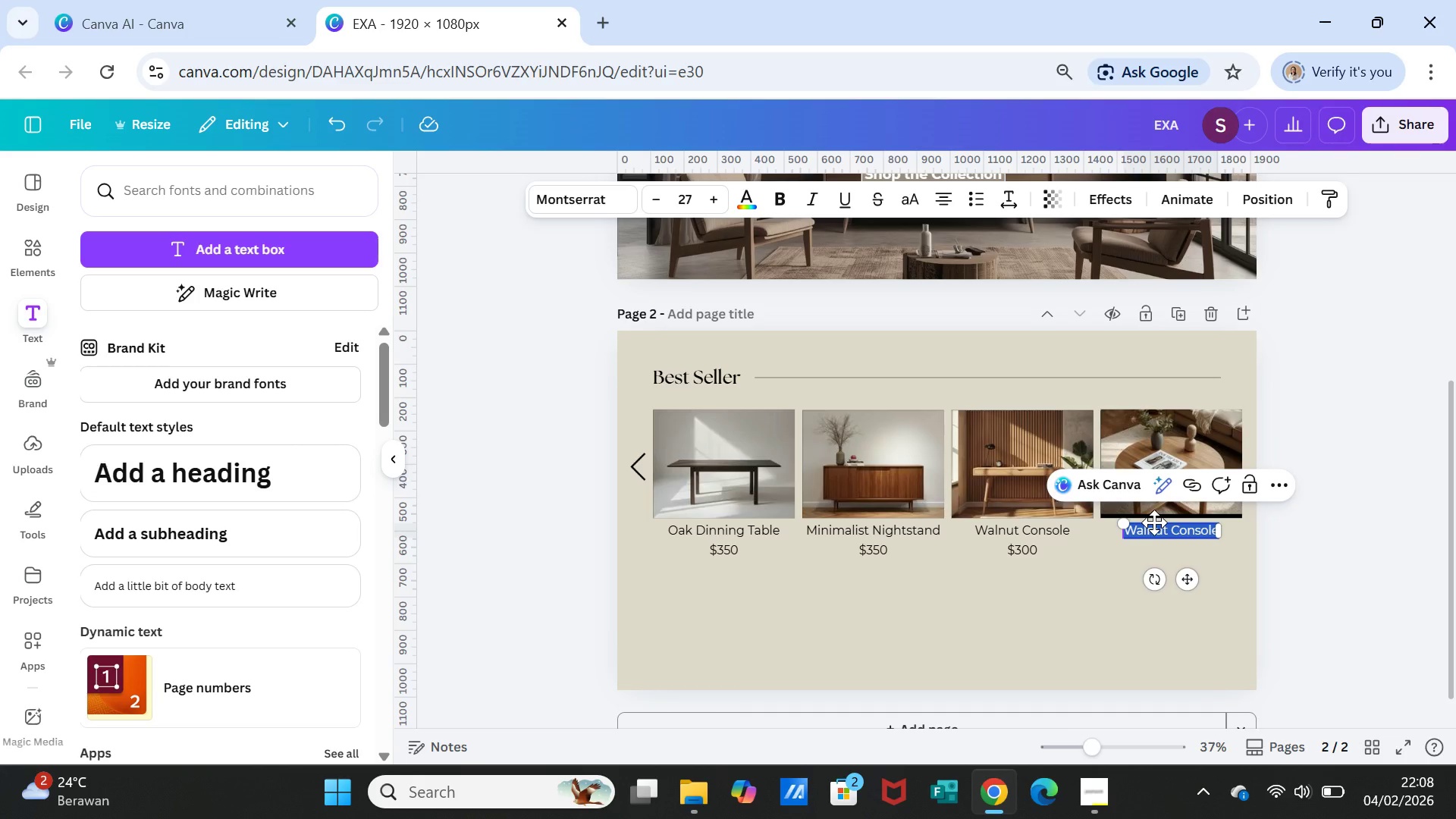 
type(Modern)
key(Backspace)
key(Backspace)
type(rn Coffee Table)
 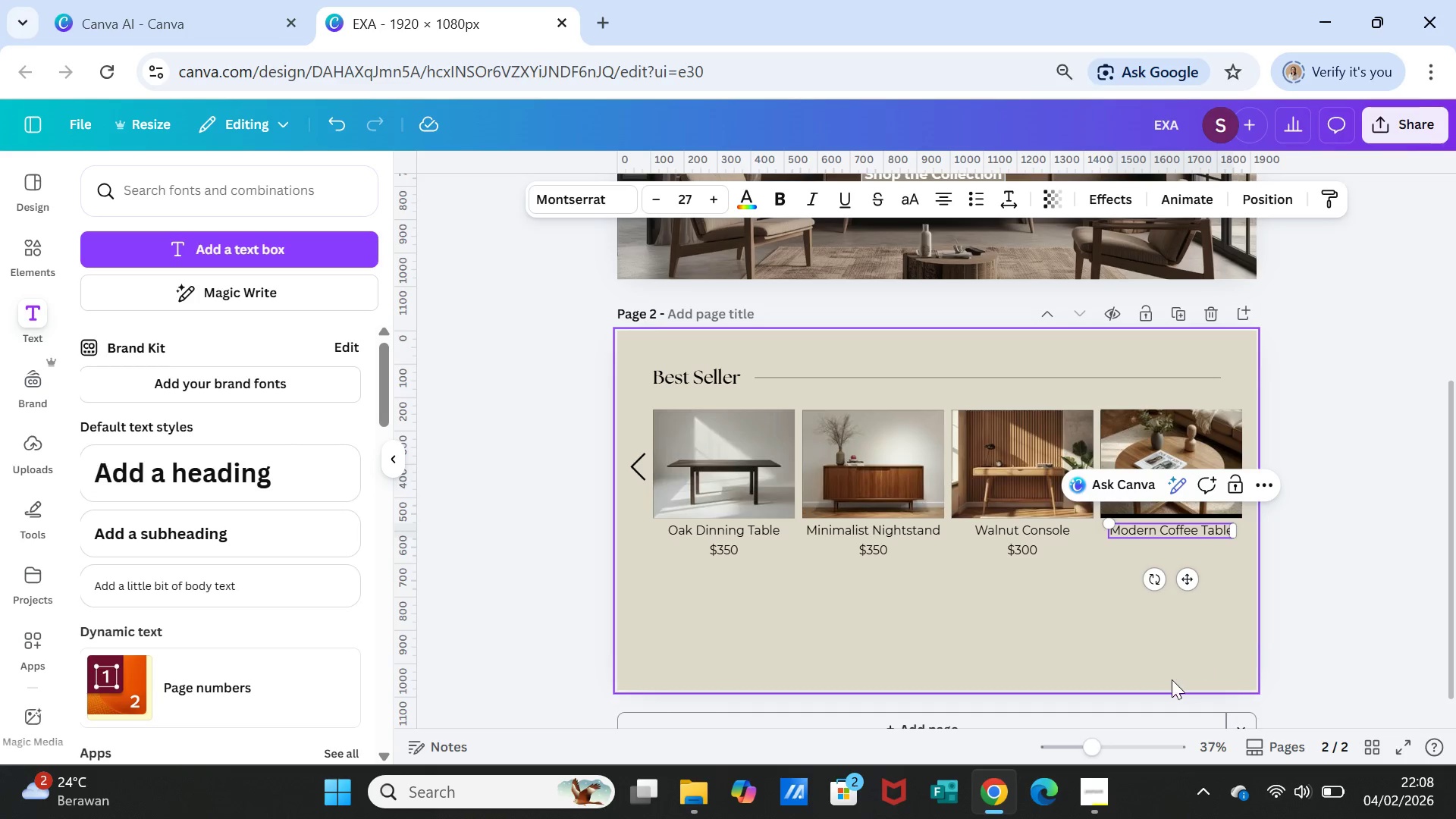 
left_click([1151, 662])
 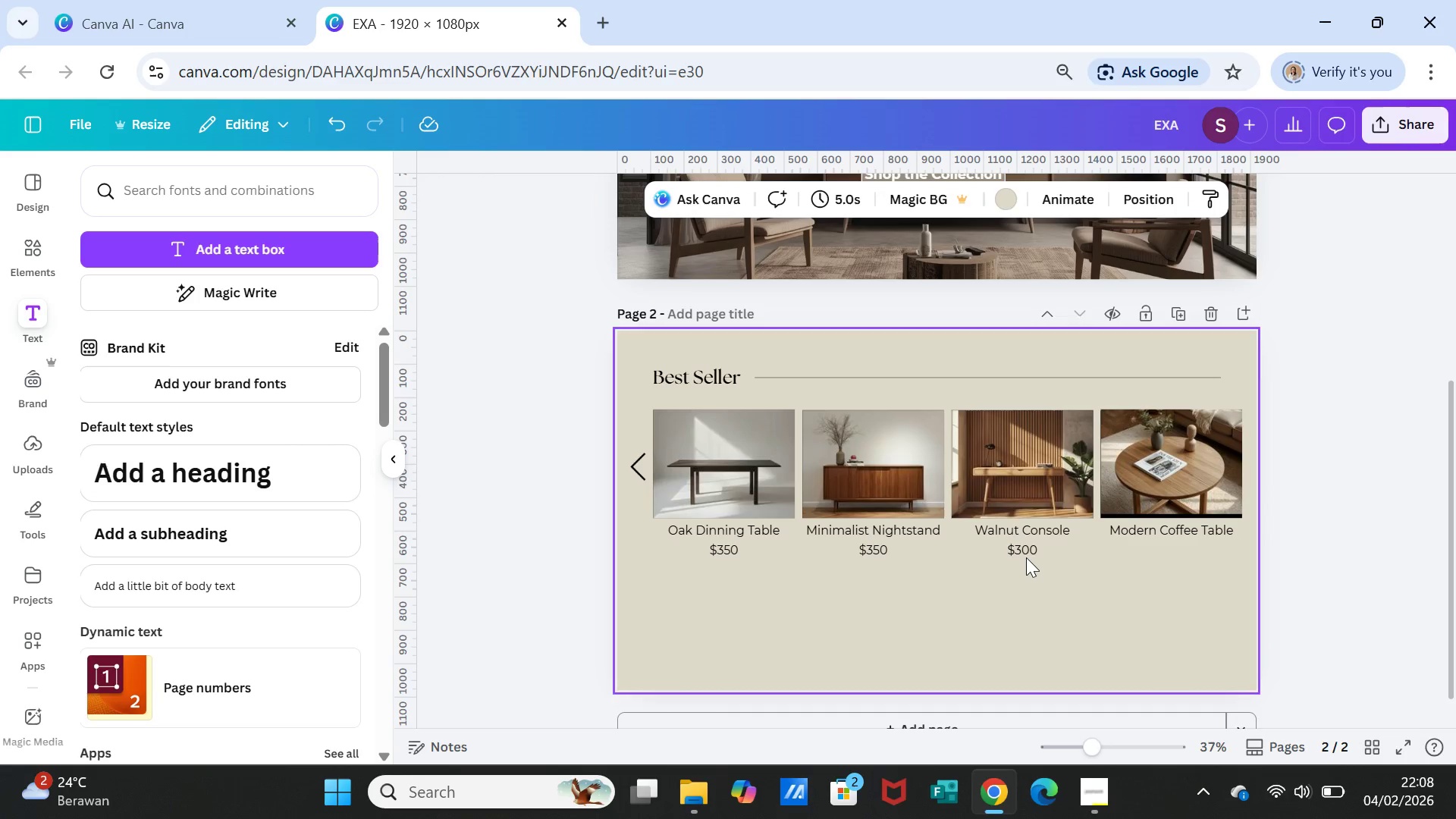 
left_click([1025, 554])
 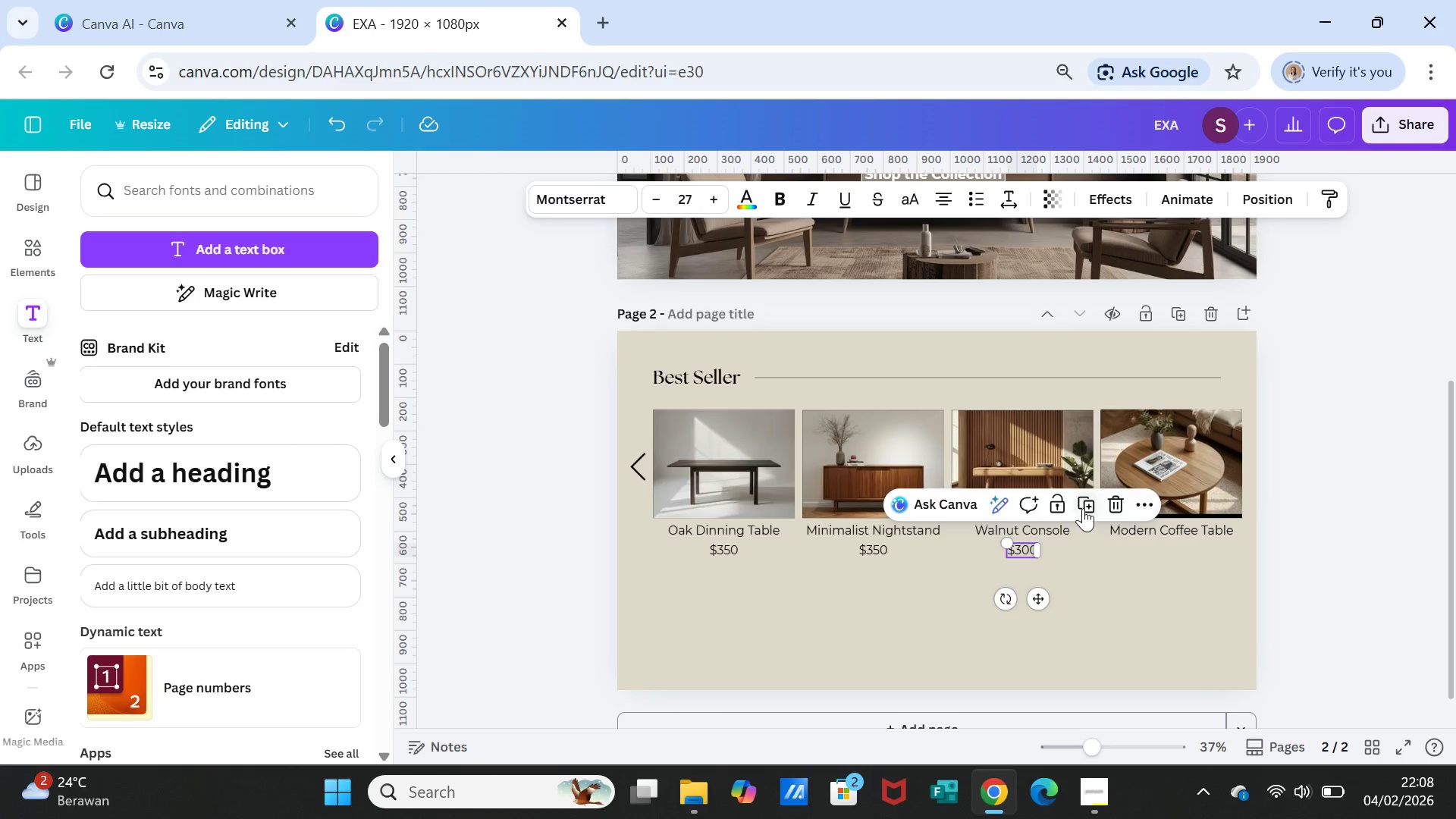 
left_click([1084, 501])
 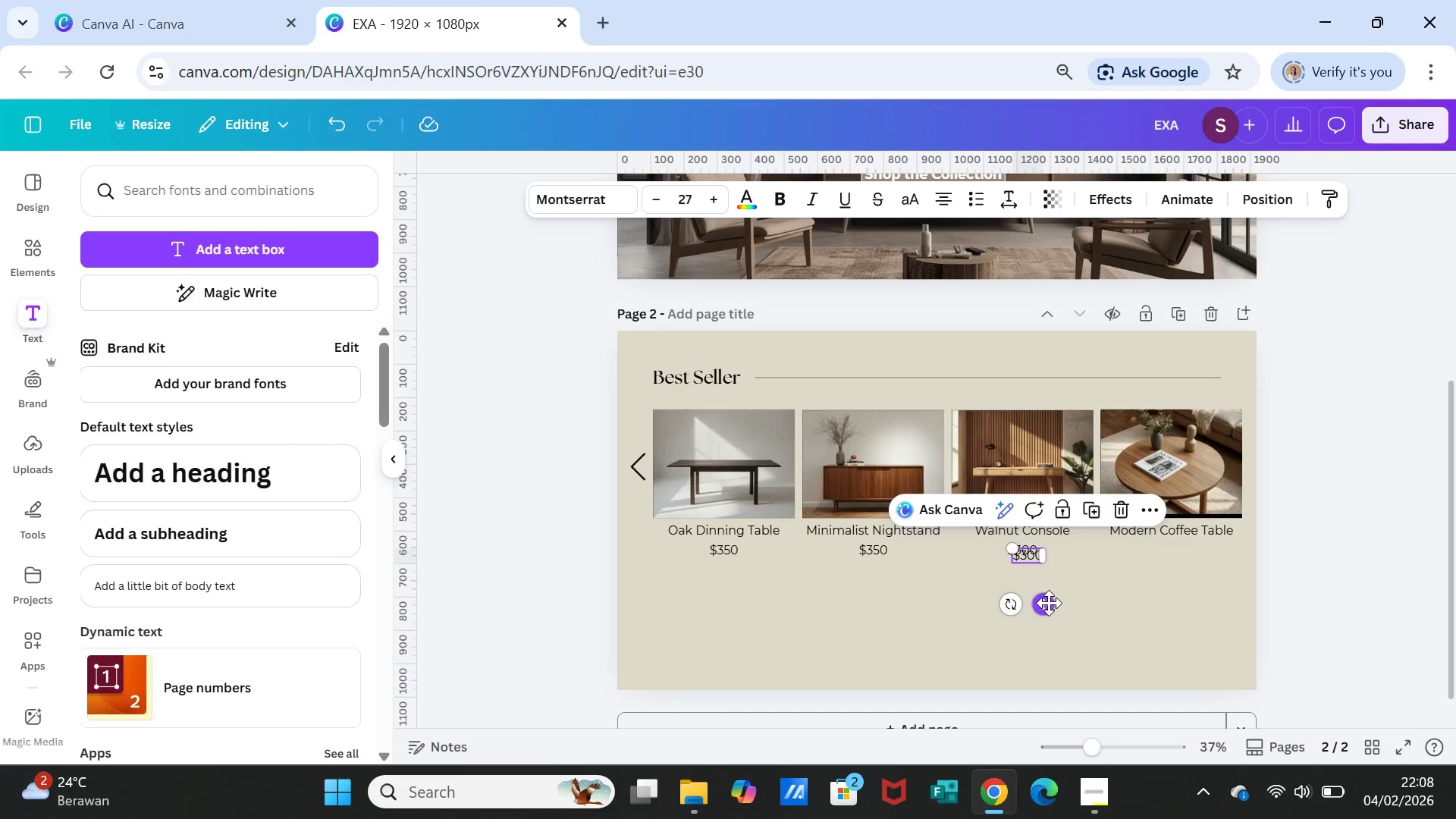 
left_click_drag(start_coordinate=[1048, 604], to_coordinate=[1188, 598])
 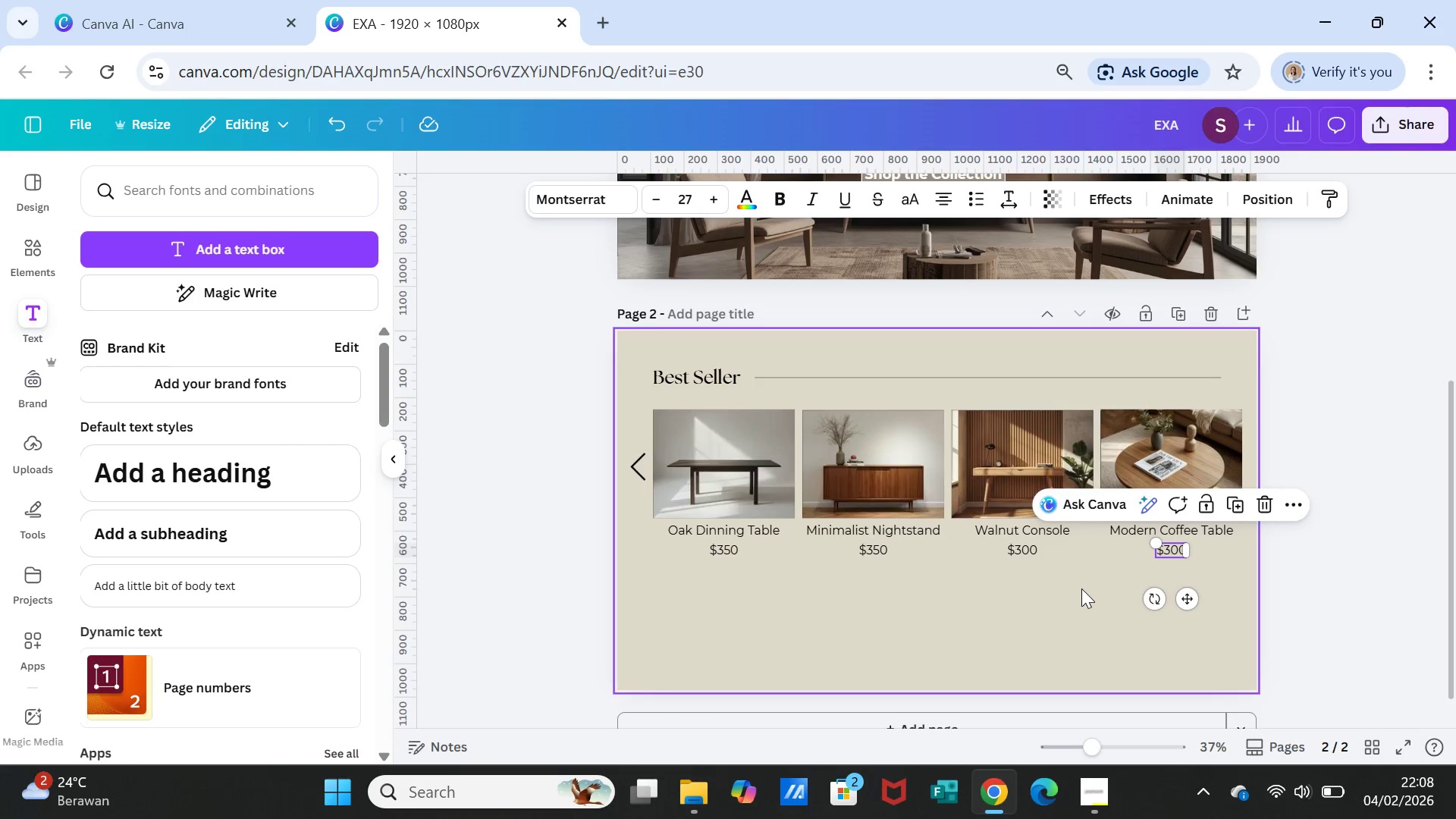 
left_click([1082, 588])
 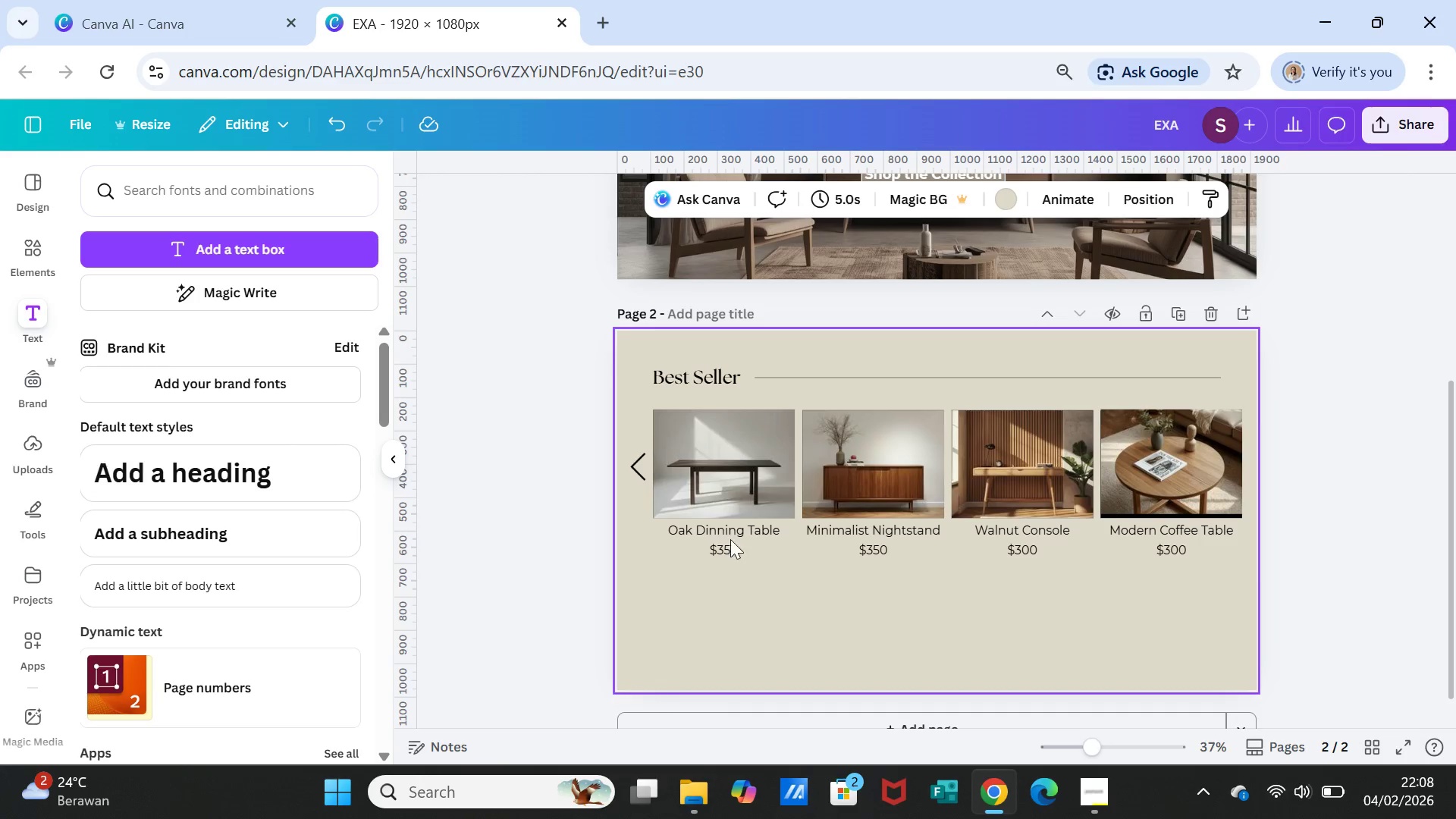 
wait(7.53)
 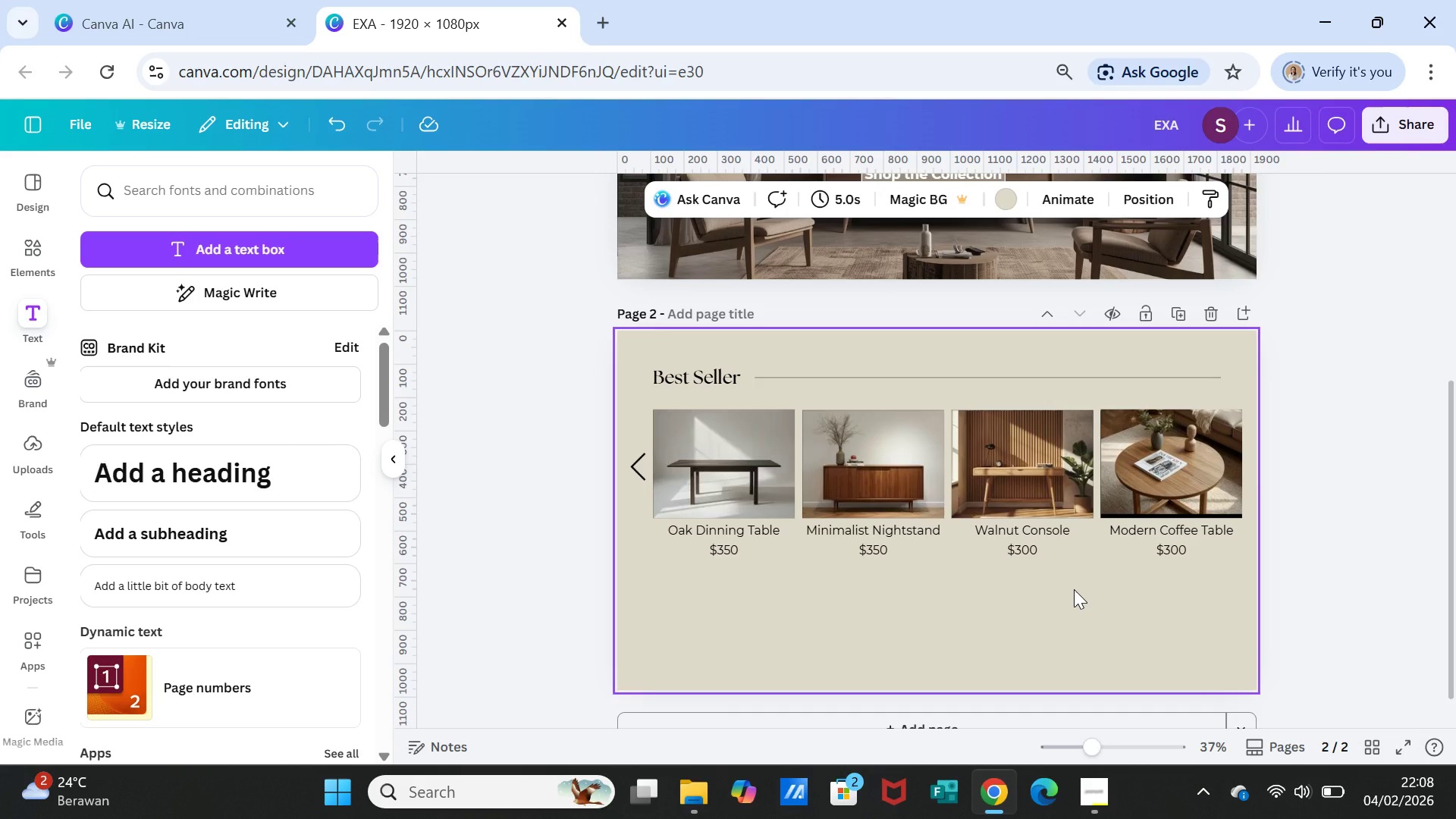 
left_click([639, 472])
 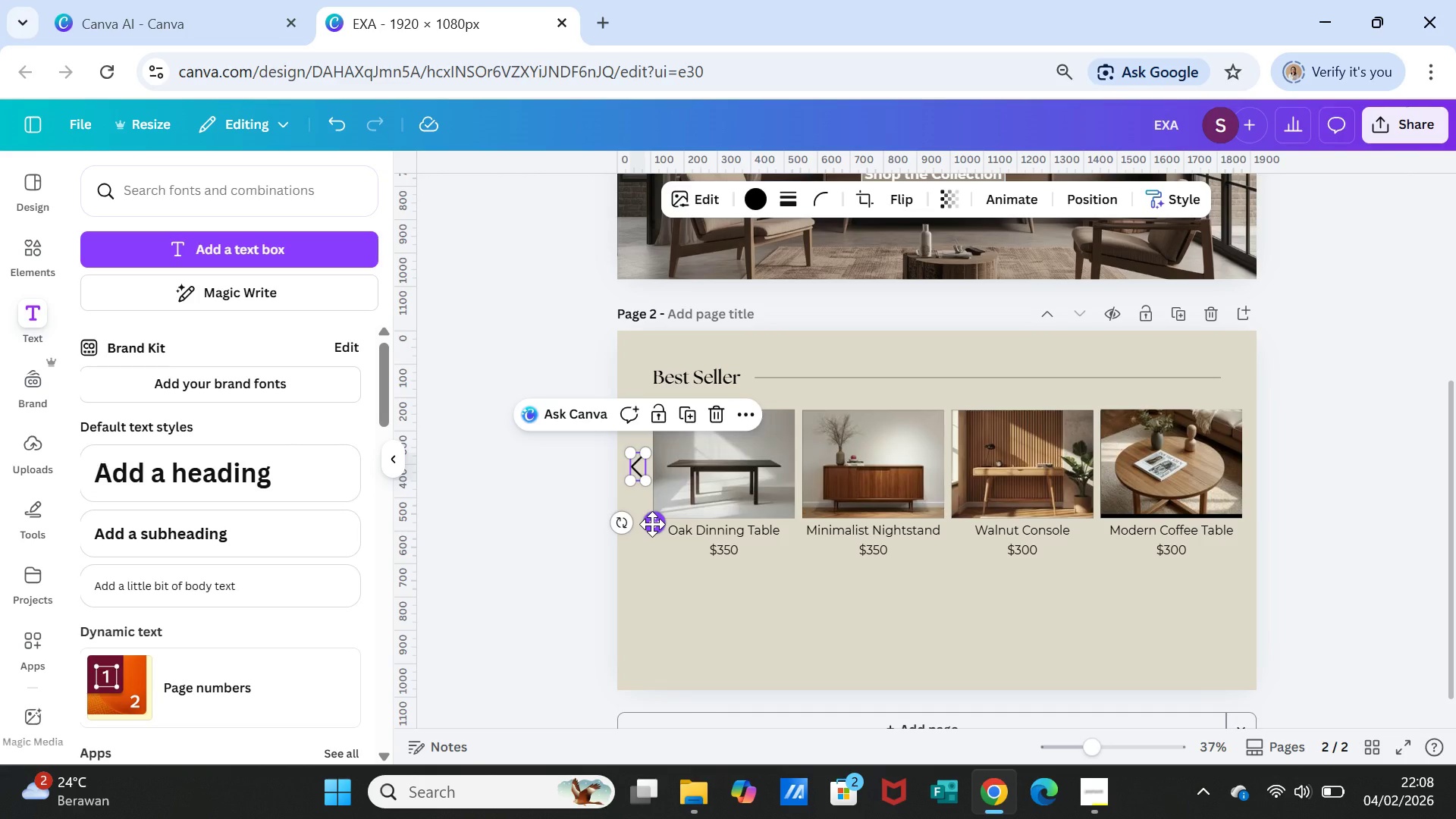 
left_click_drag(start_coordinate=[652, 524], to_coordinate=[647, 527])
 